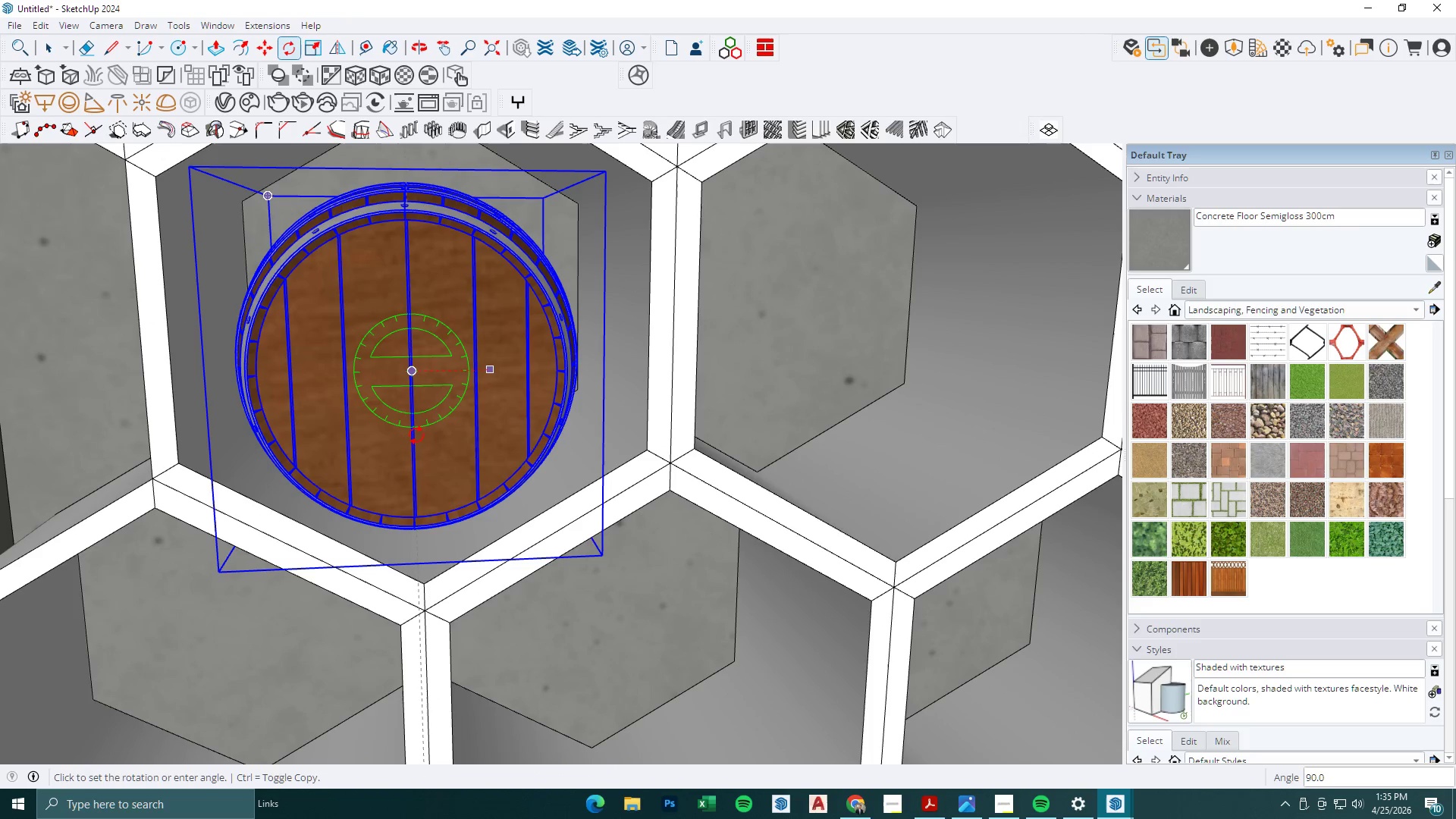 
left_click([416, 435])
 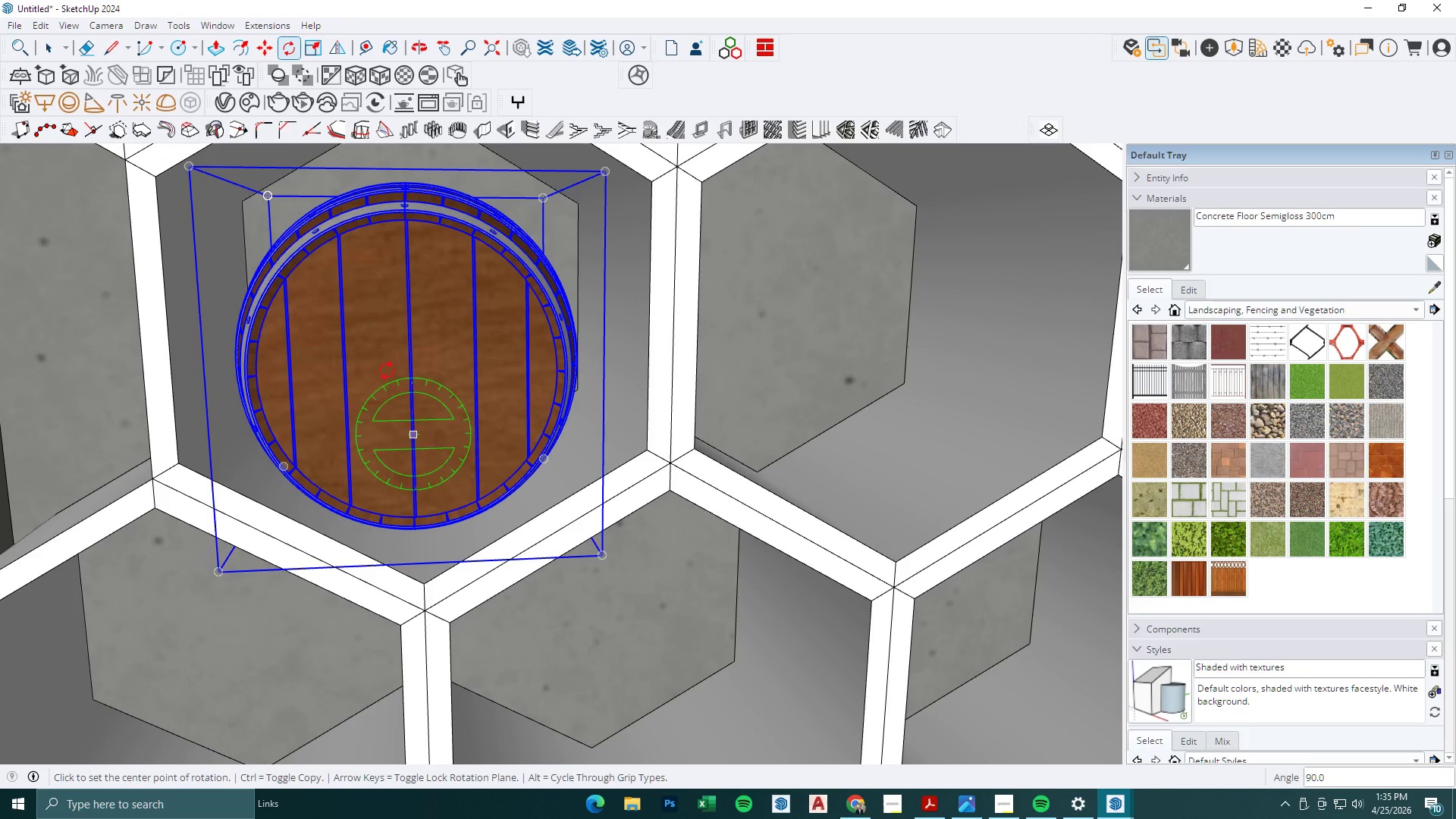 
key(Space)
 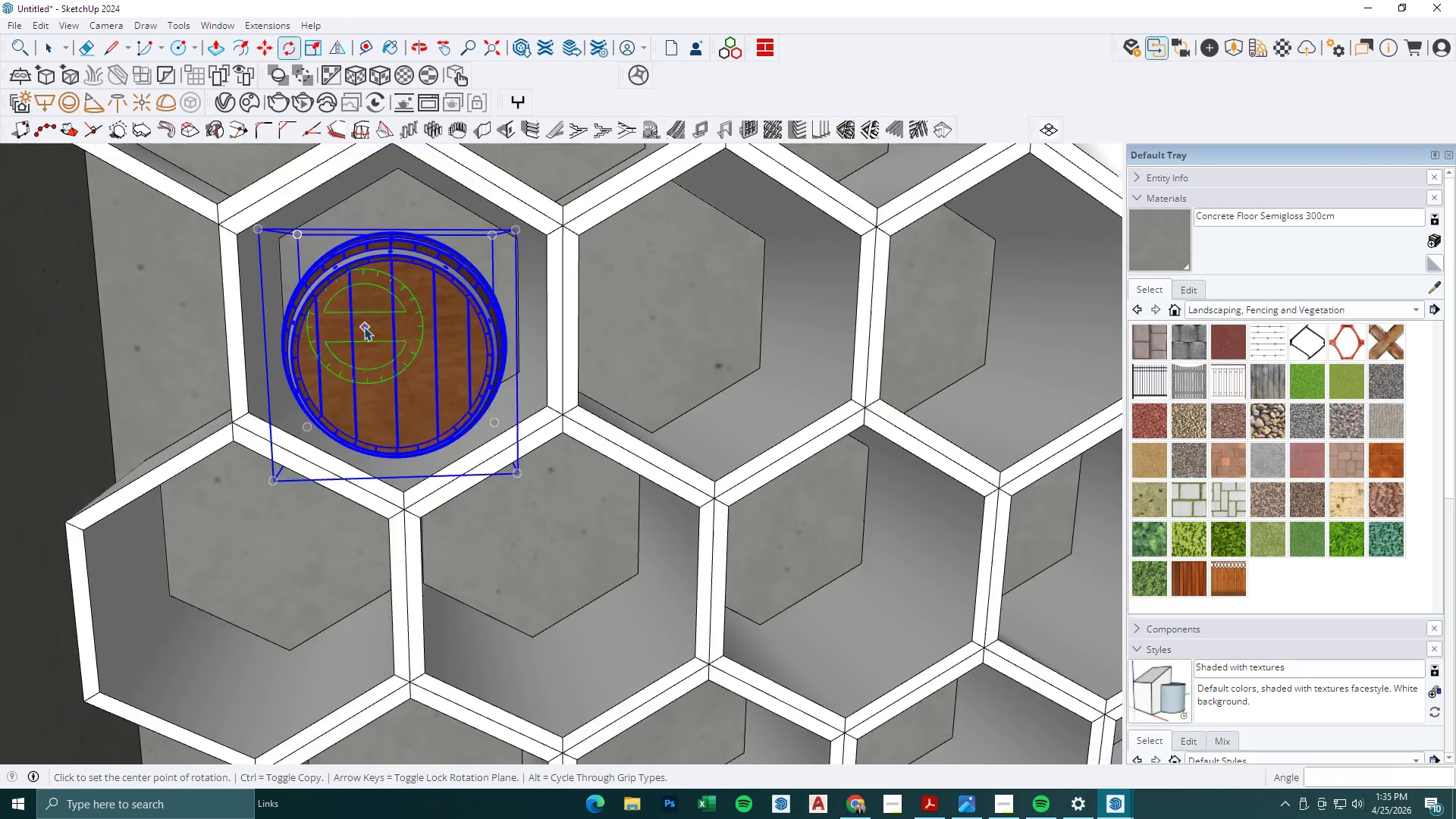 
key(Escape)
 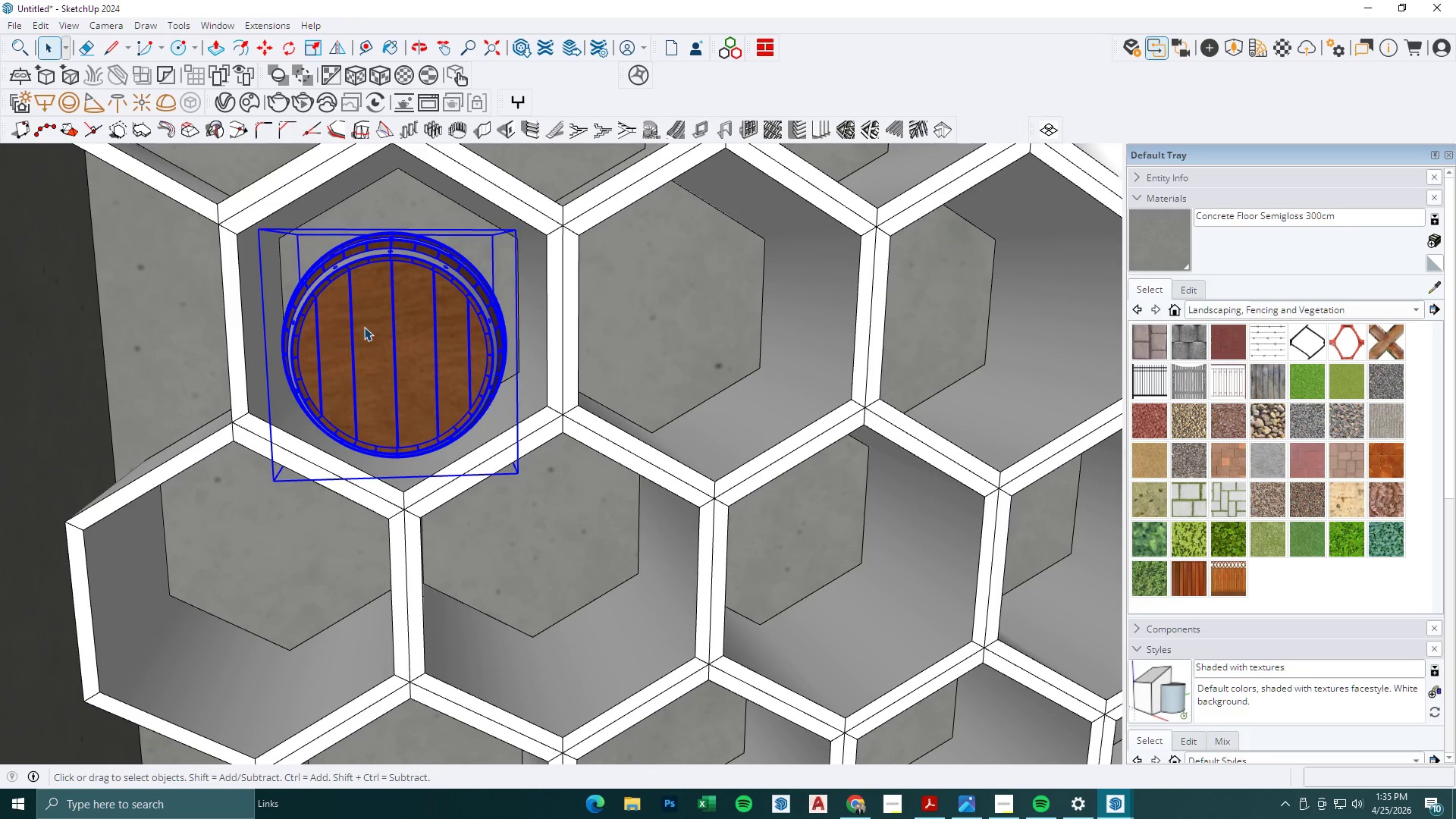 
key(Escape)
 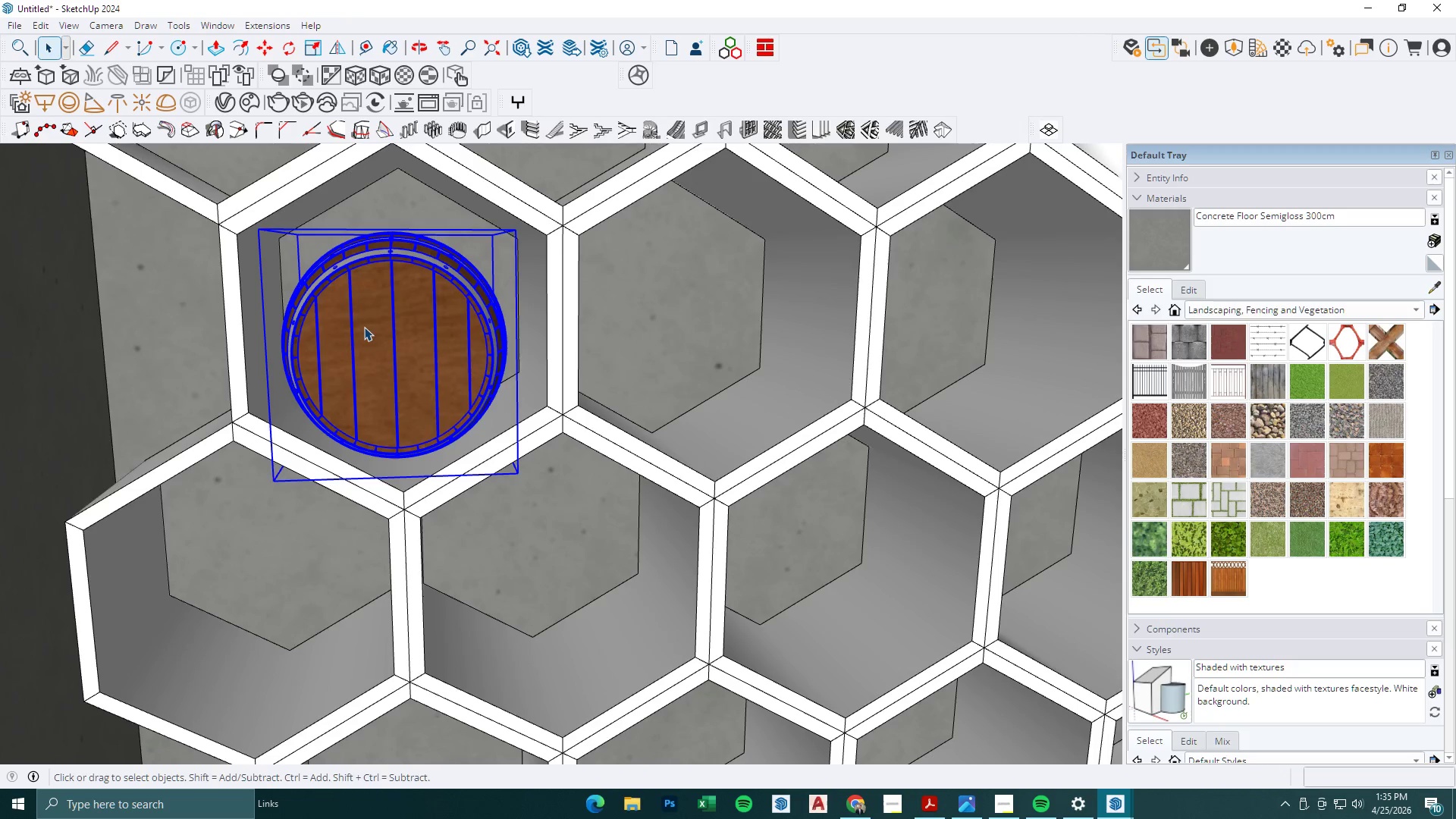 
key(Escape)
 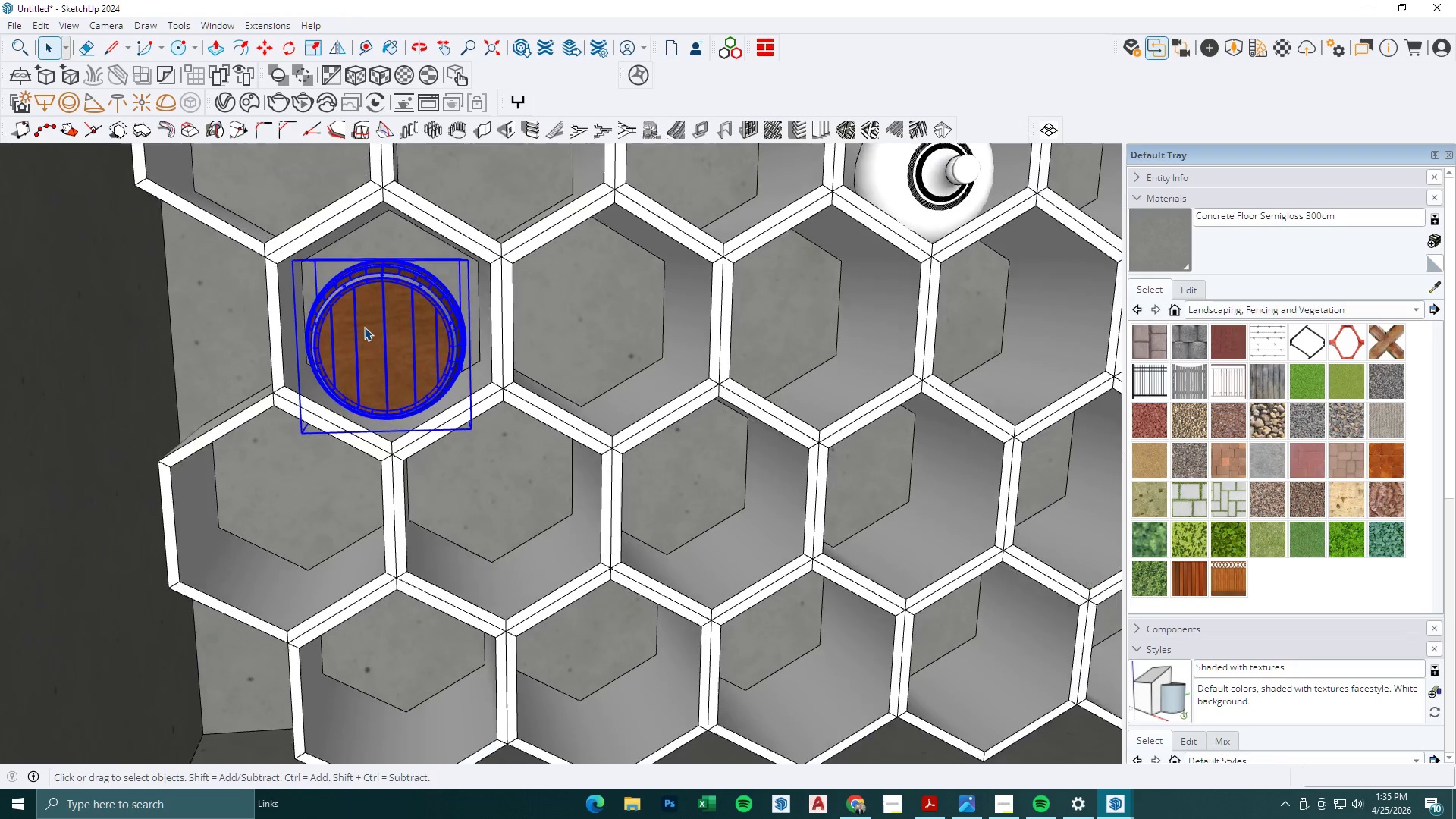 
key(Escape)
 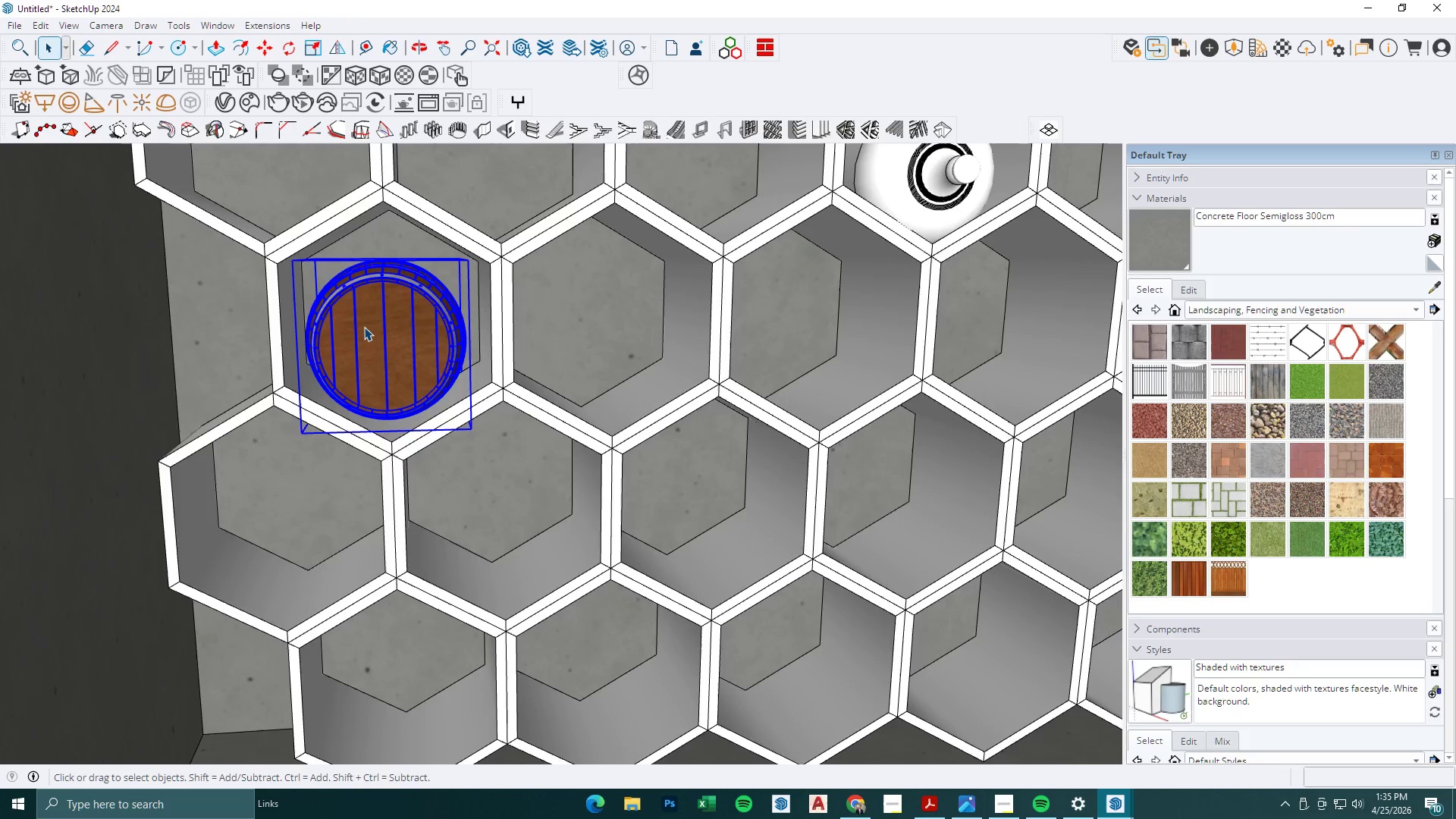 
key(Escape)
 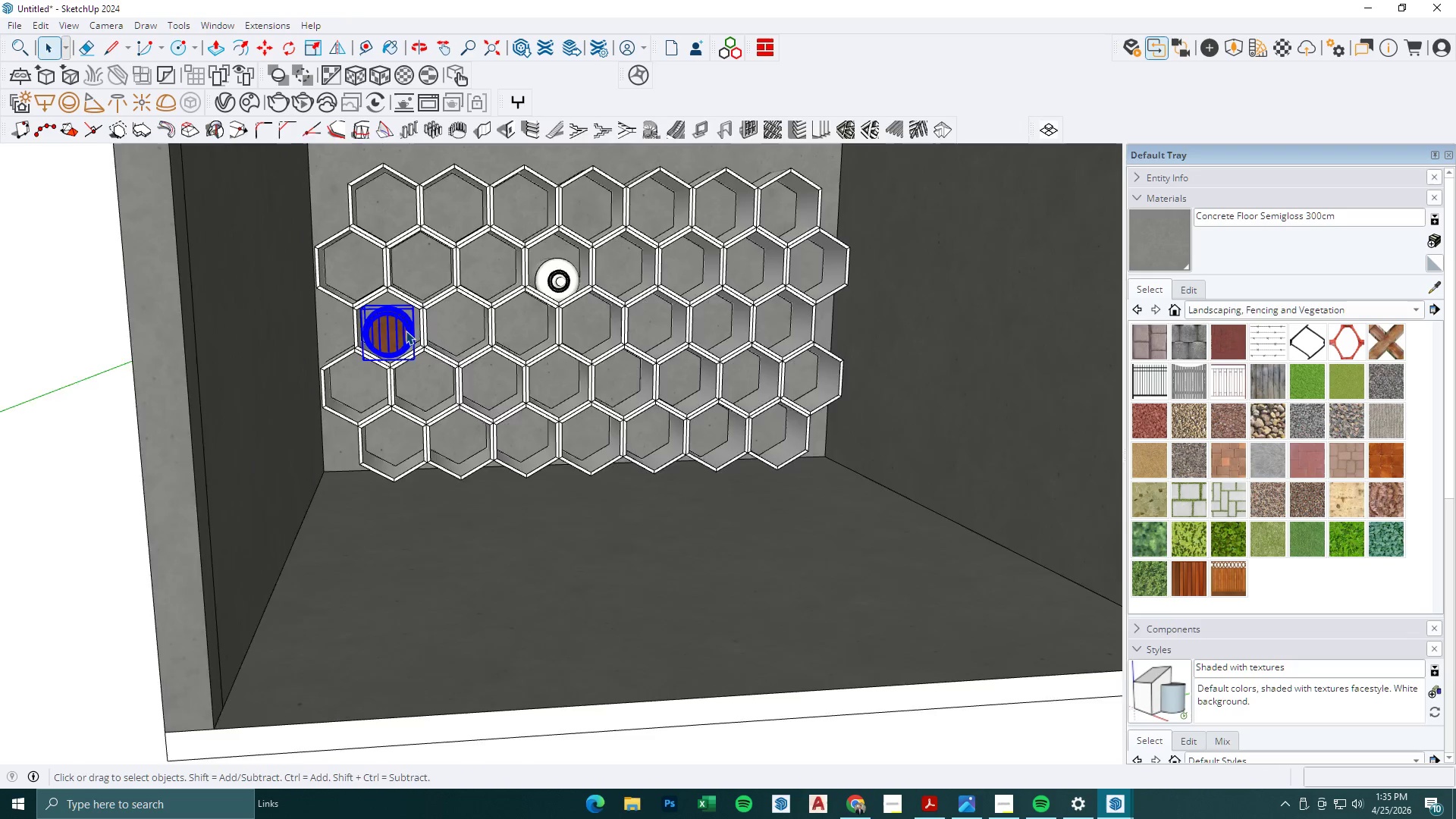 
key(Space)
 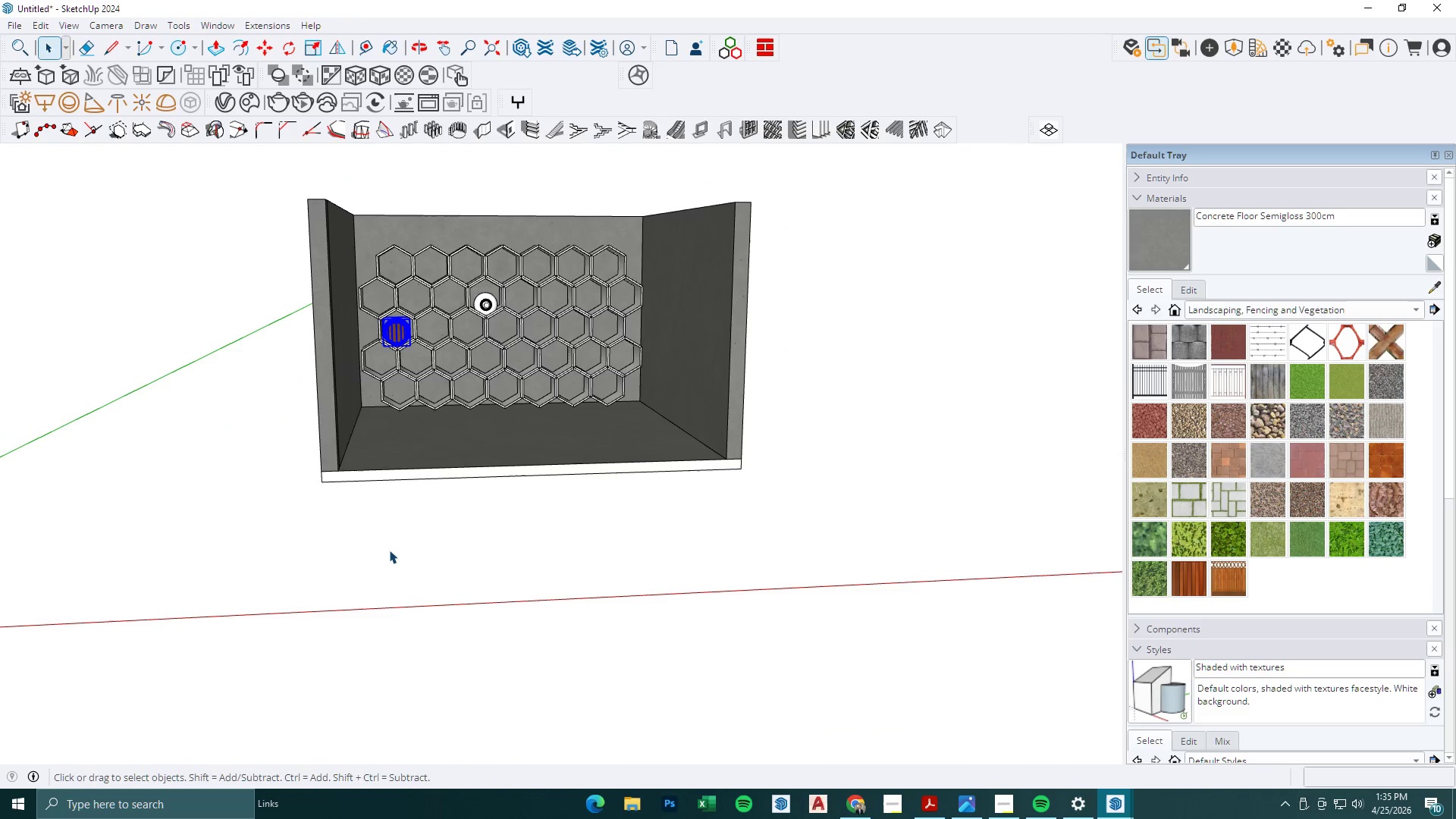 
key(Escape)
 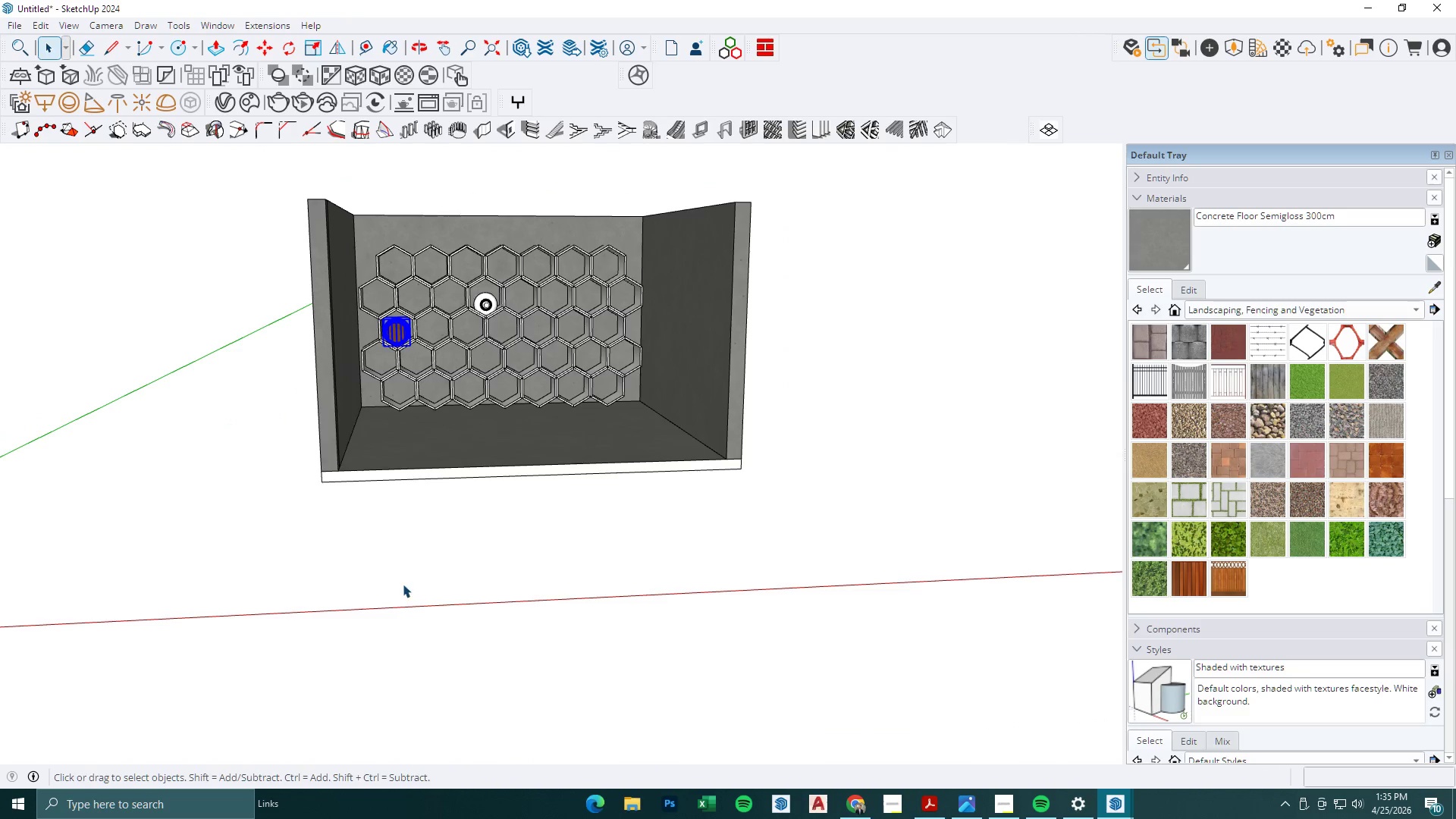 
left_click([403, 586])
 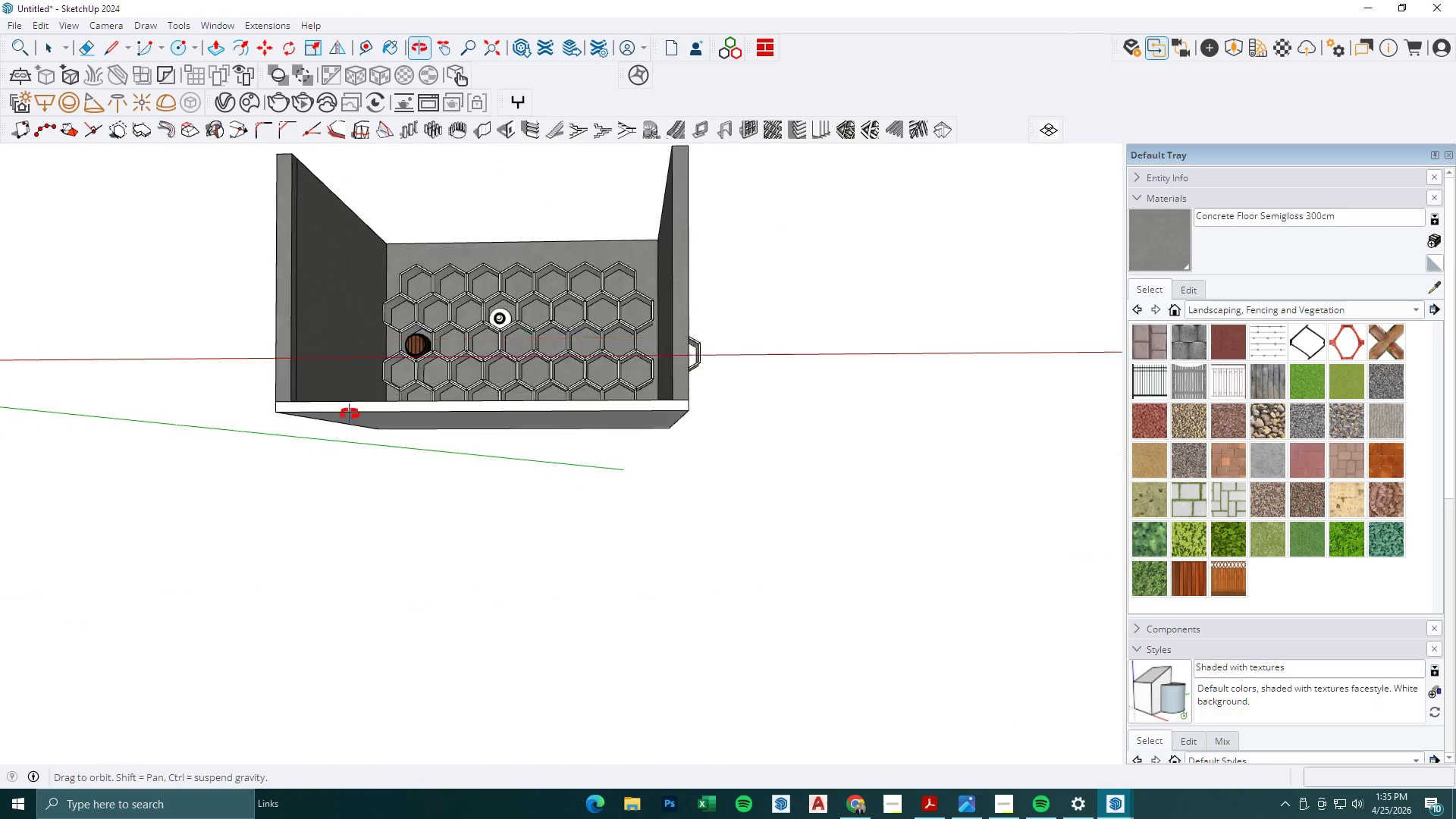 
scroll: coordinate [406, 331], scroll_direction: down, amount: 30.0
 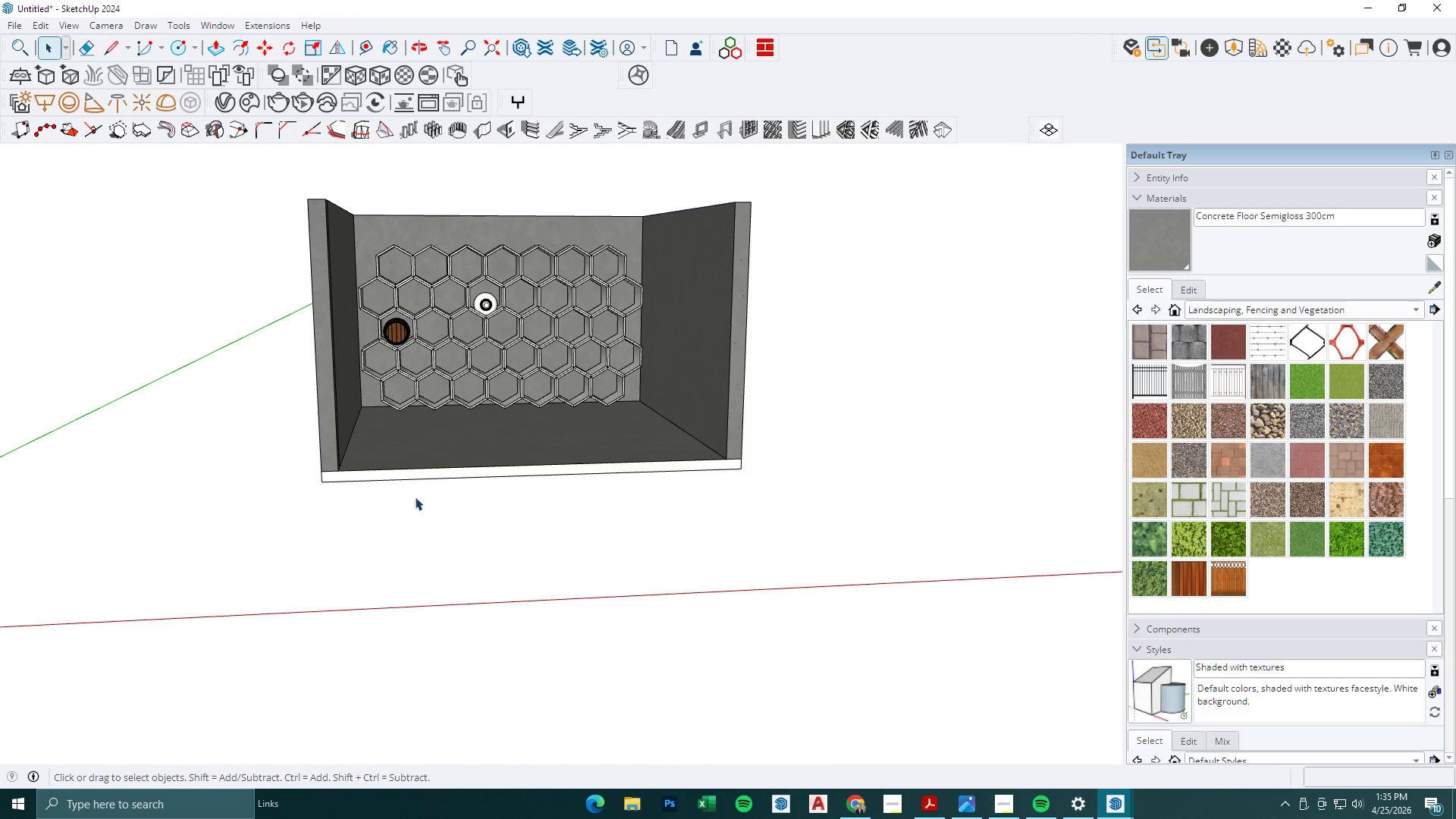 
scroll: coordinate [441, 343], scroll_direction: up, amount: 17.0
 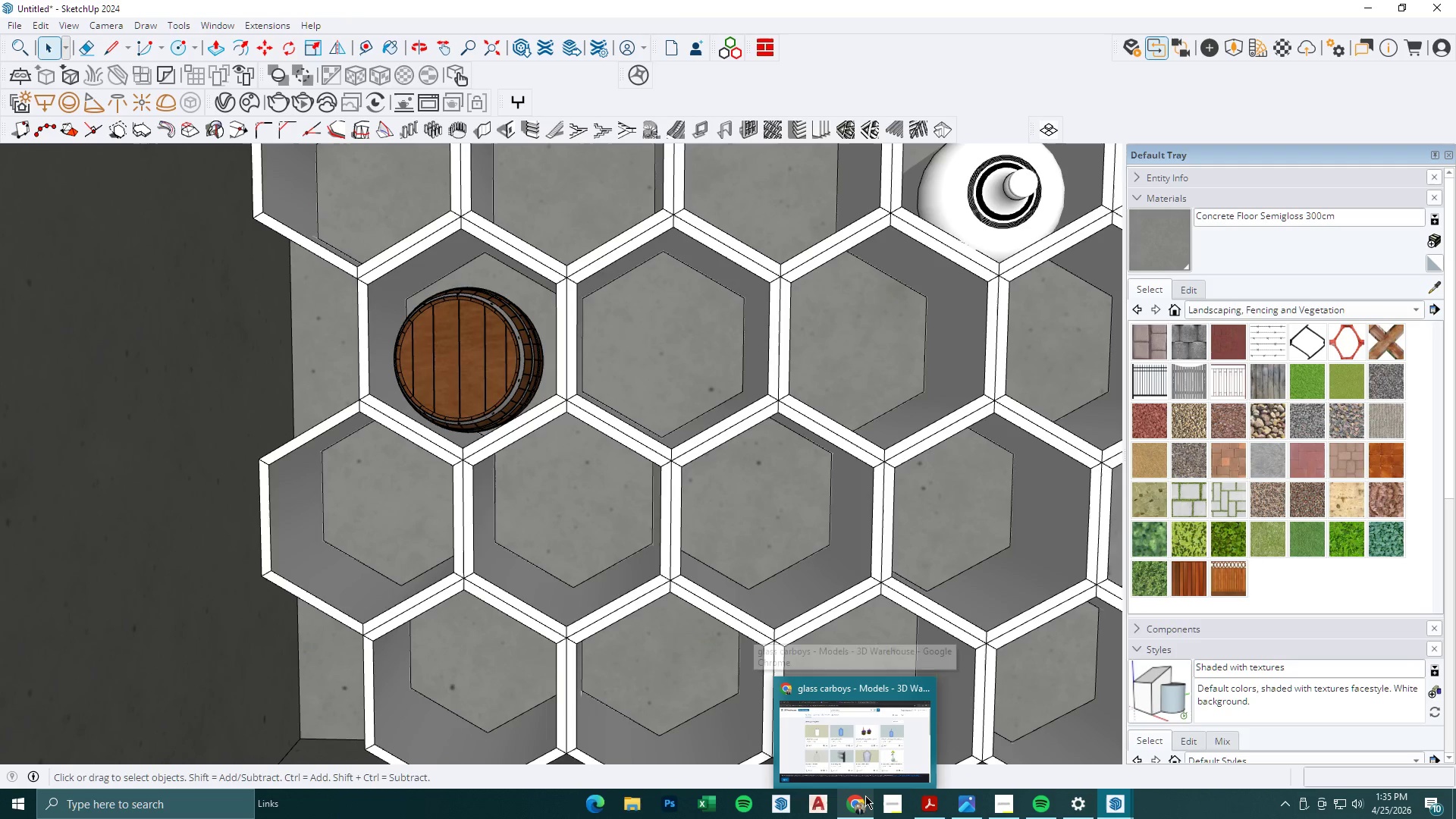 
left_click([865, 795])
 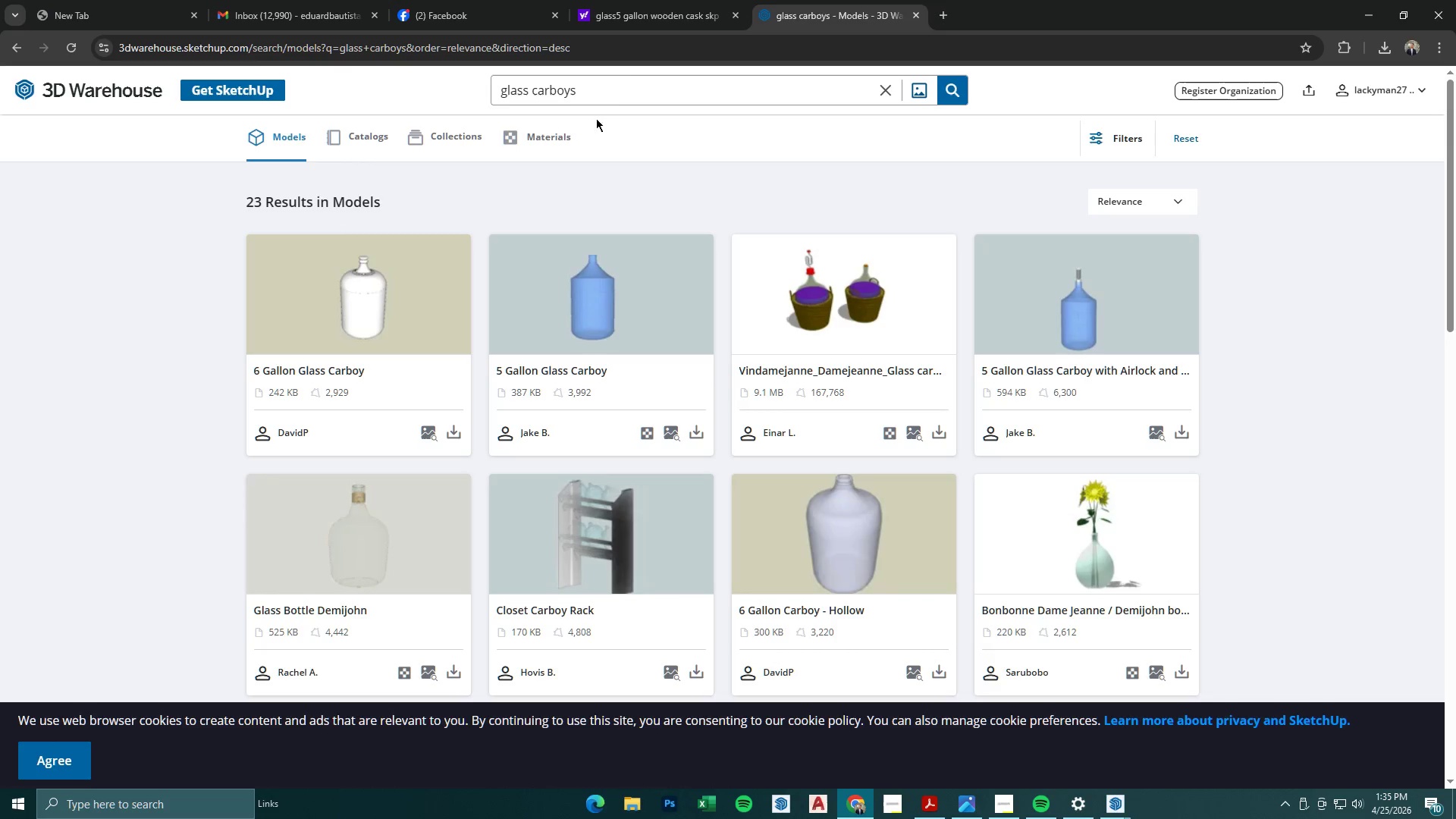 
left_click_drag(start_coordinate=[628, 89], to_coordinate=[416, 72])
 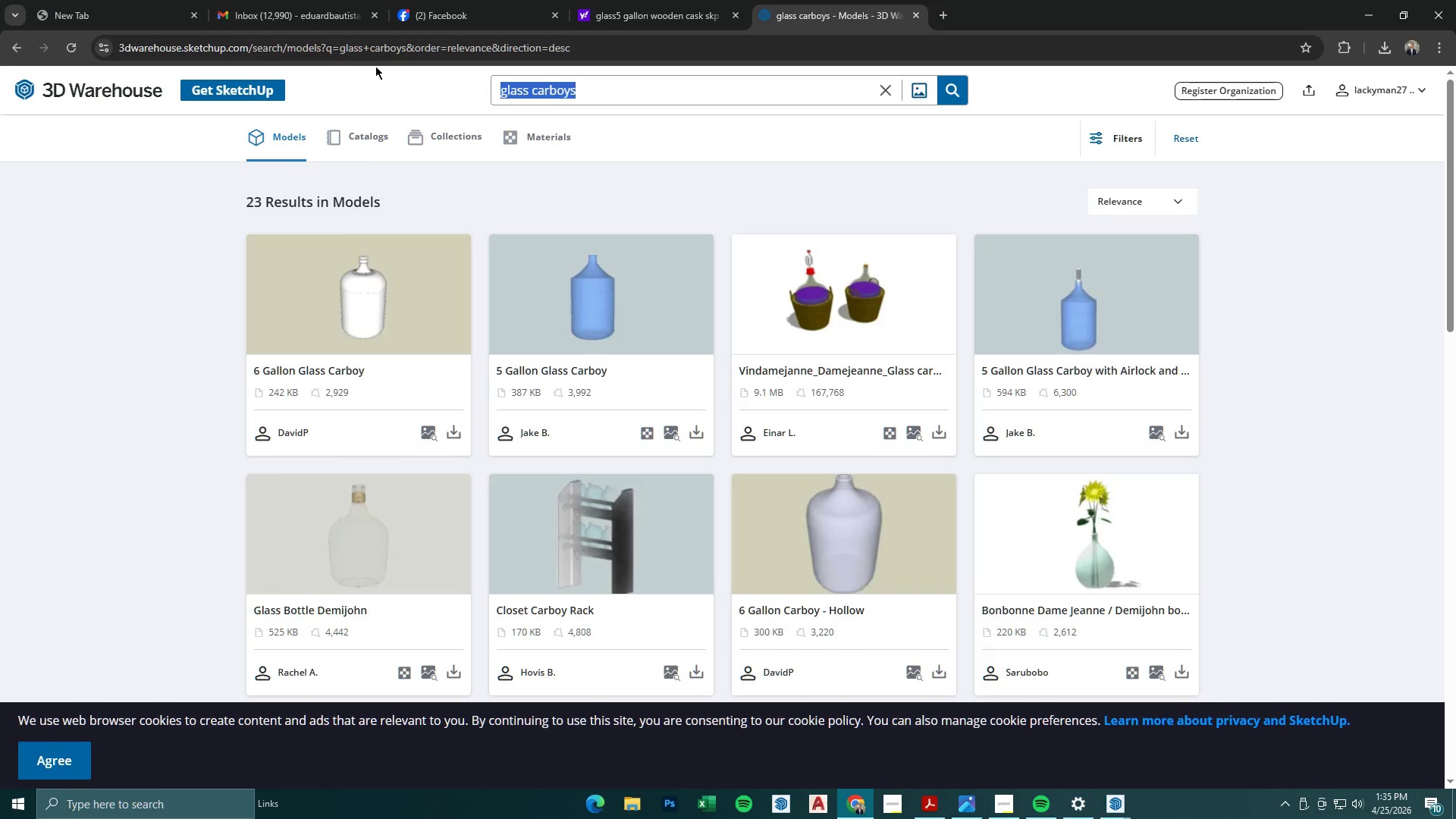 
type(carboy faucet)
 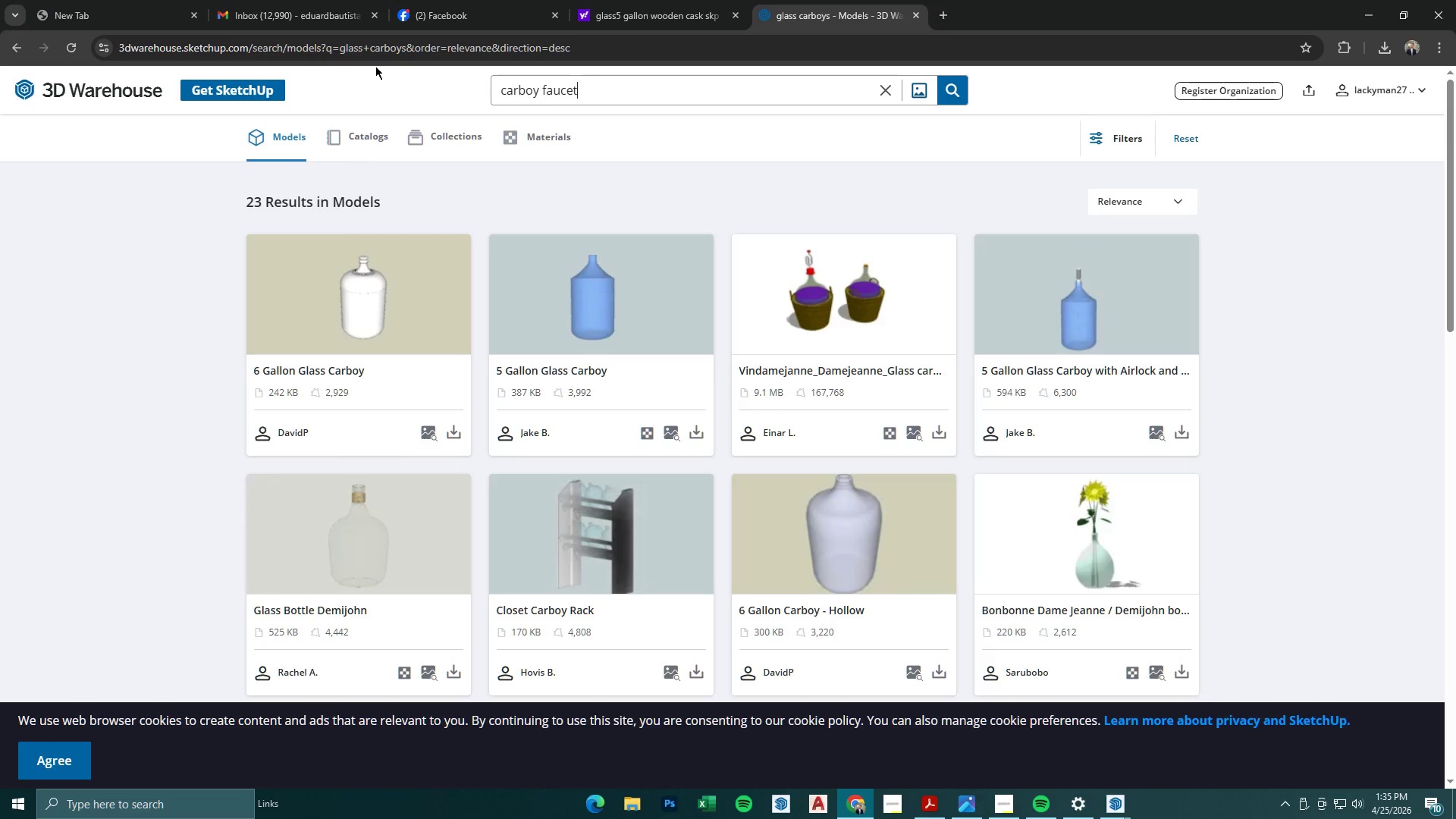 
key(Enter)
 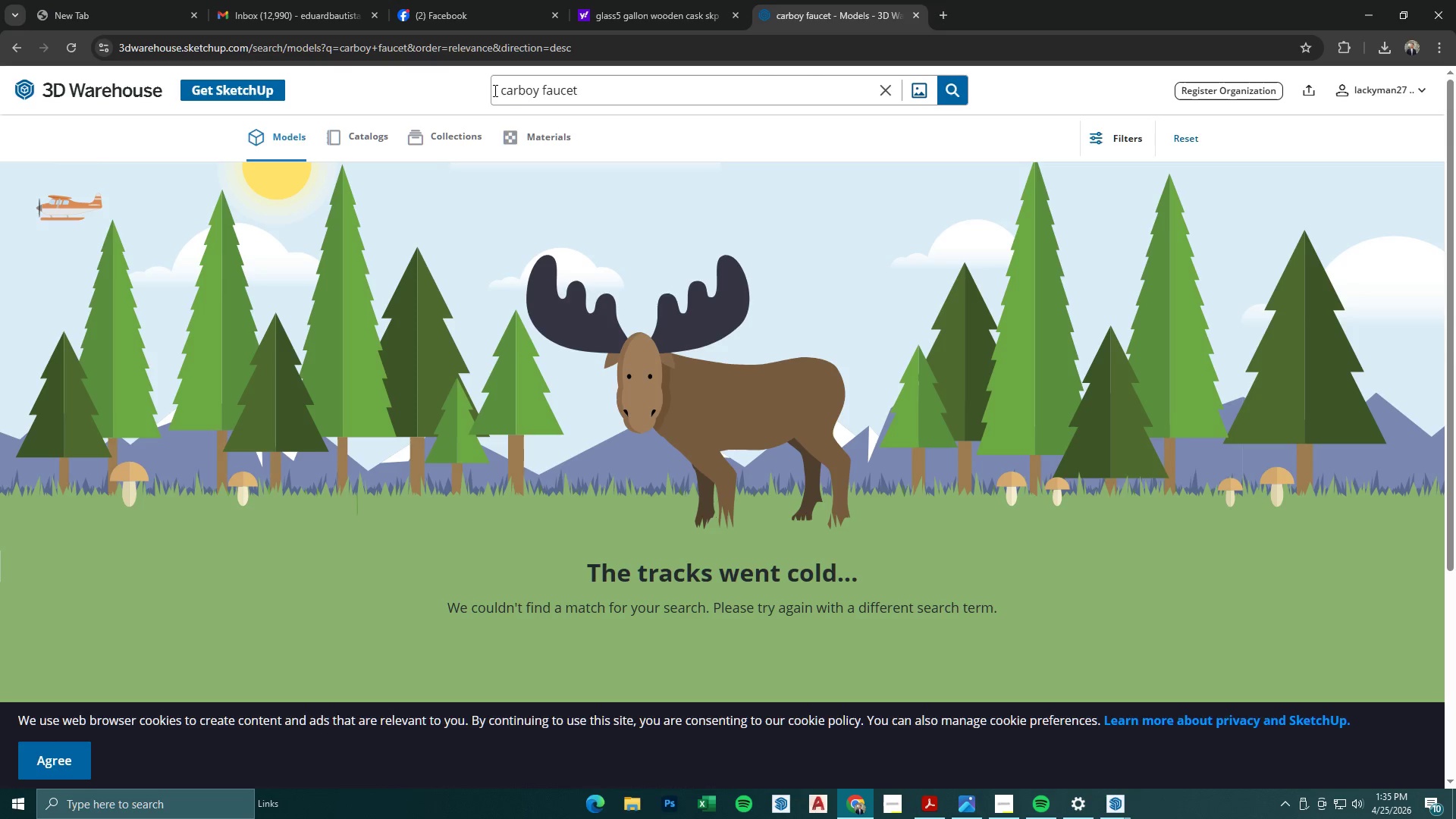 
left_click_drag(start_coordinate=[608, 96], to_coordinate=[542, 99])
 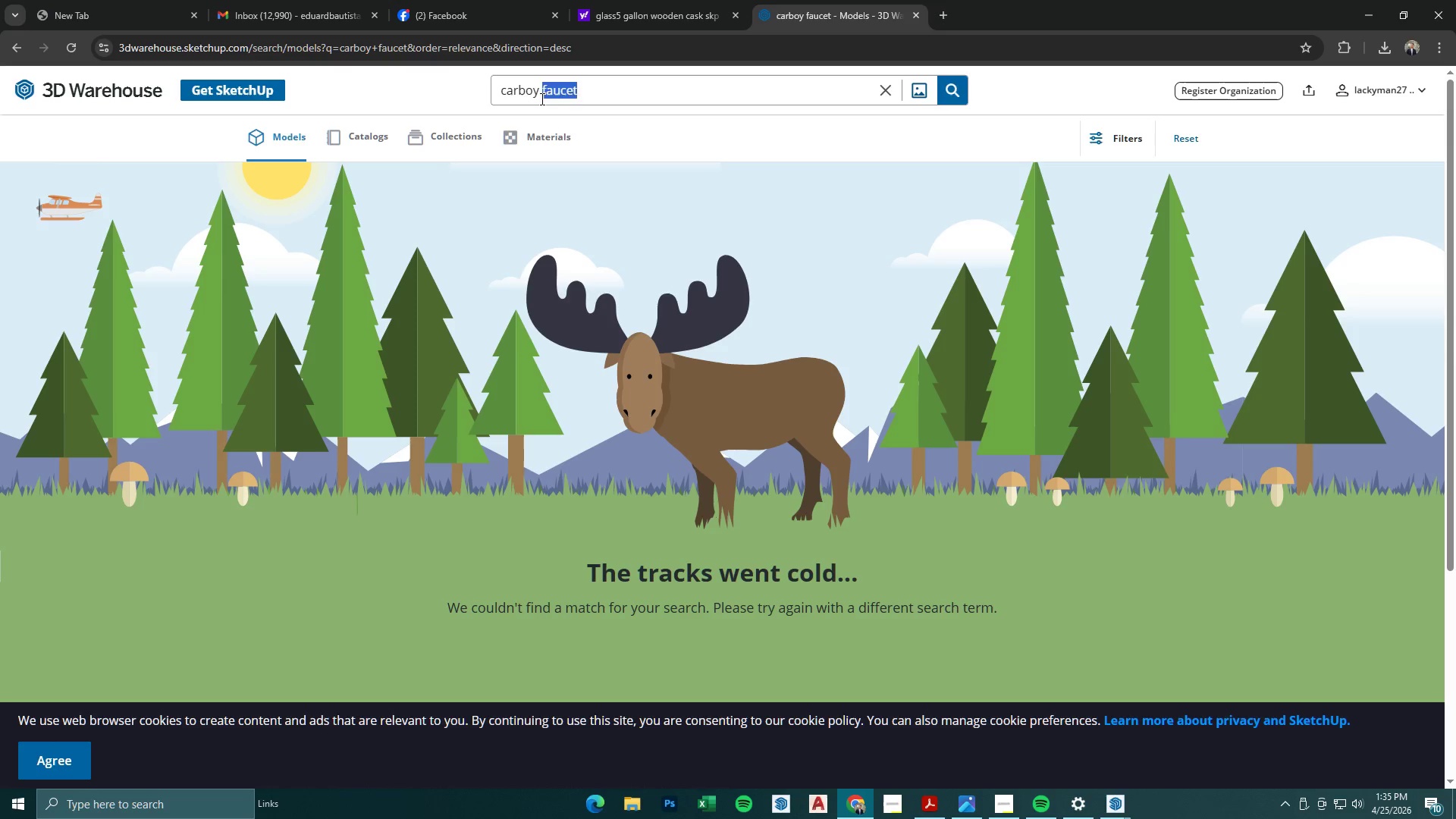 
key(Backspace)
 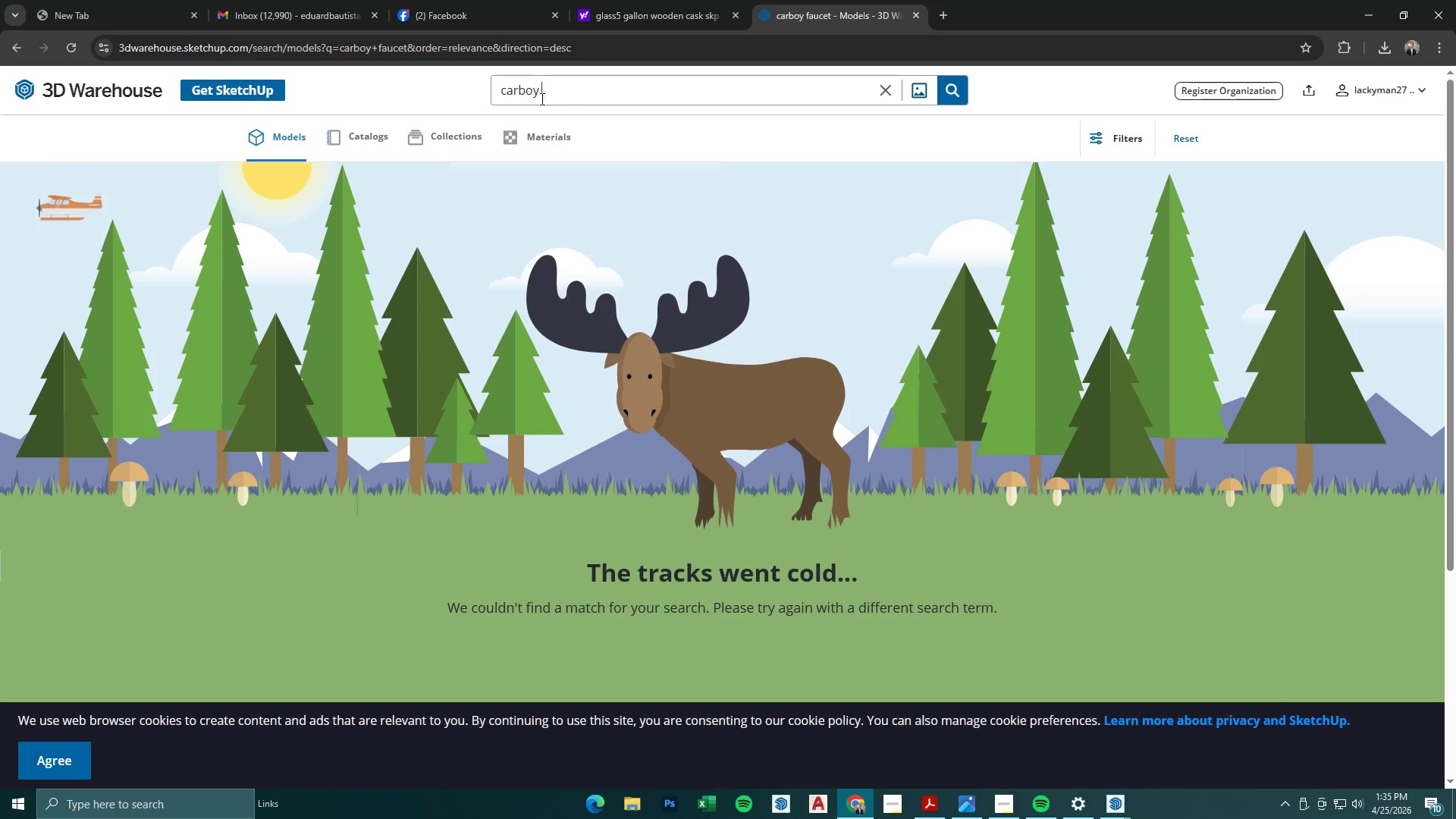 
key(Enter)
 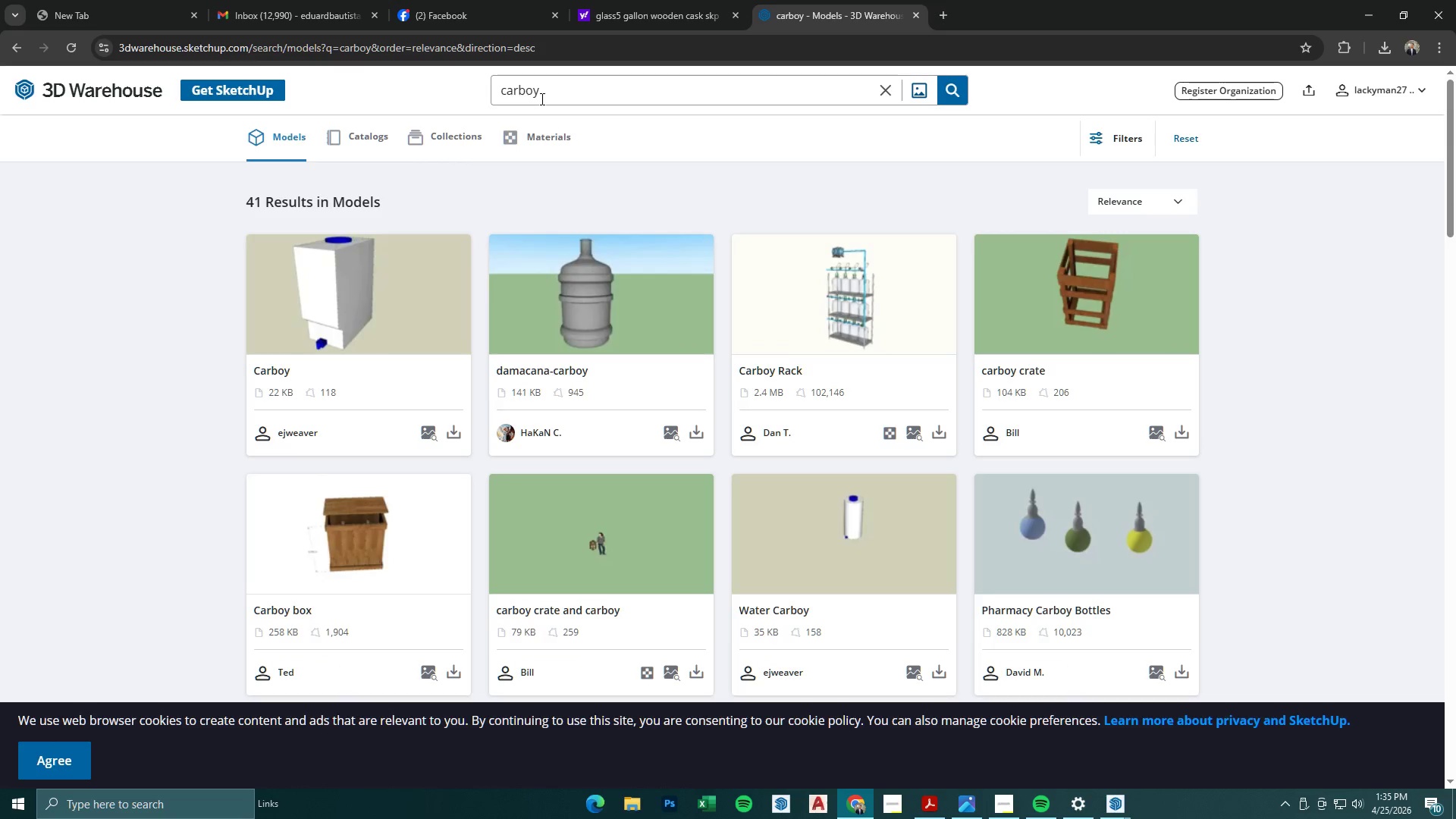 
scroll: coordinate [713, 271], scroll_direction: down, amount: 7.0
 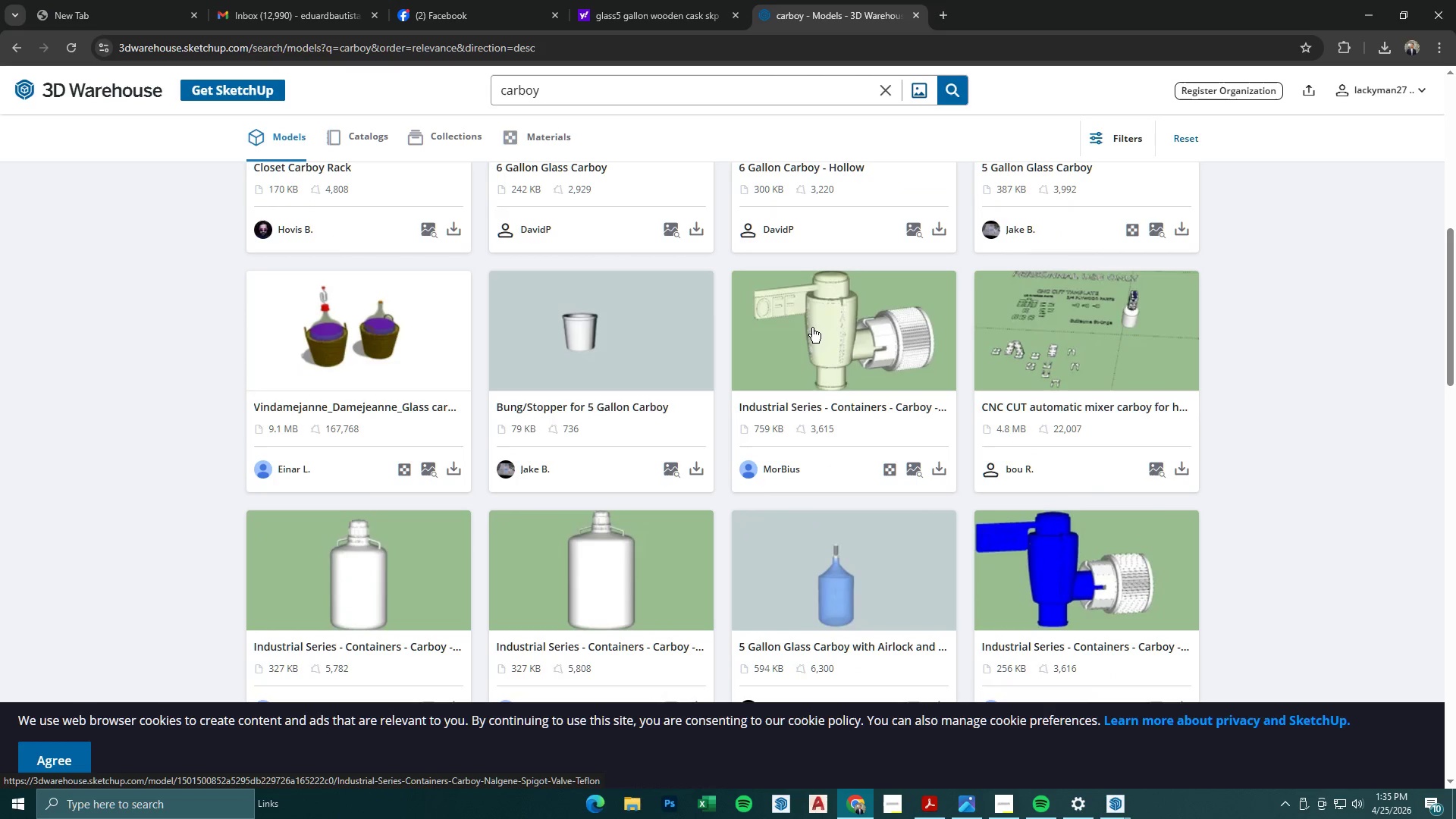 
left_click([942, 470])
 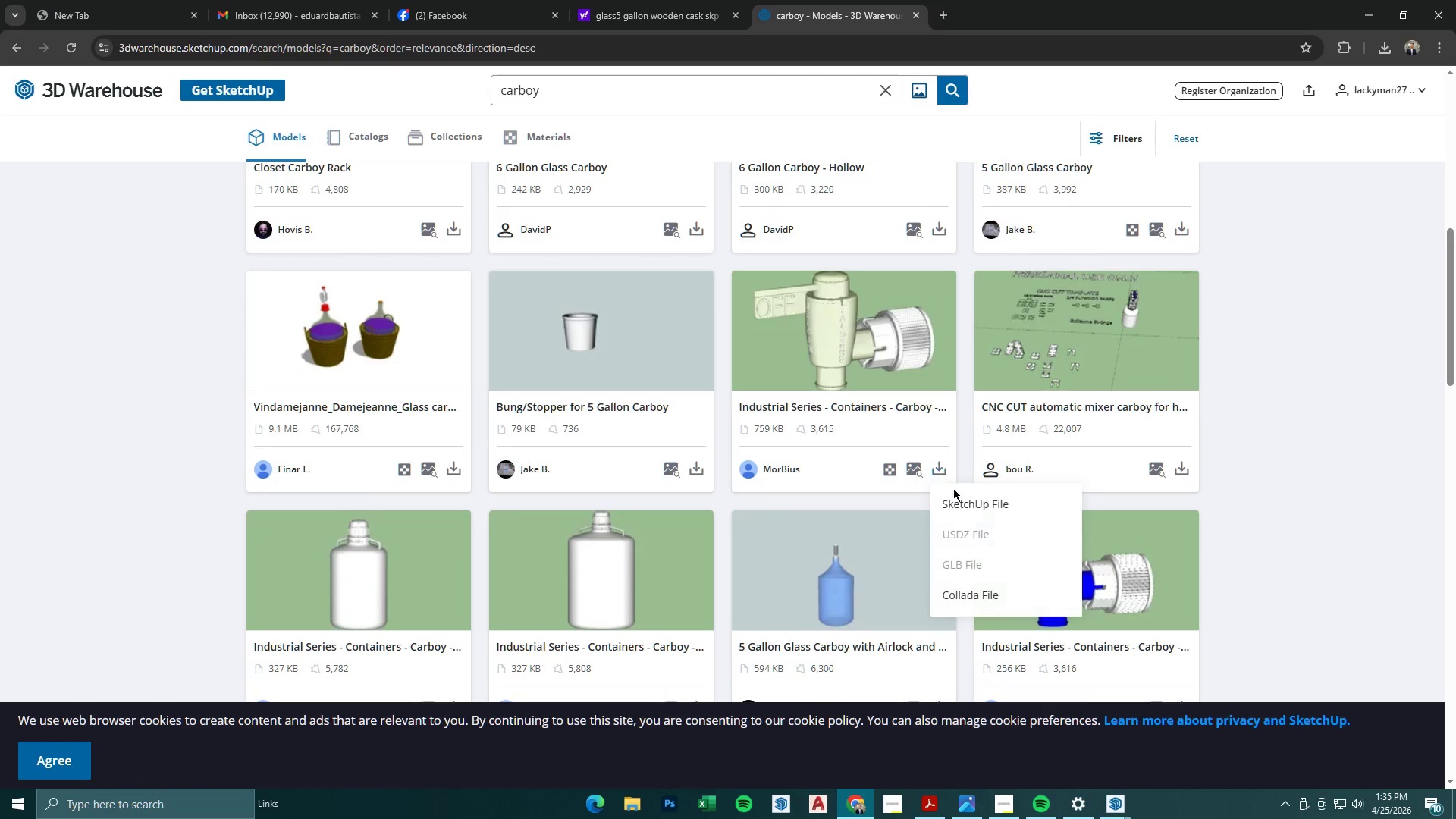 
left_click([965, 502])
 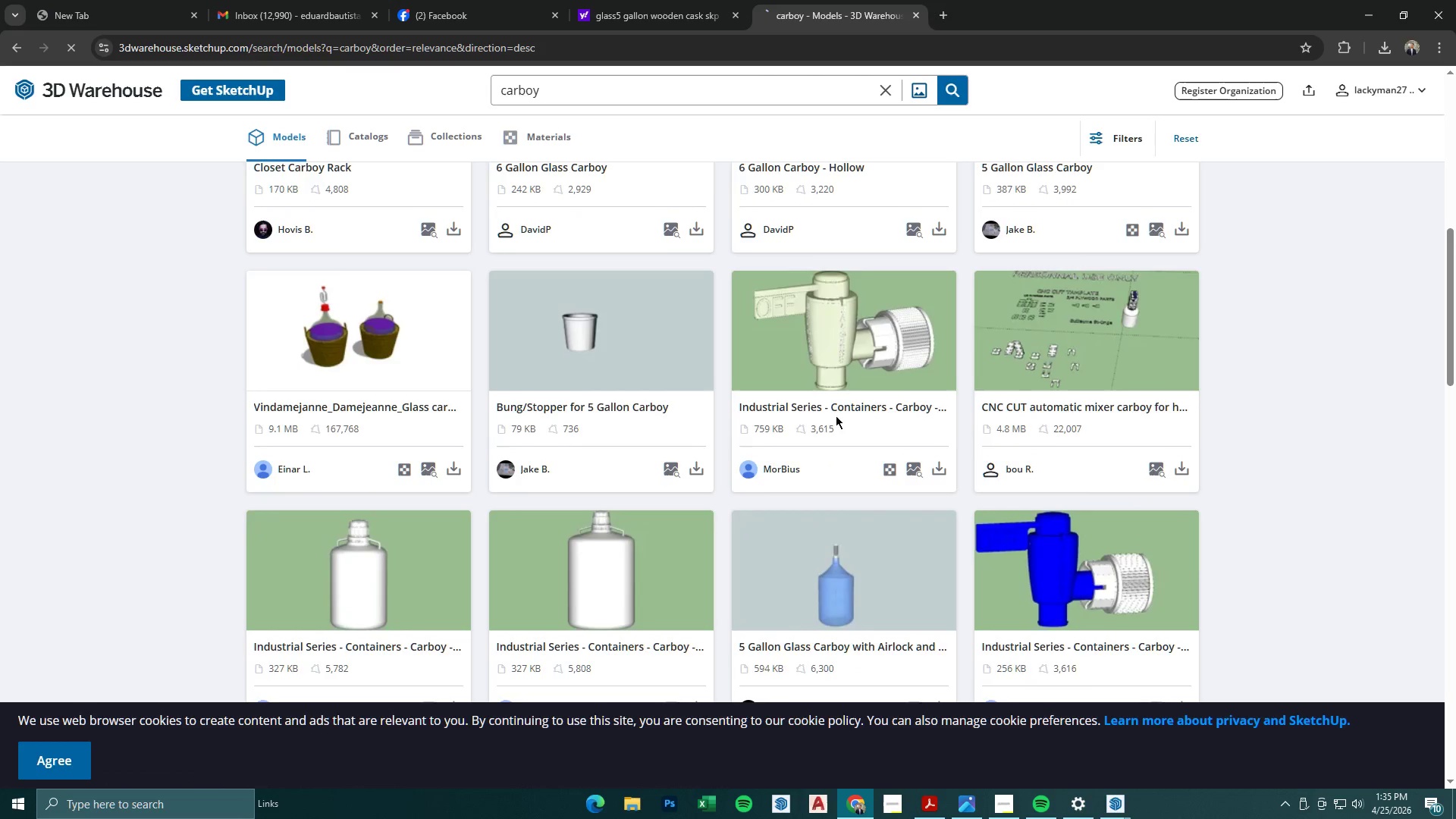 
scroll: coordinate [822, 401], scroll_direction: down, amount: 15.0
 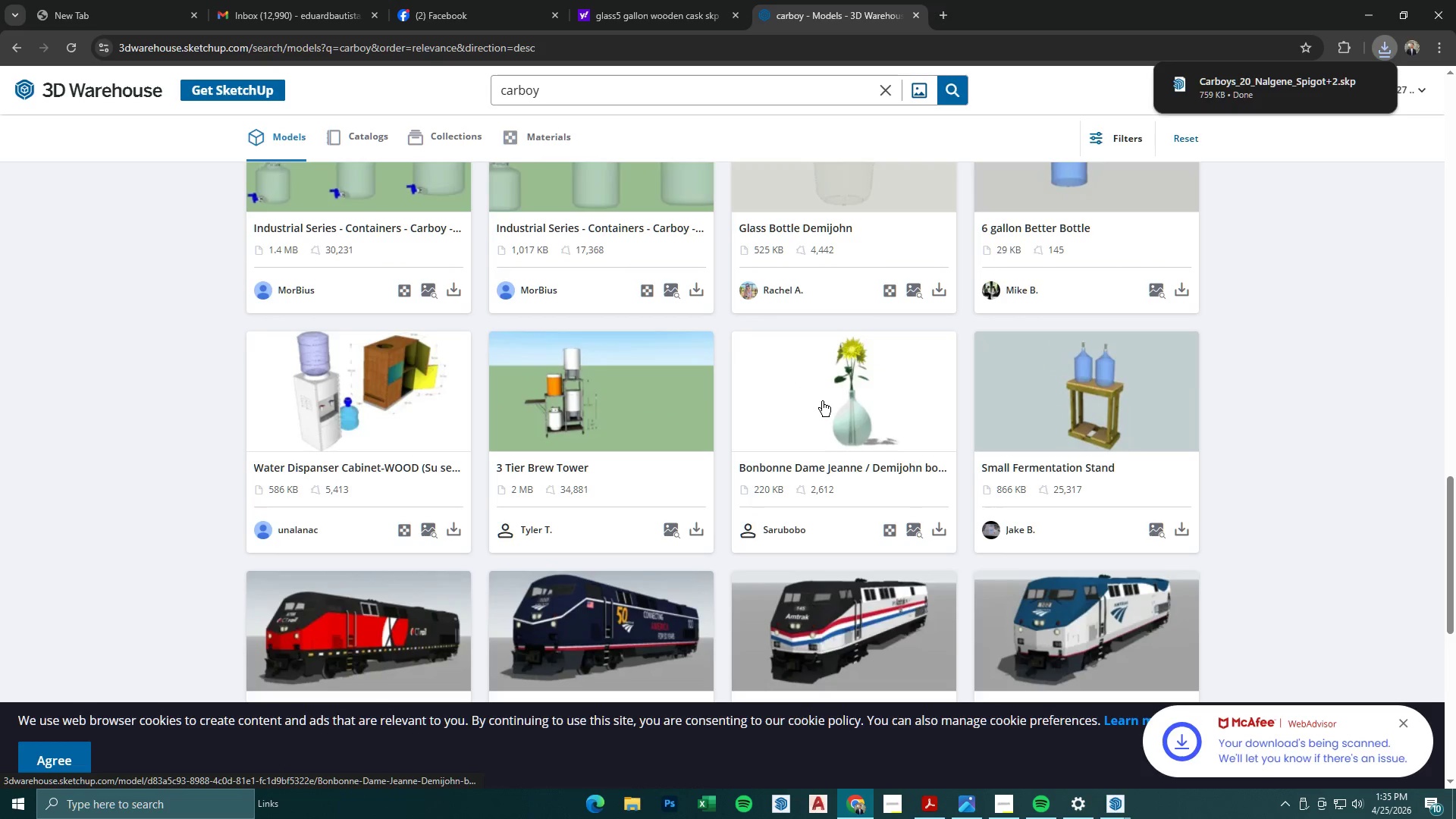 
scroll: coordinate [819, 398], scroll_direction: up, amount: 4.0
 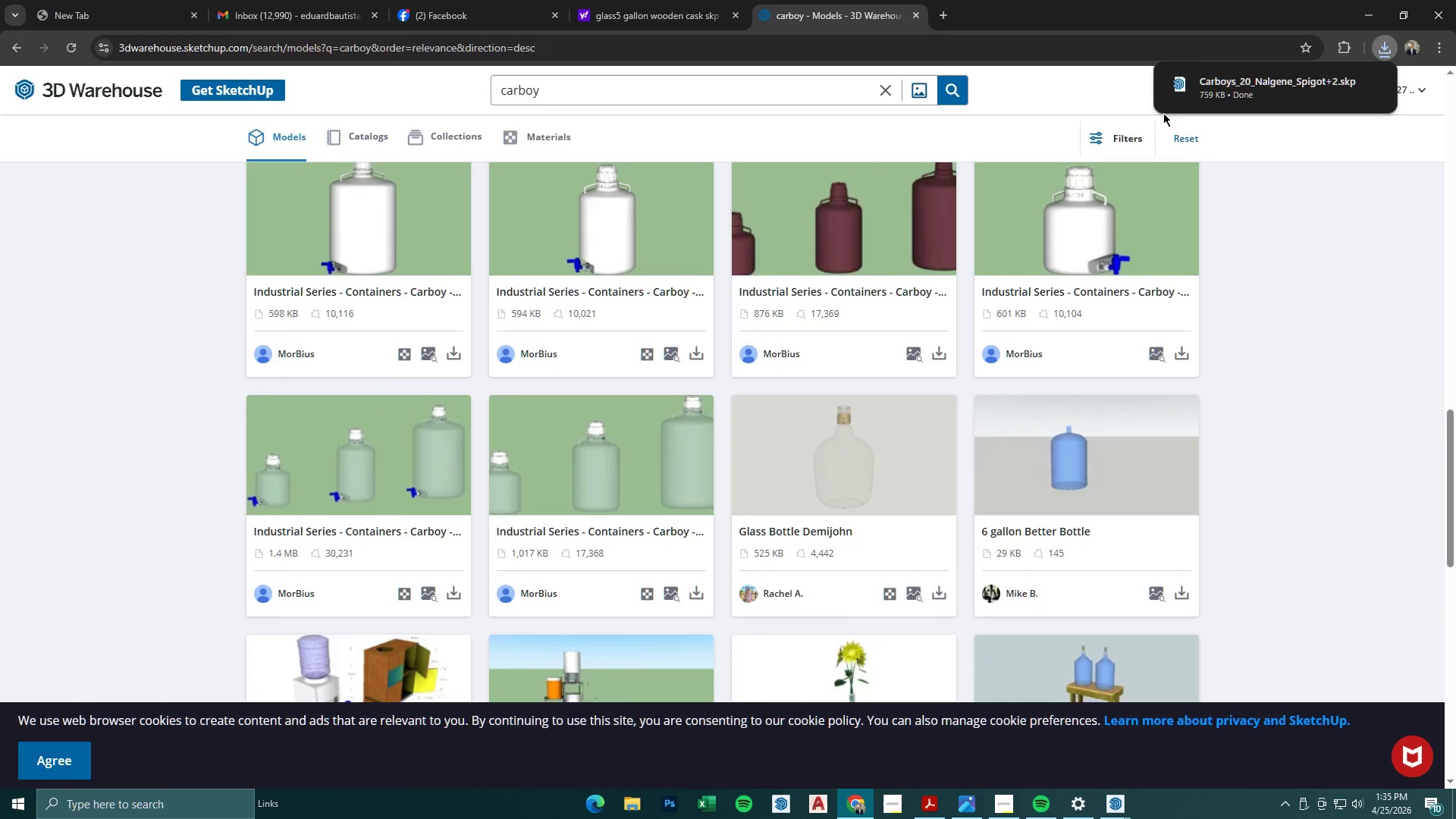 
left_click([1239, 90])
 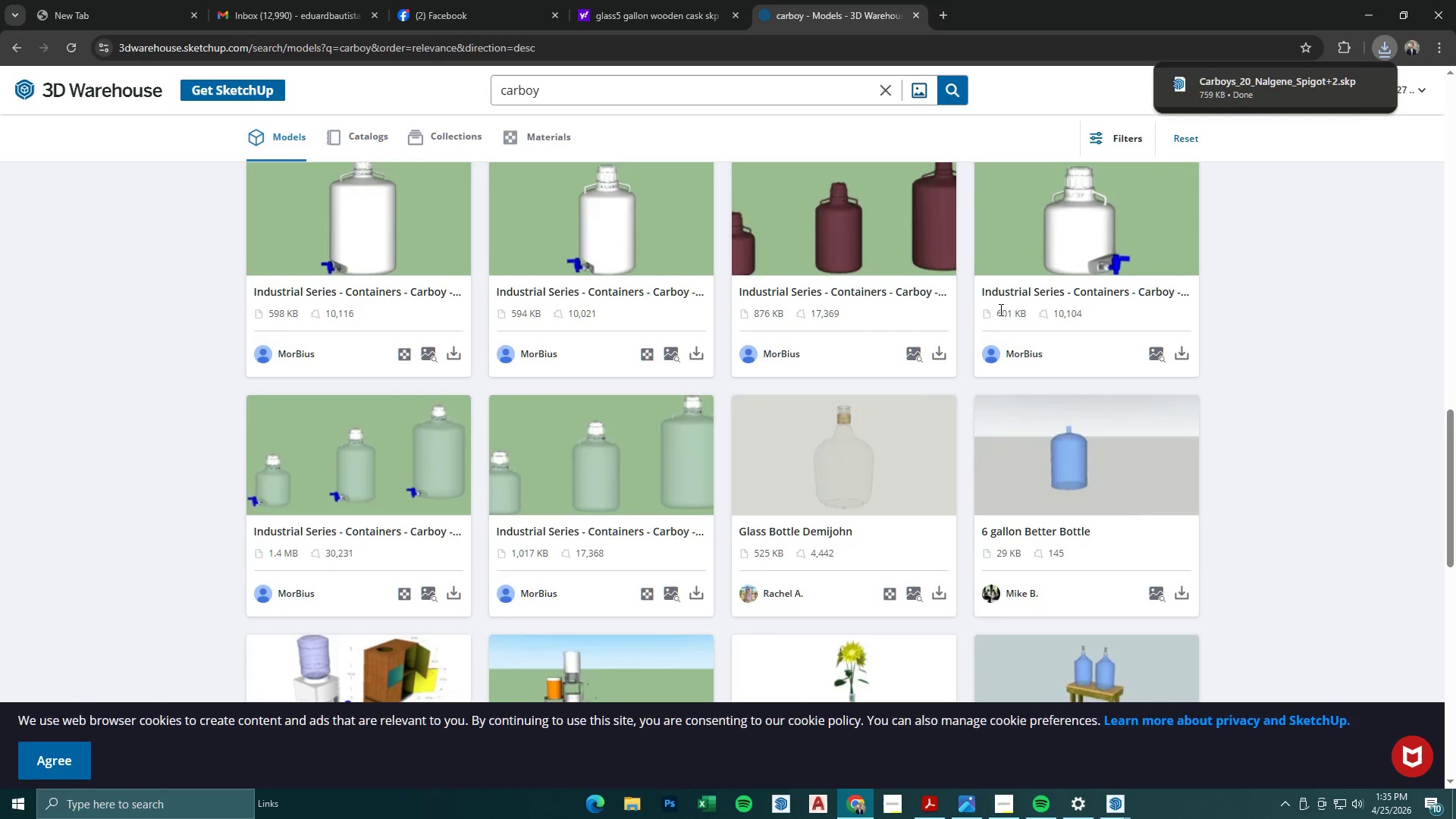 
scroll: coordinate [991, 319], scroll_direction: up, amount: 3.0
 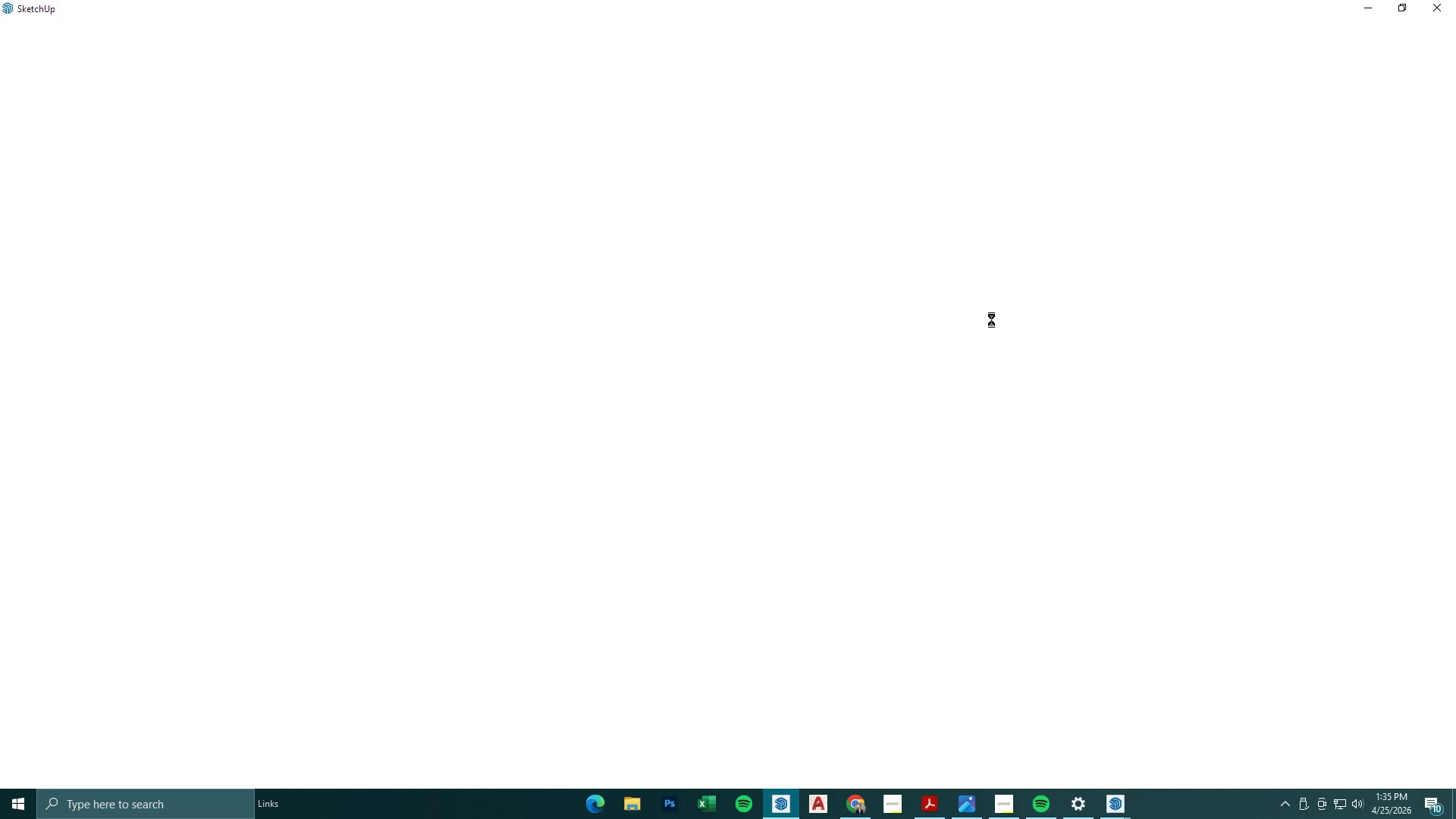 
wait(7.91)
 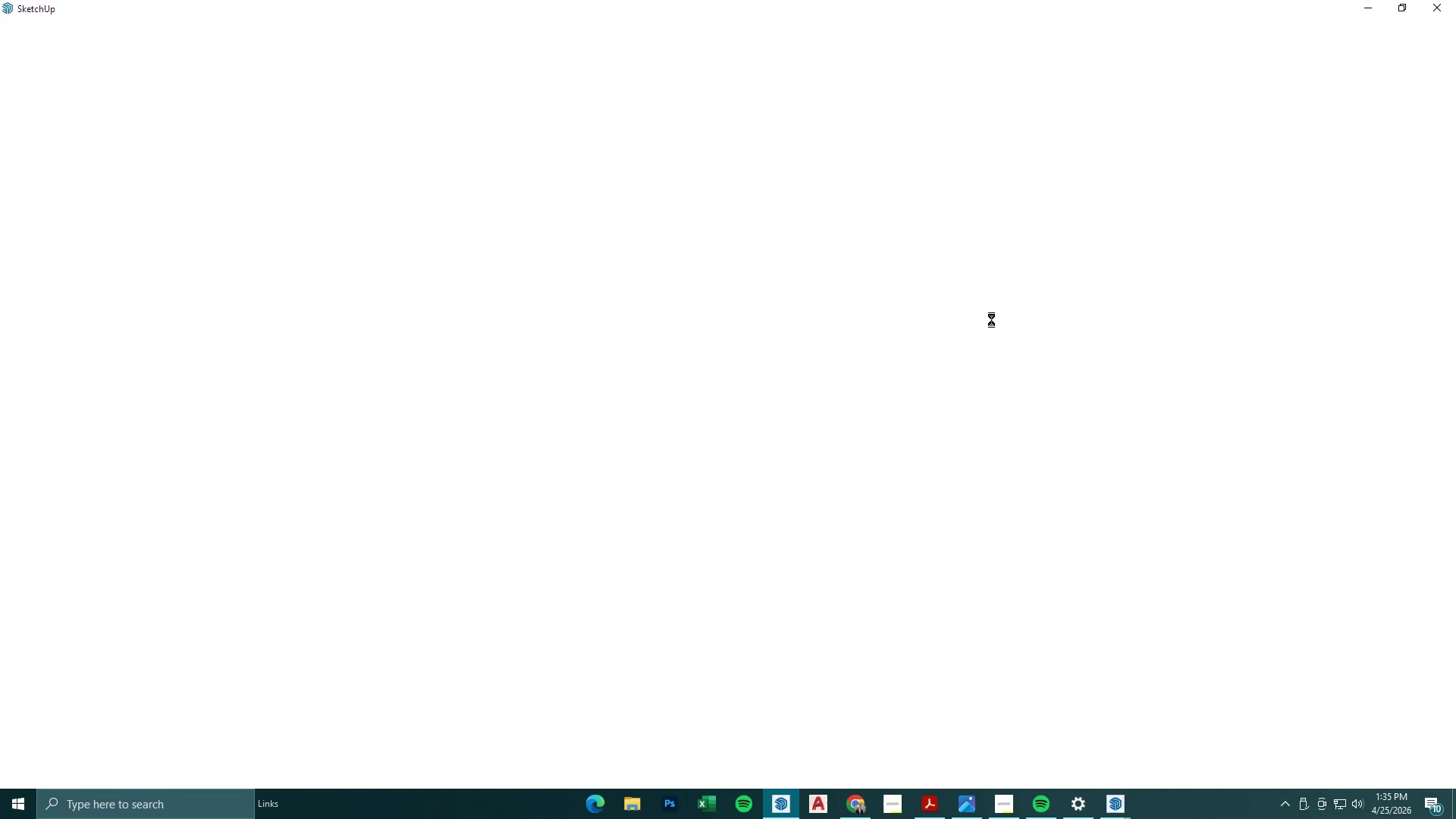 
double_click([1301, 403])
 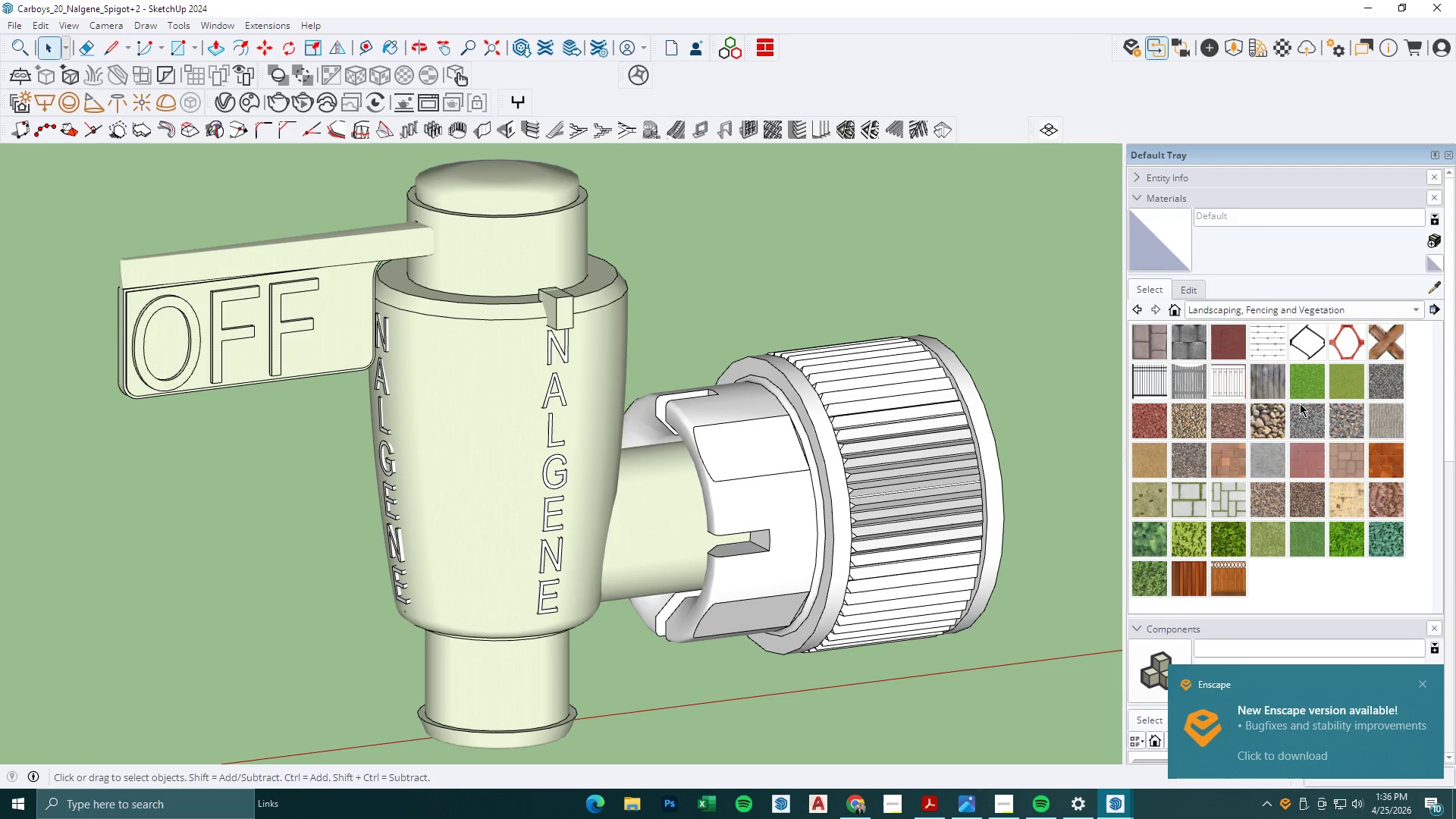 
wait(18.17)
 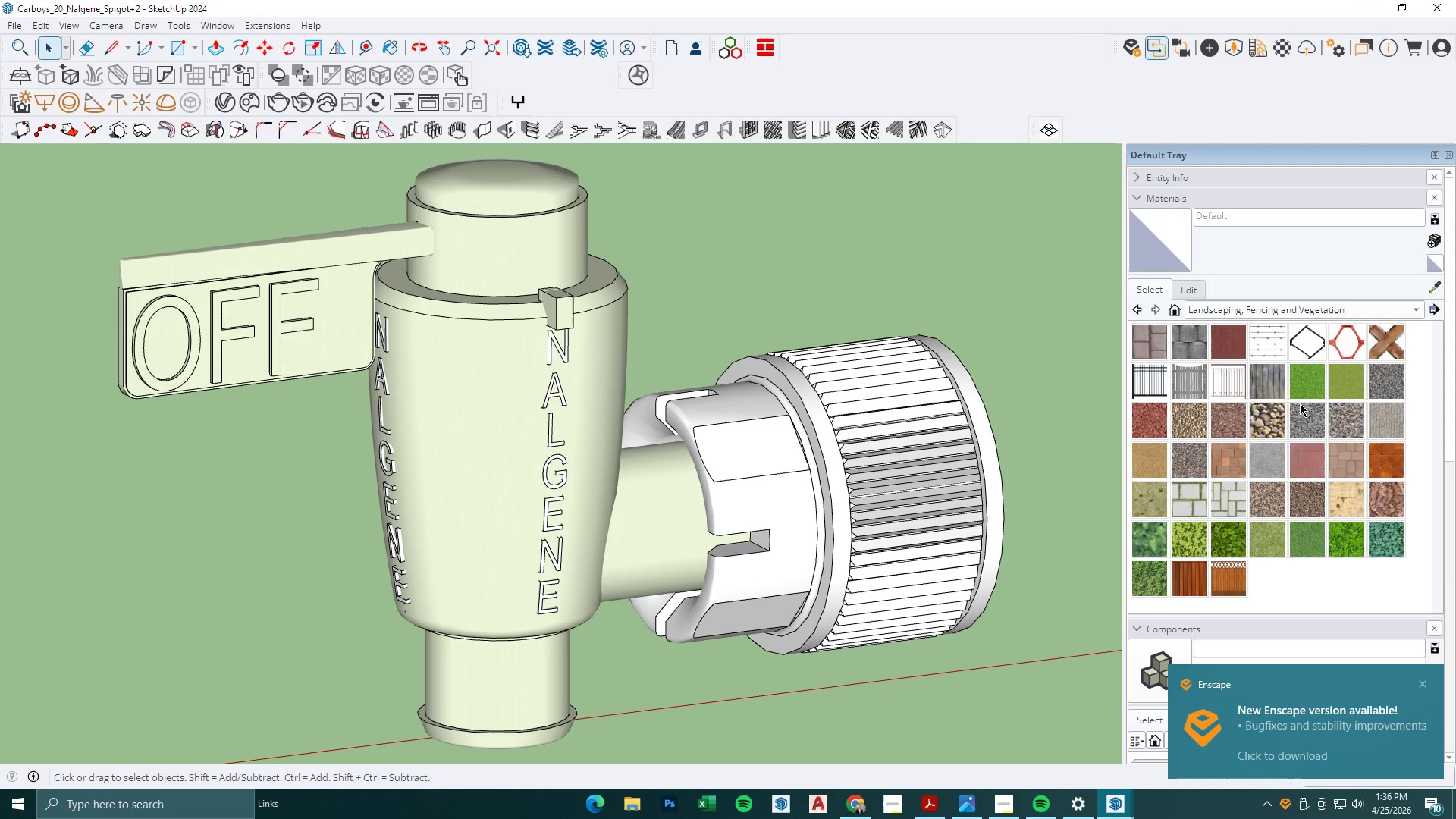 
scroll: coordinate [1199, 568], scroll_direction: down, amount: 1.0
 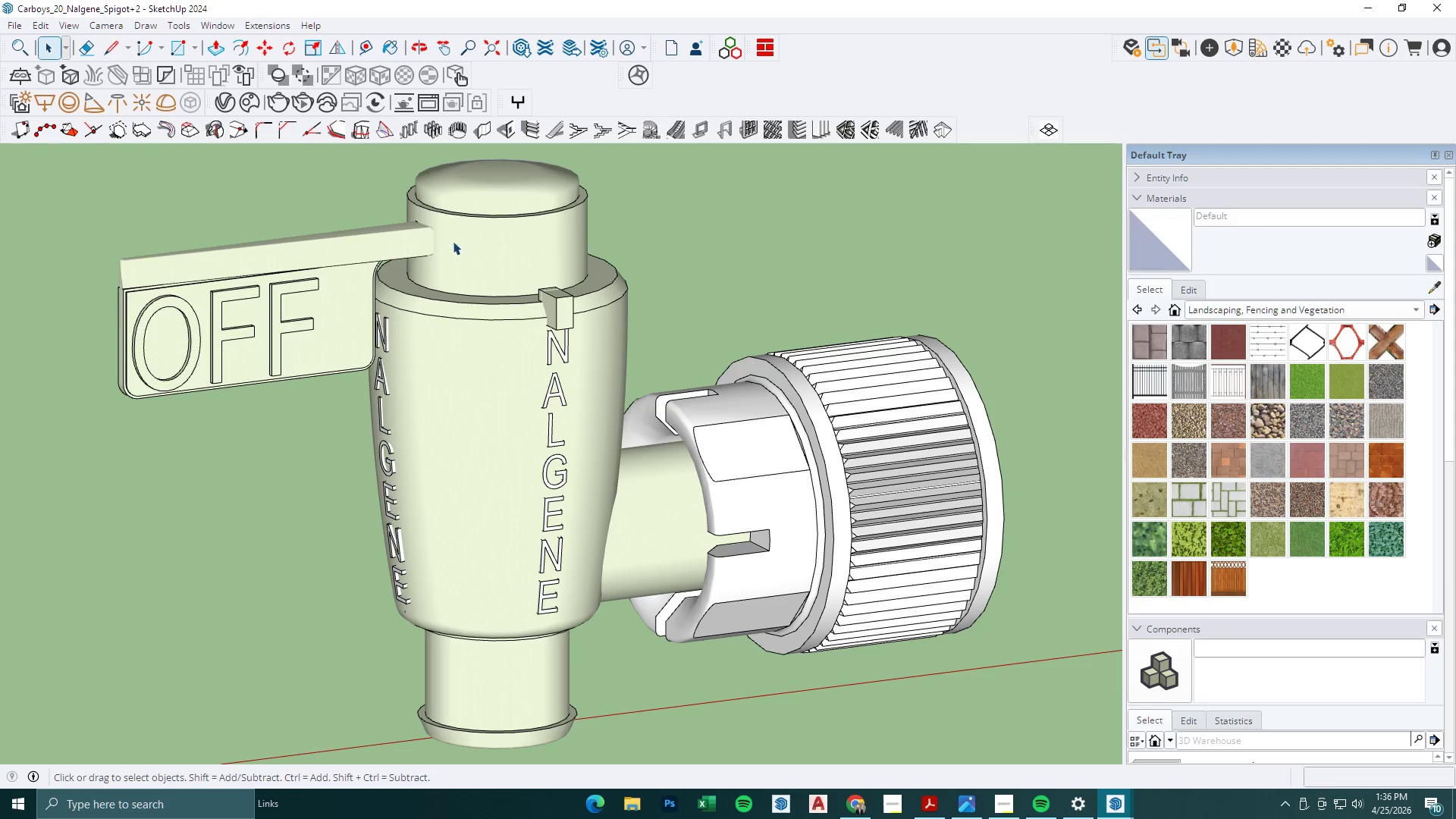 
left_click([601, 360])
 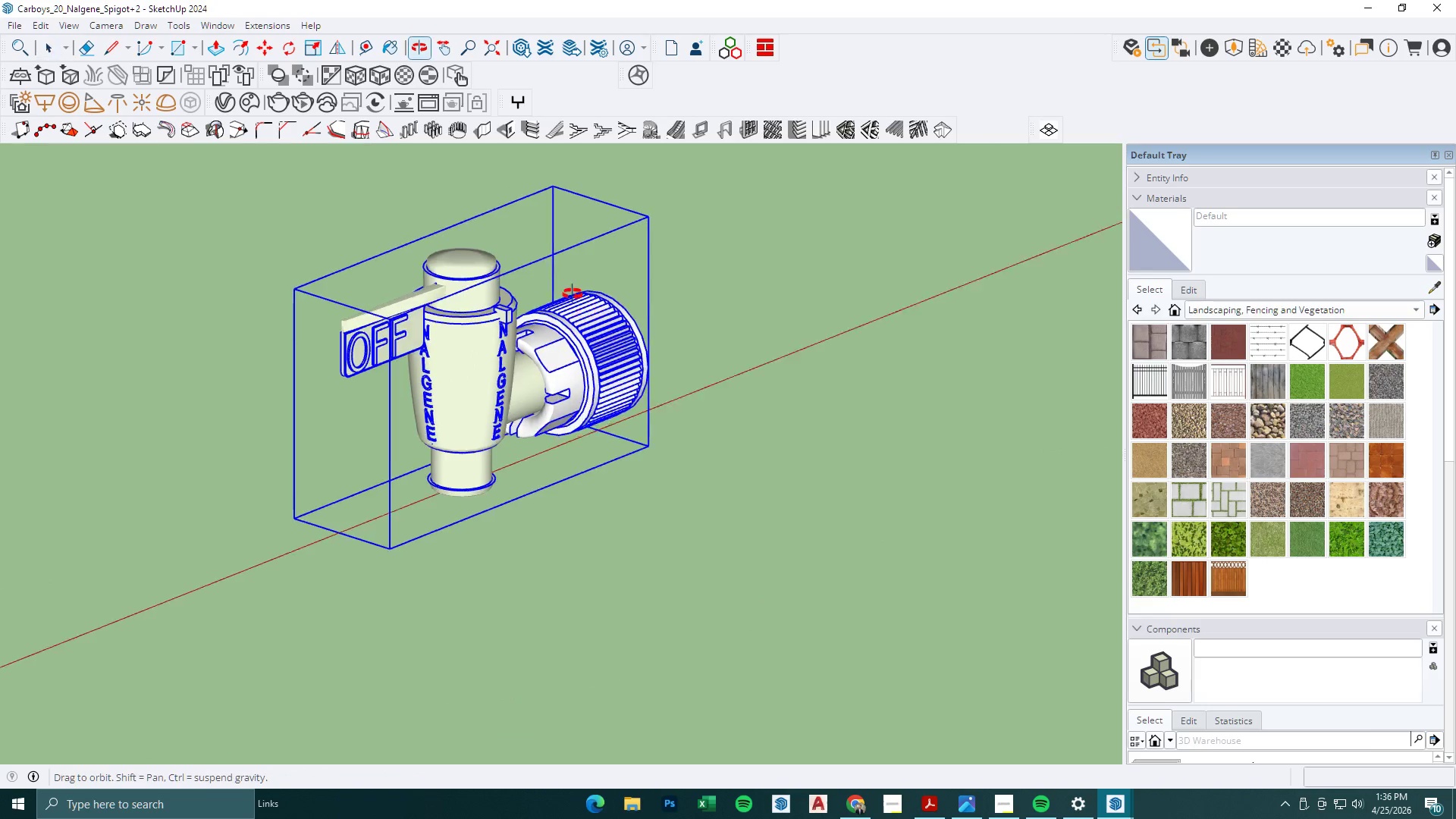 
scroll: coordinate [443, 306], scroll_direction: down, amount: 9.0
 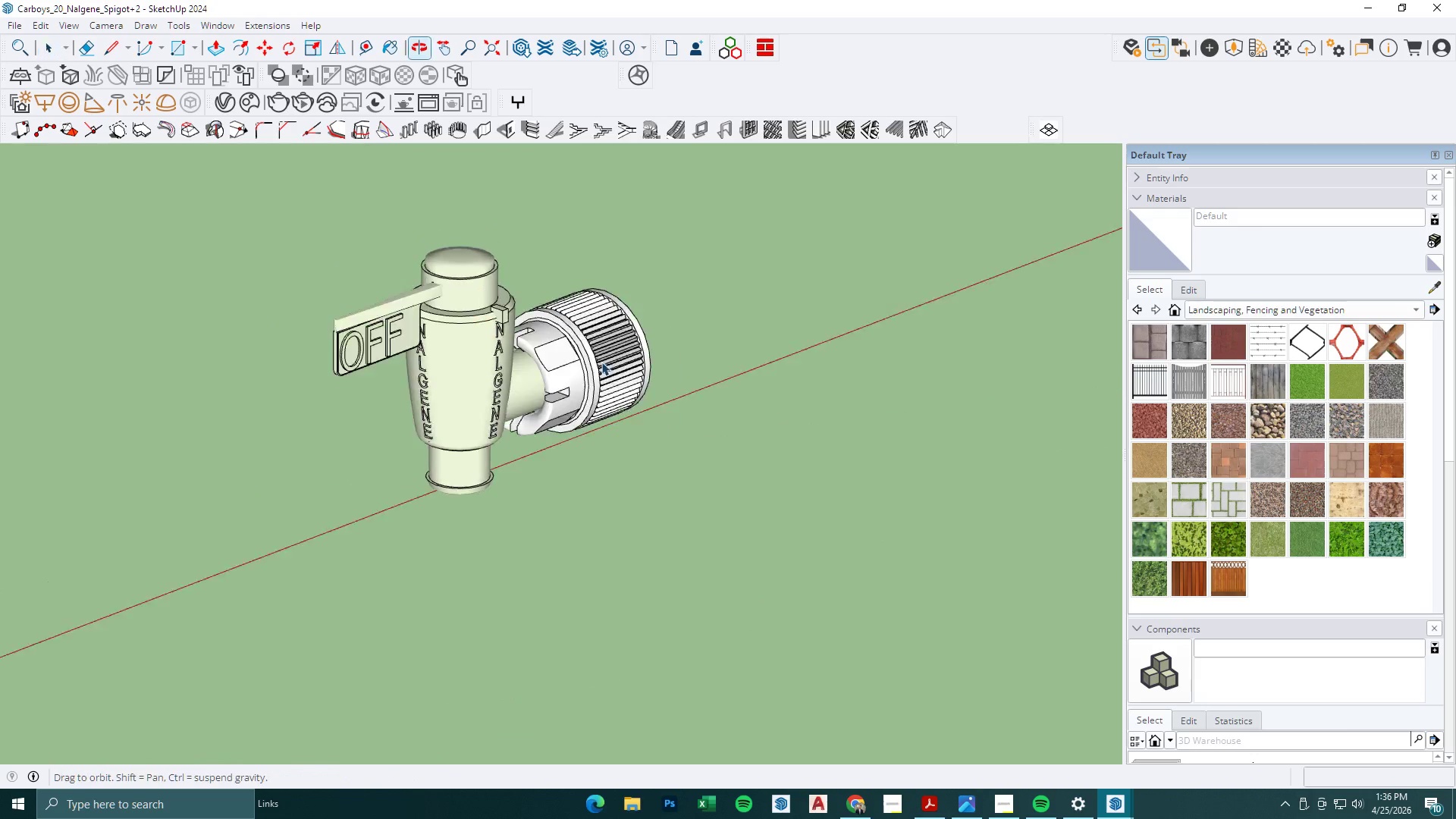 
key(Control+C)
 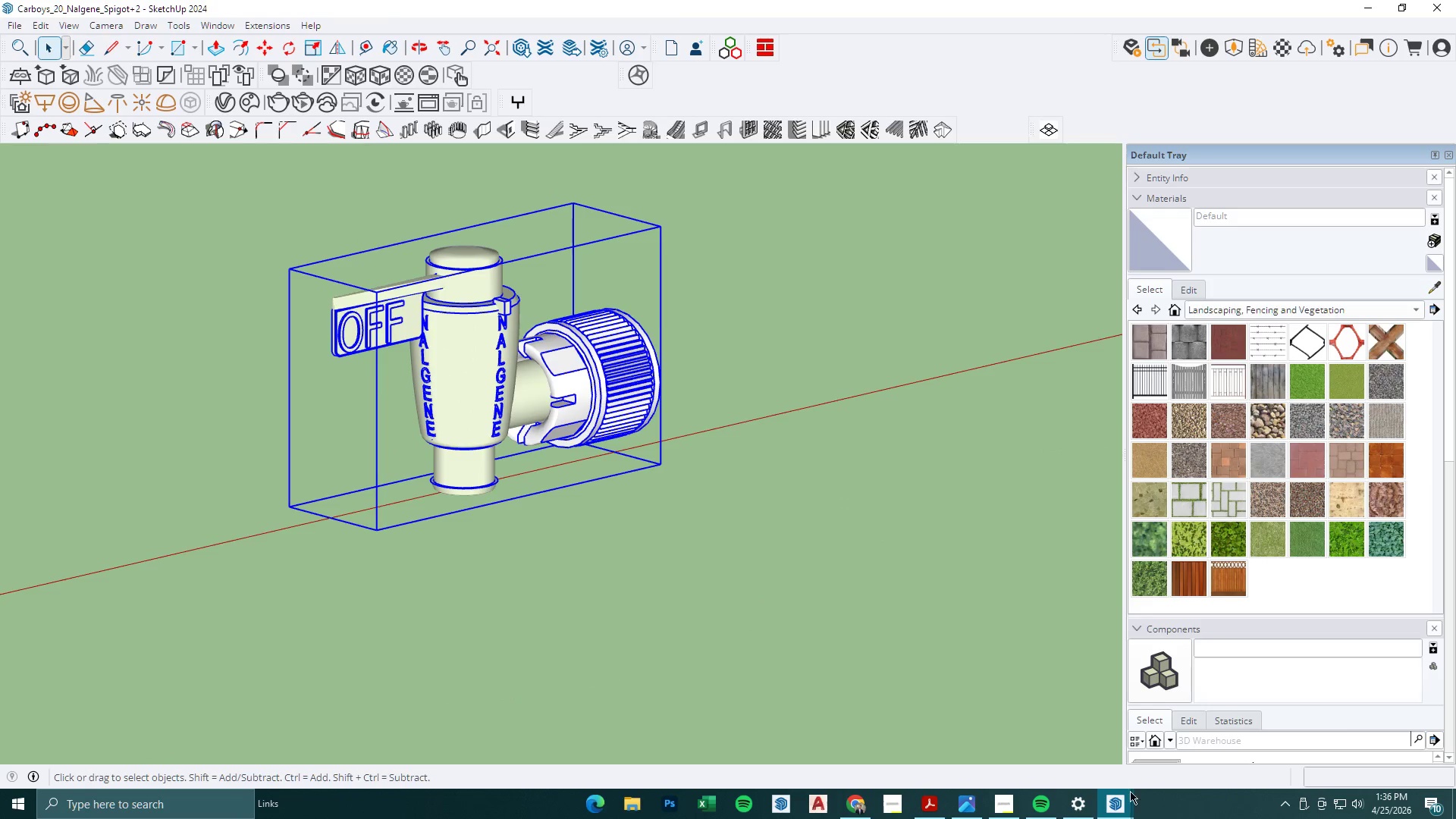 
left_click([1128, 811])
 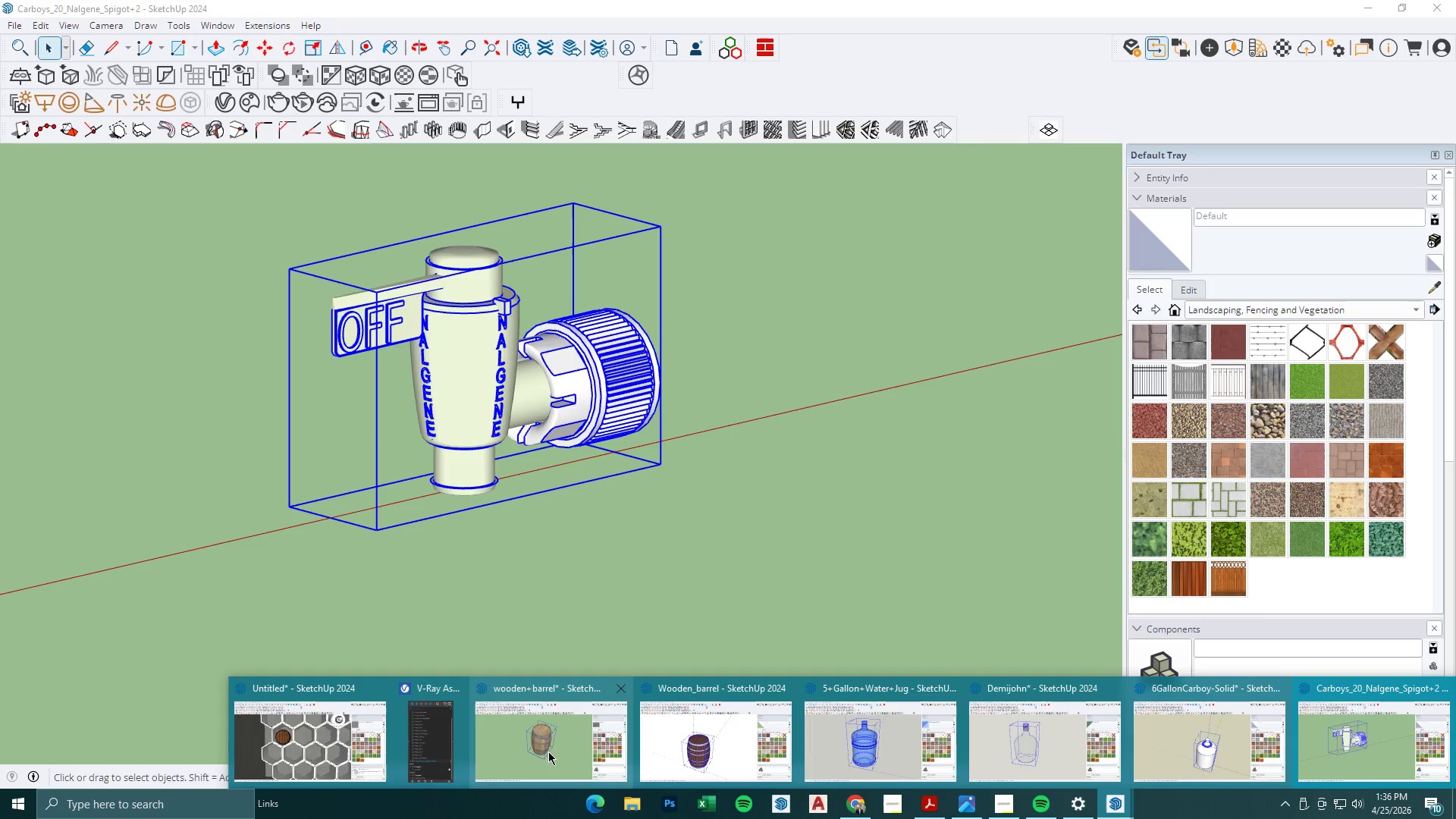 
left_click([351, 747])
 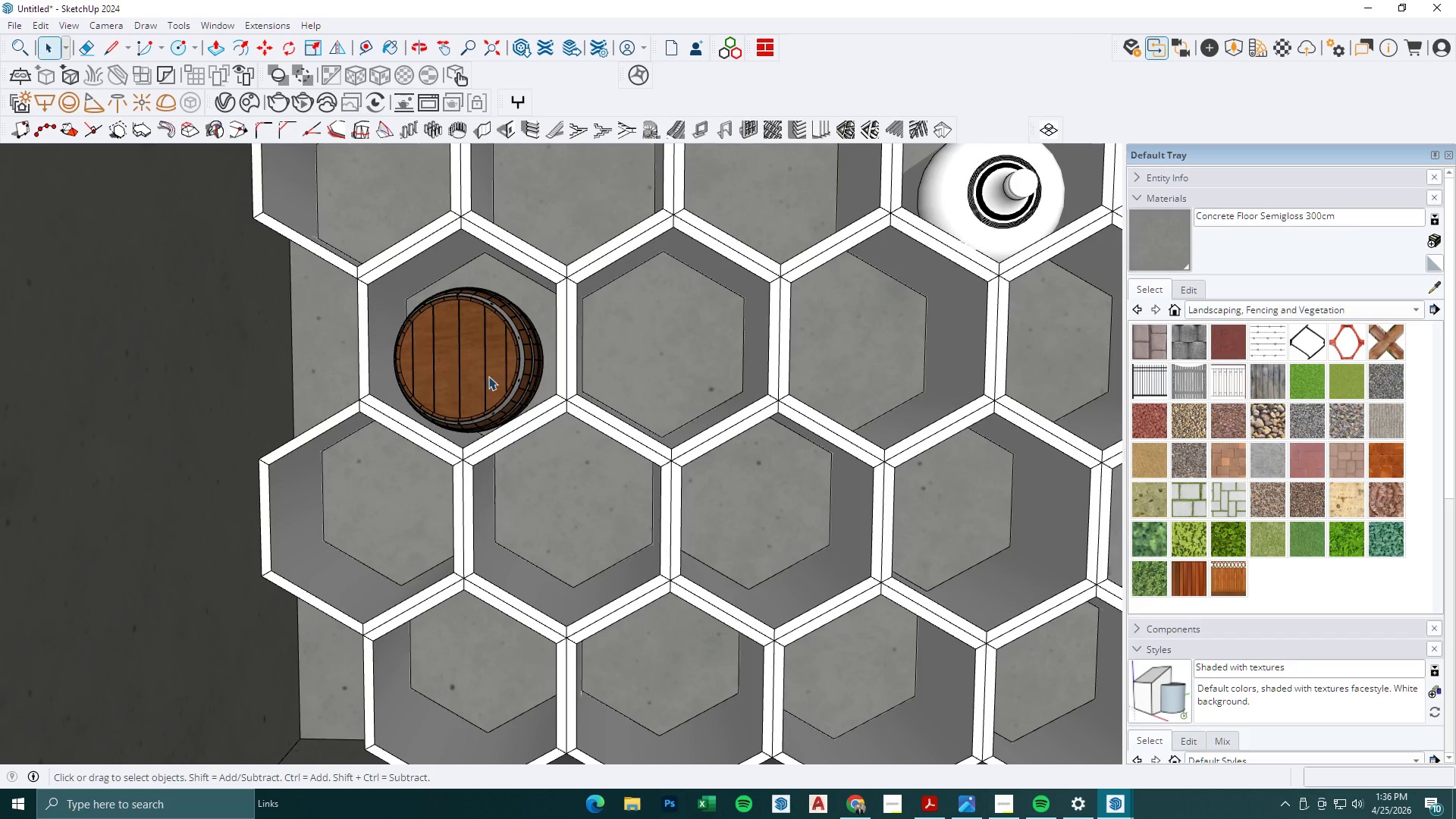 
double_click([488, 375])
 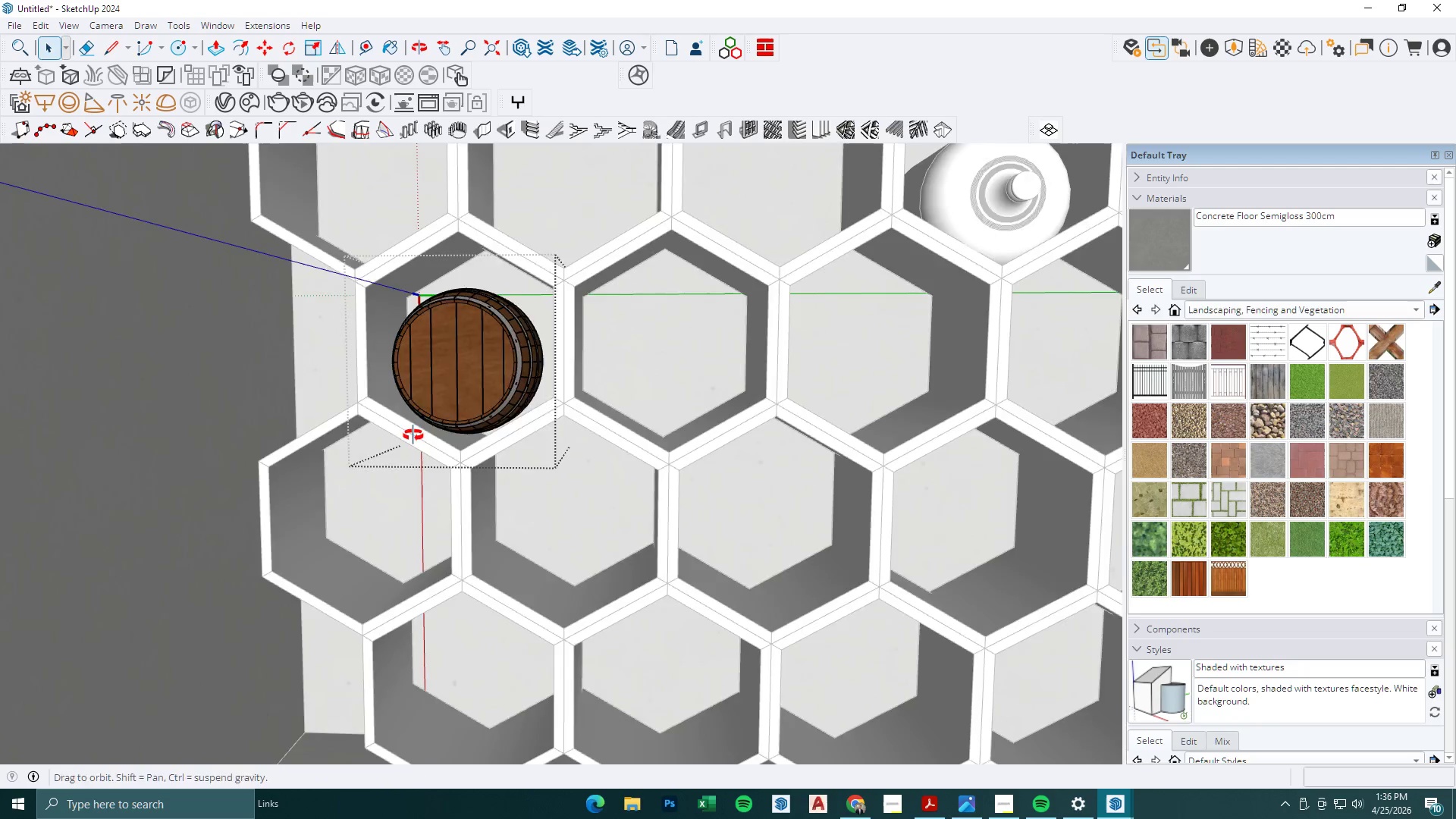 
key(Control+V)
 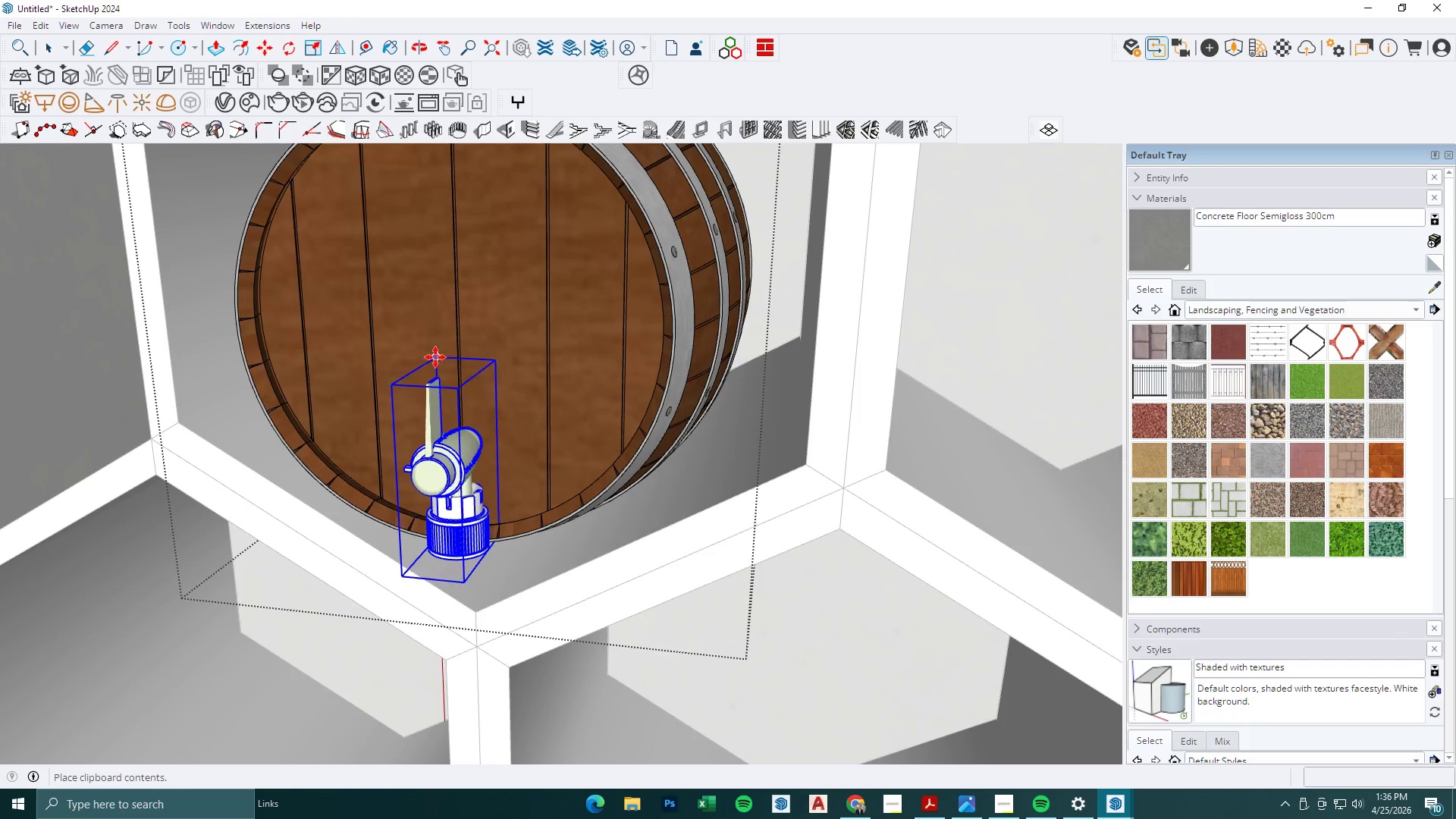 
scroll: coordinate [435, 432], scroll_direction: up, amount: 13.0
 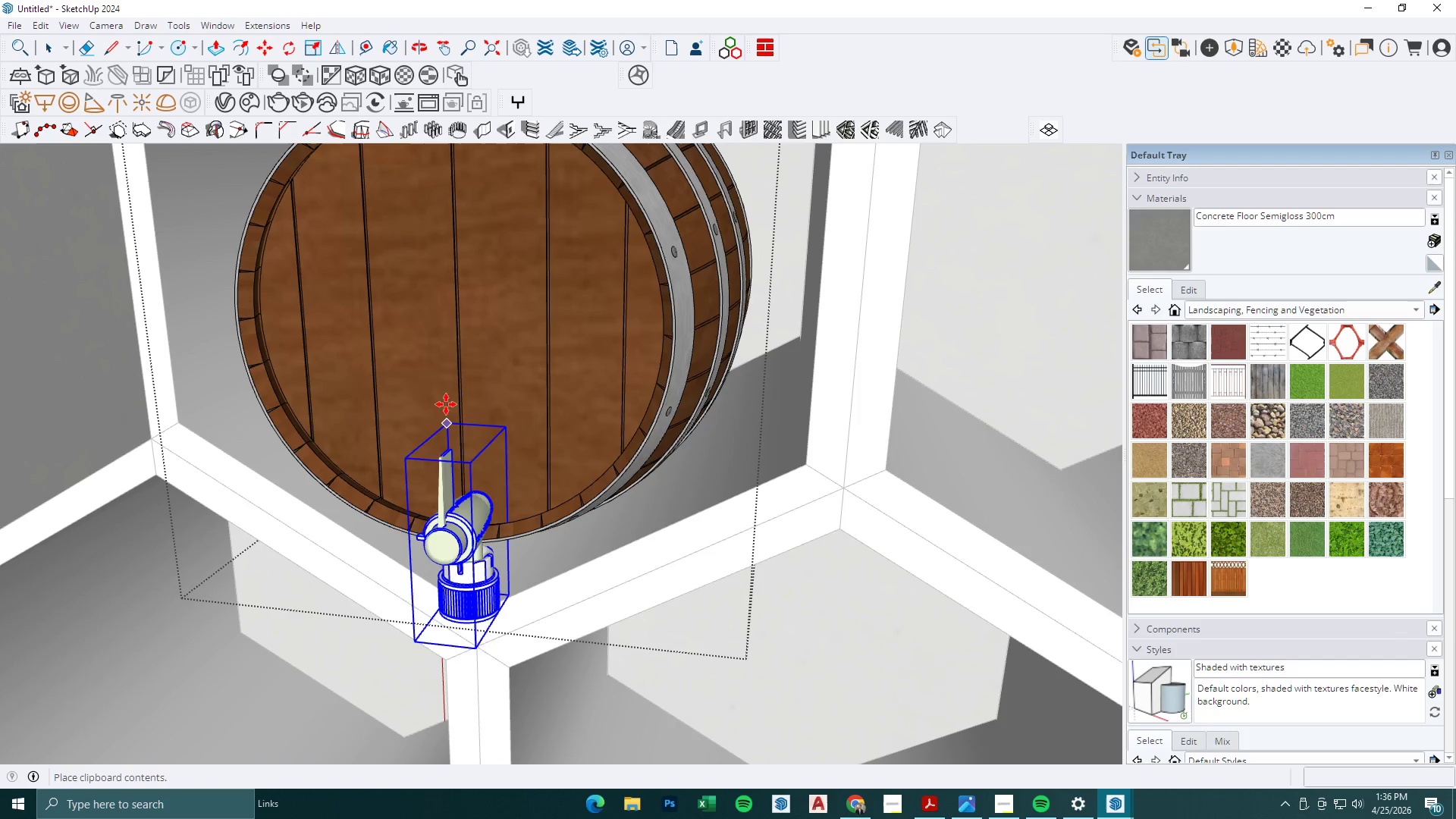 
left_click([427, 355])
 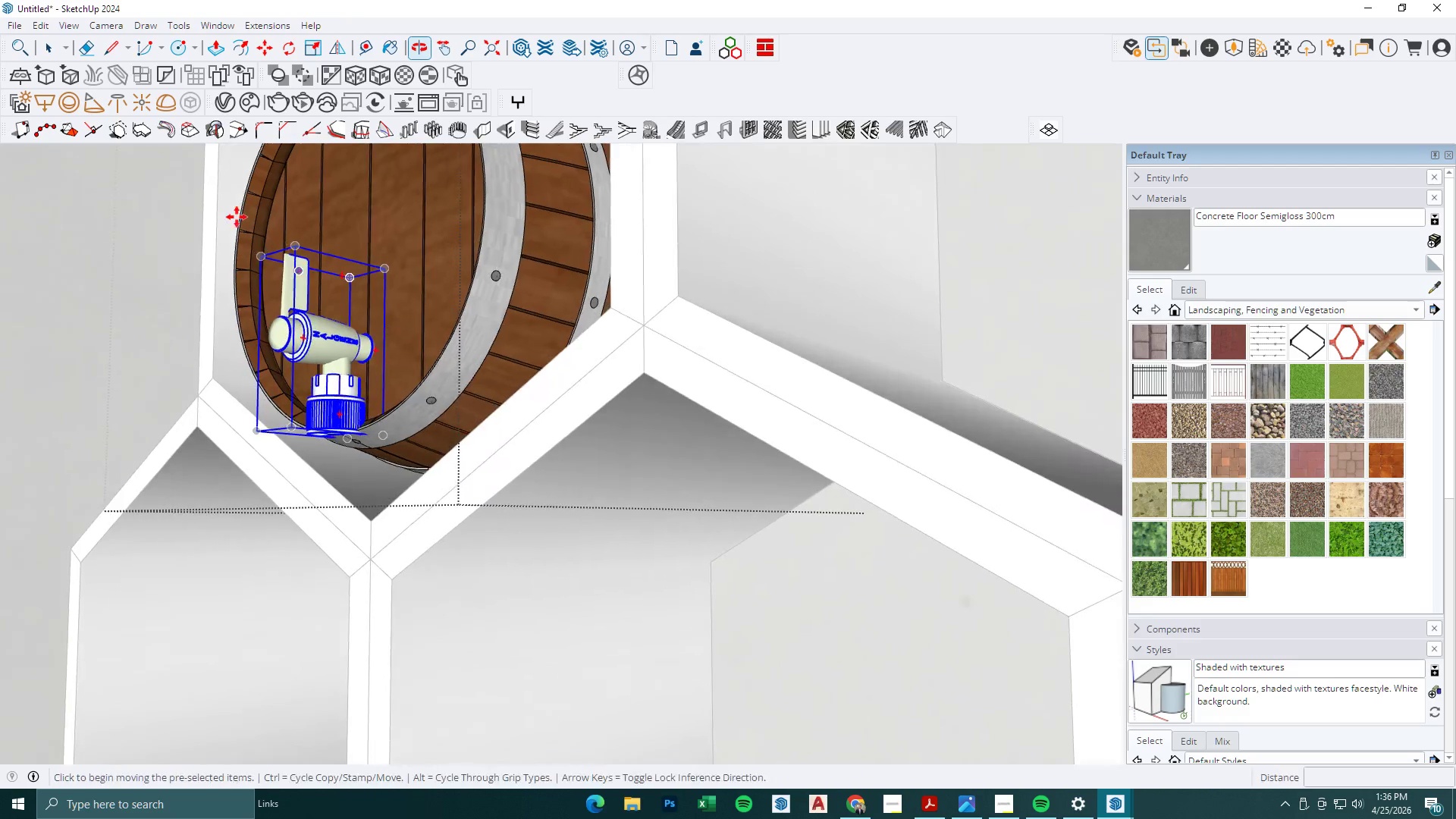 
left_click([291, 51])
 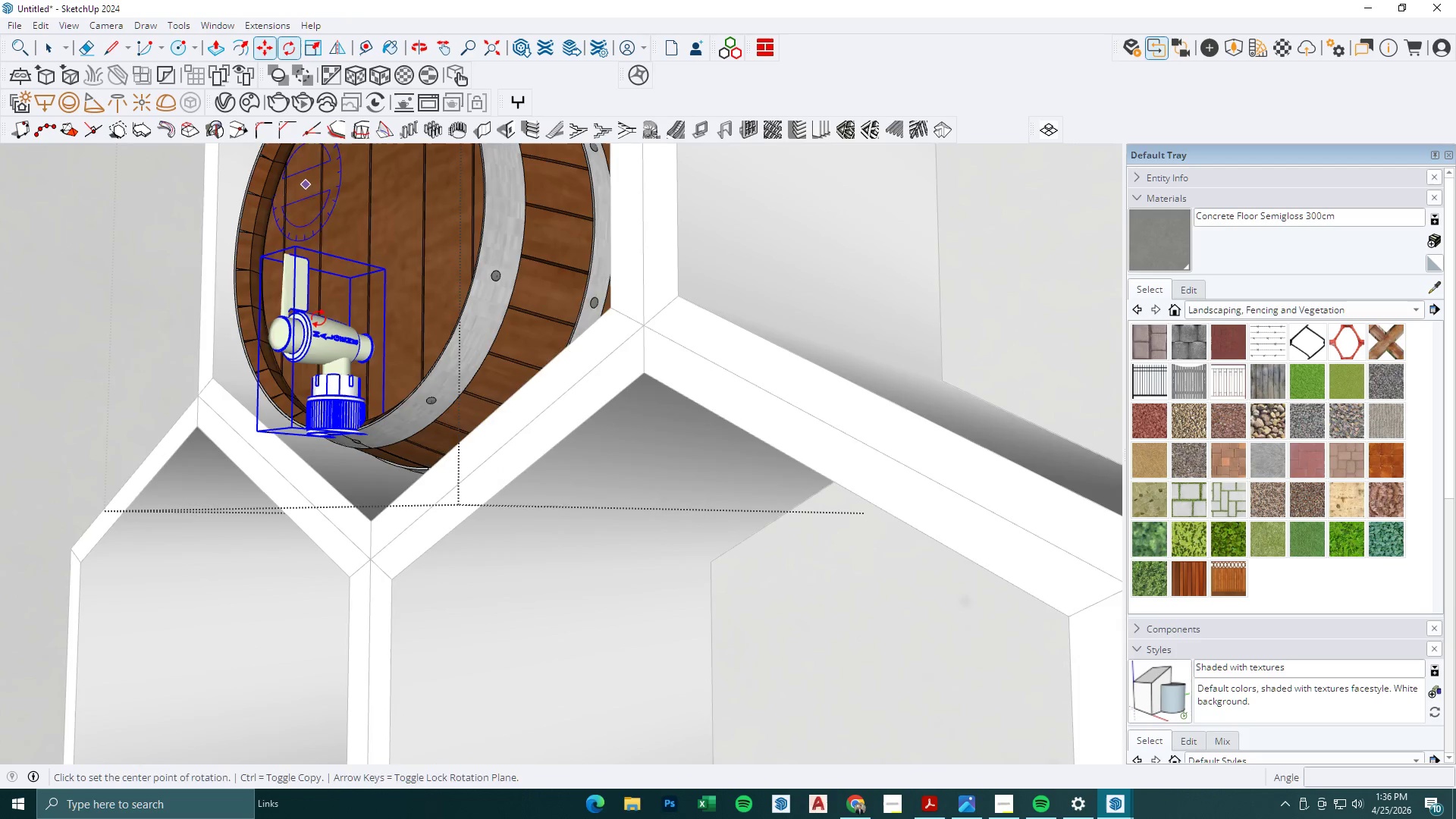 
scroll: coordinate [490, 422], scroll_direction: down, amount: 5.0
 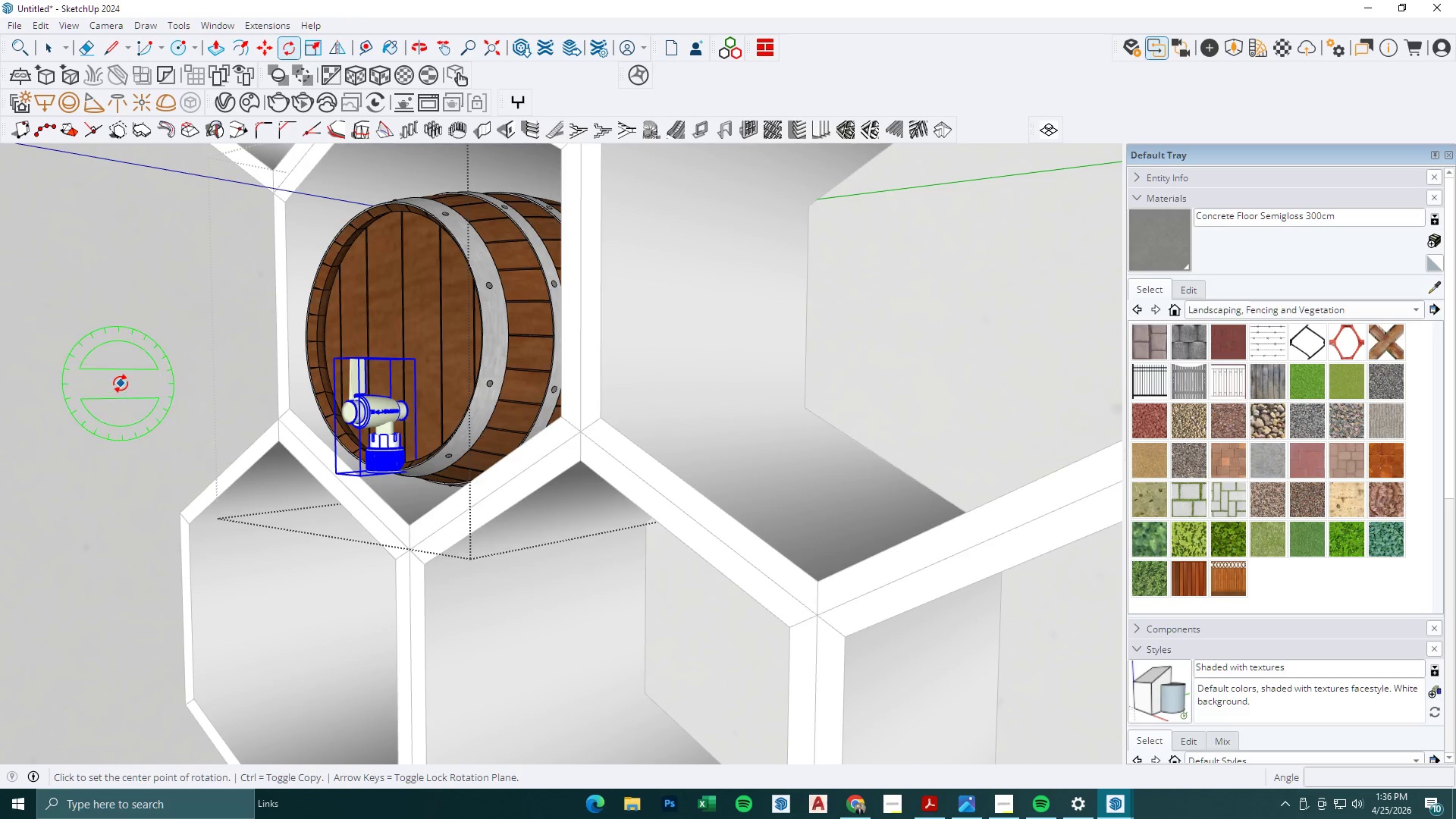 
double_click([139, 381])
 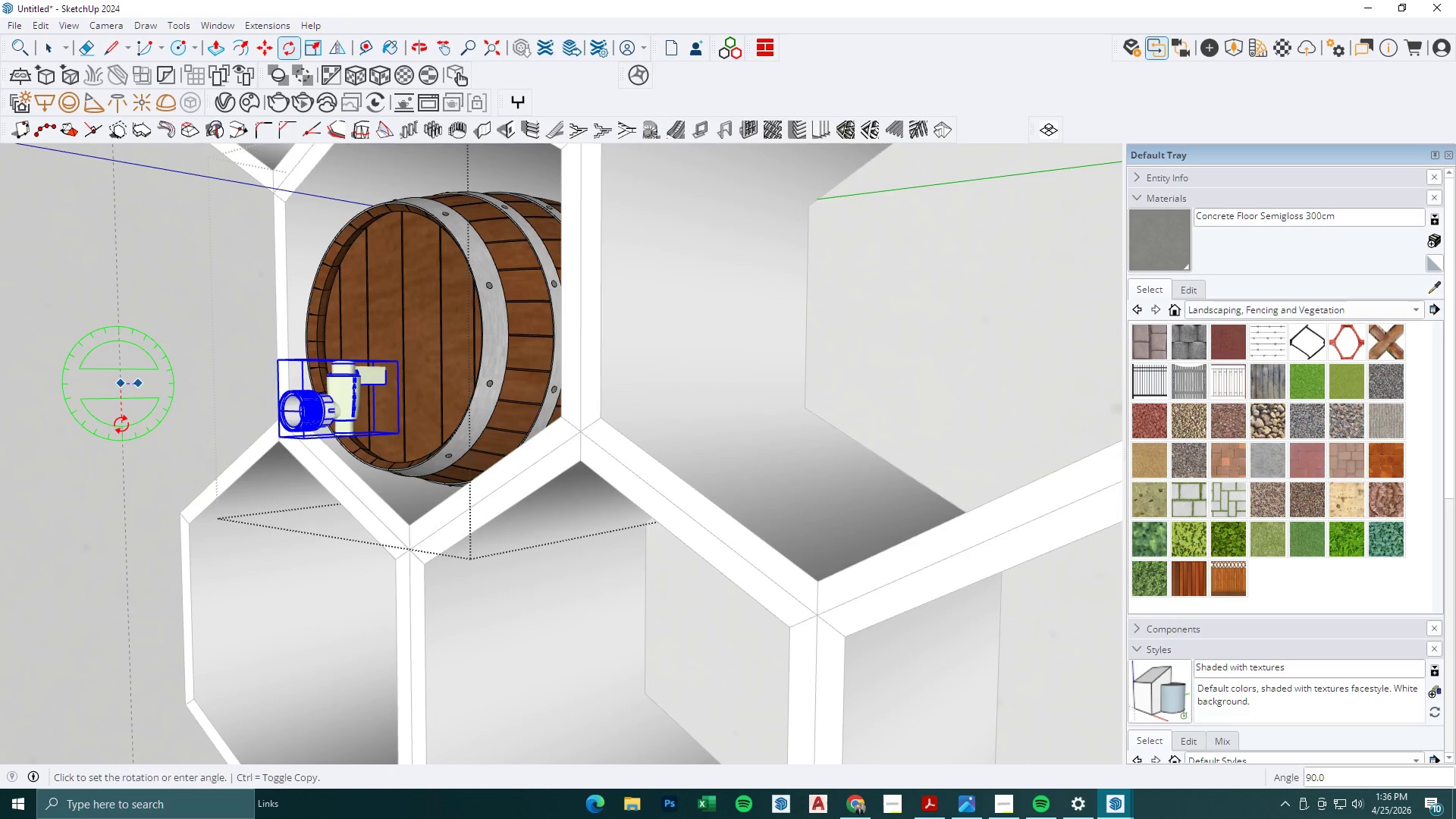 
left_click([121, 426])
 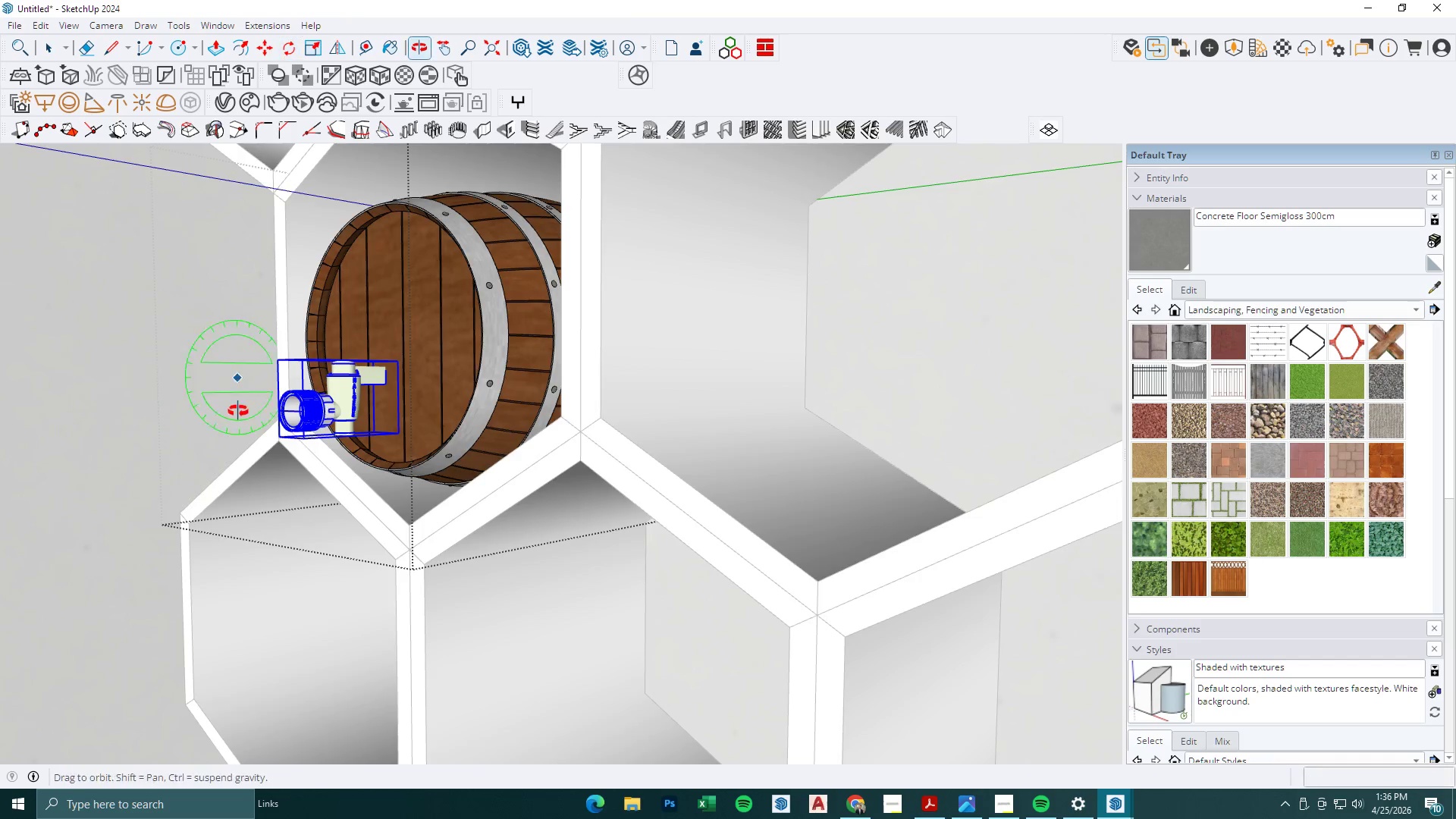 
key(S)
 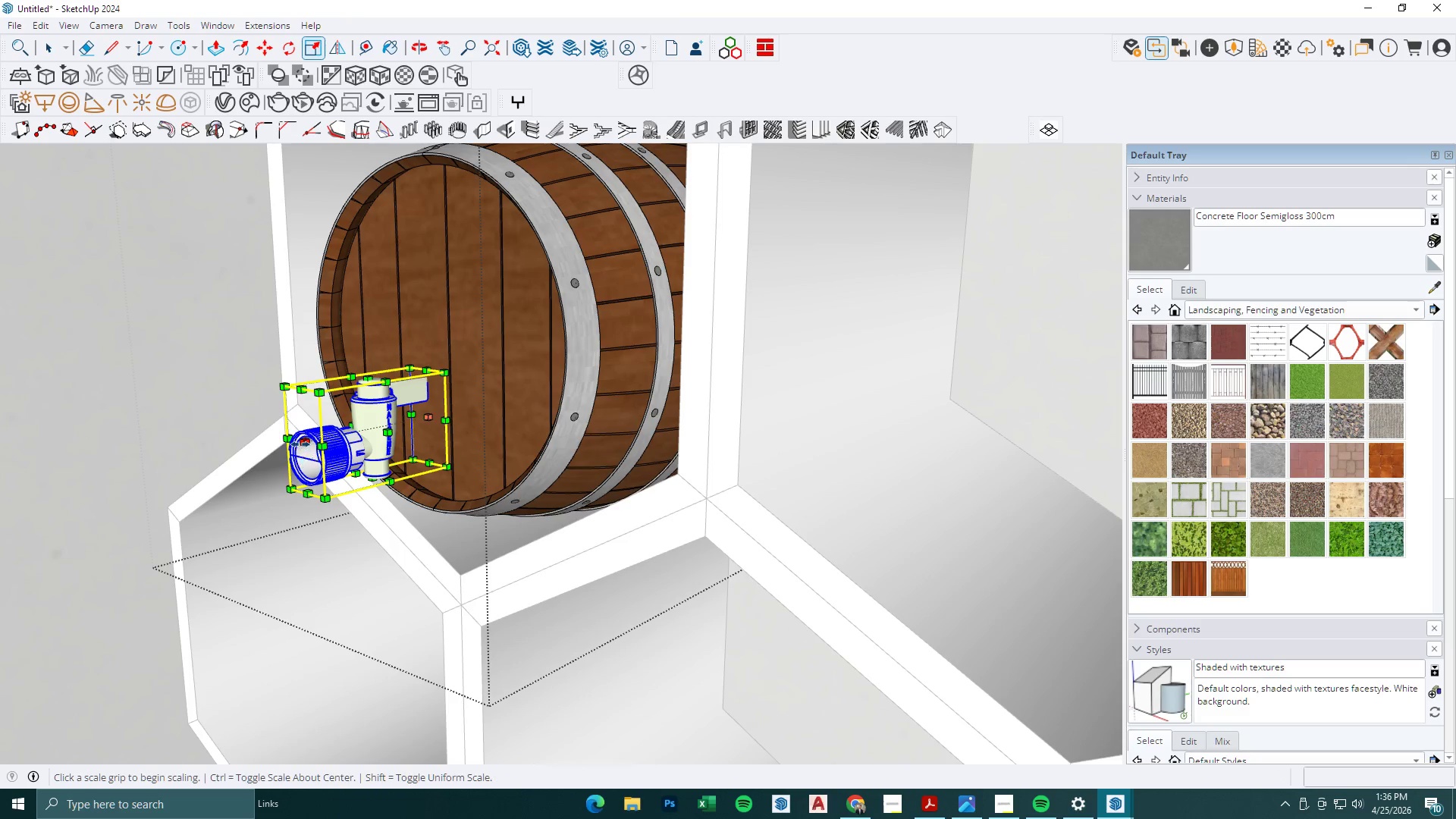 
scroll: coordinate [249, 439], scroll_direction: up, amount: 2.0
 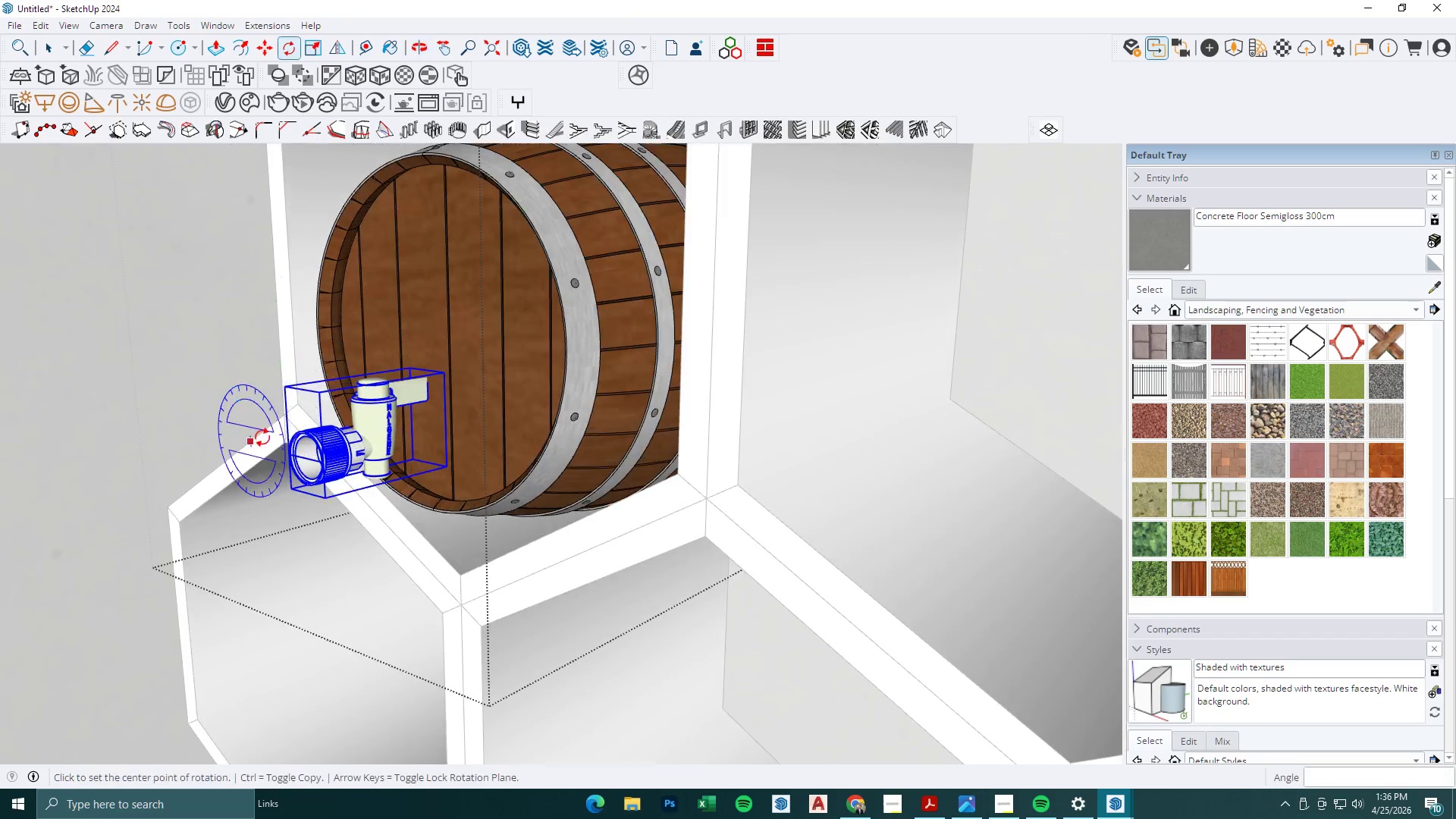 
left_click([300, 444])
 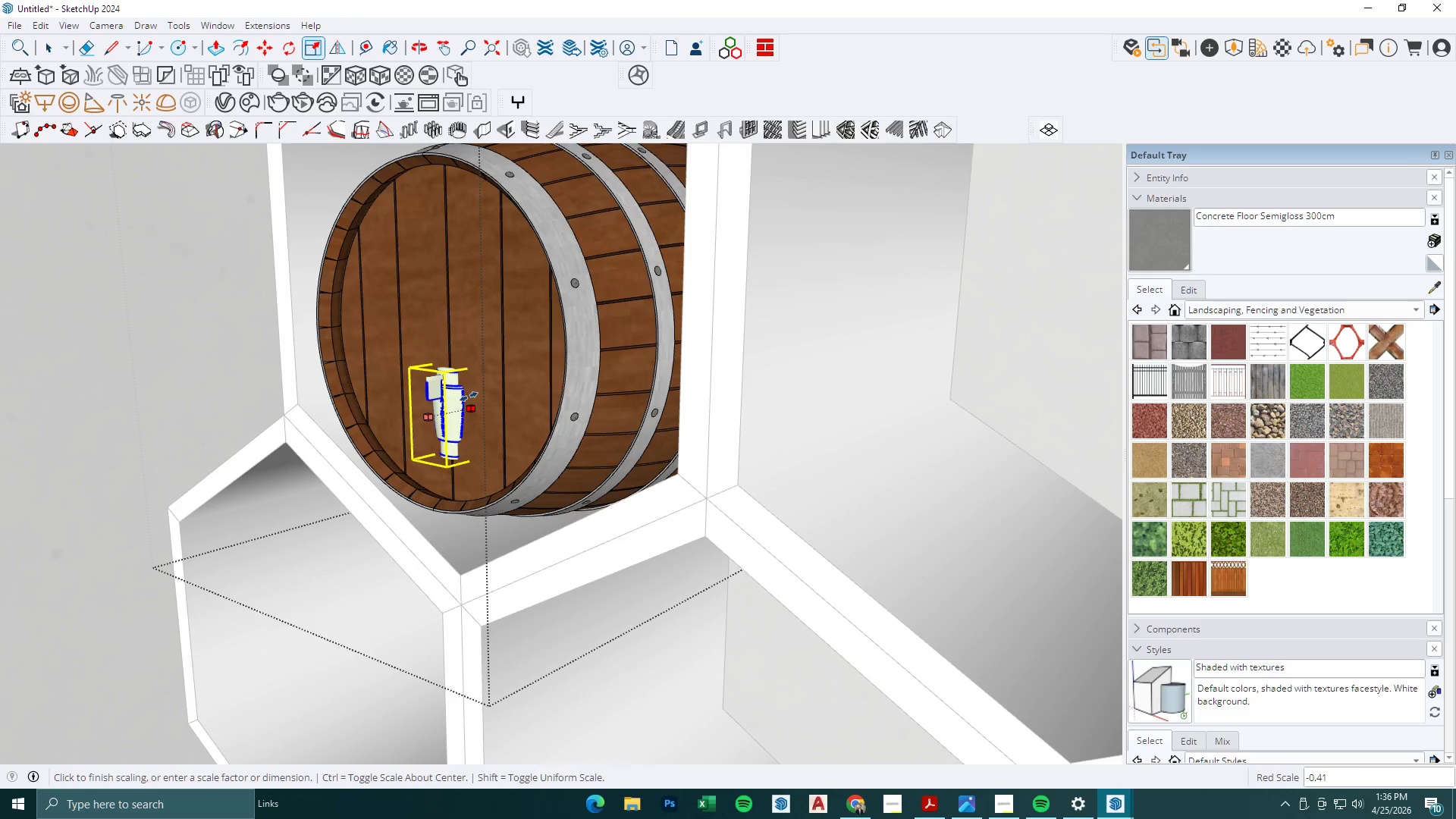 
key(Minus)
 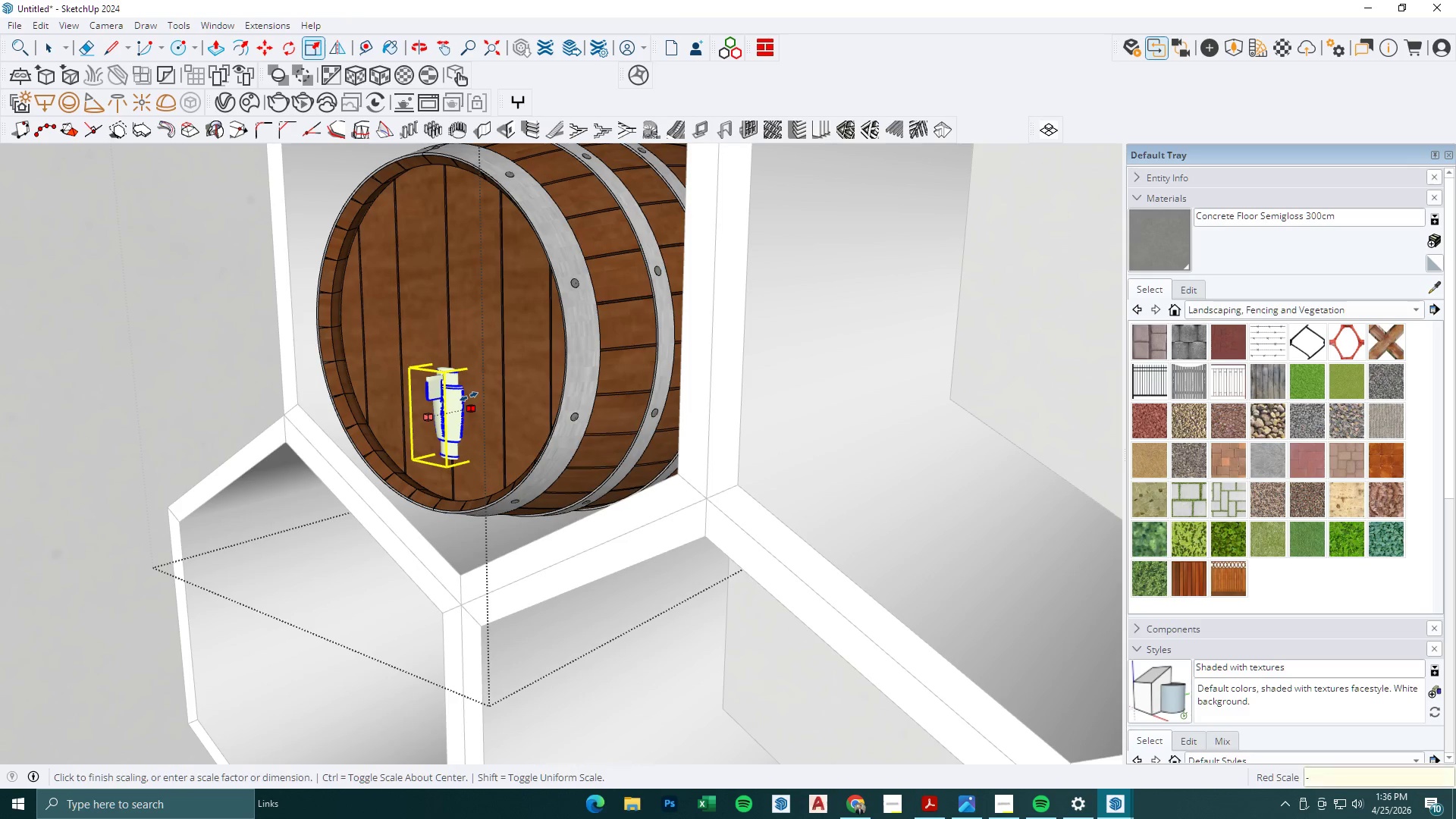 
key(1)
 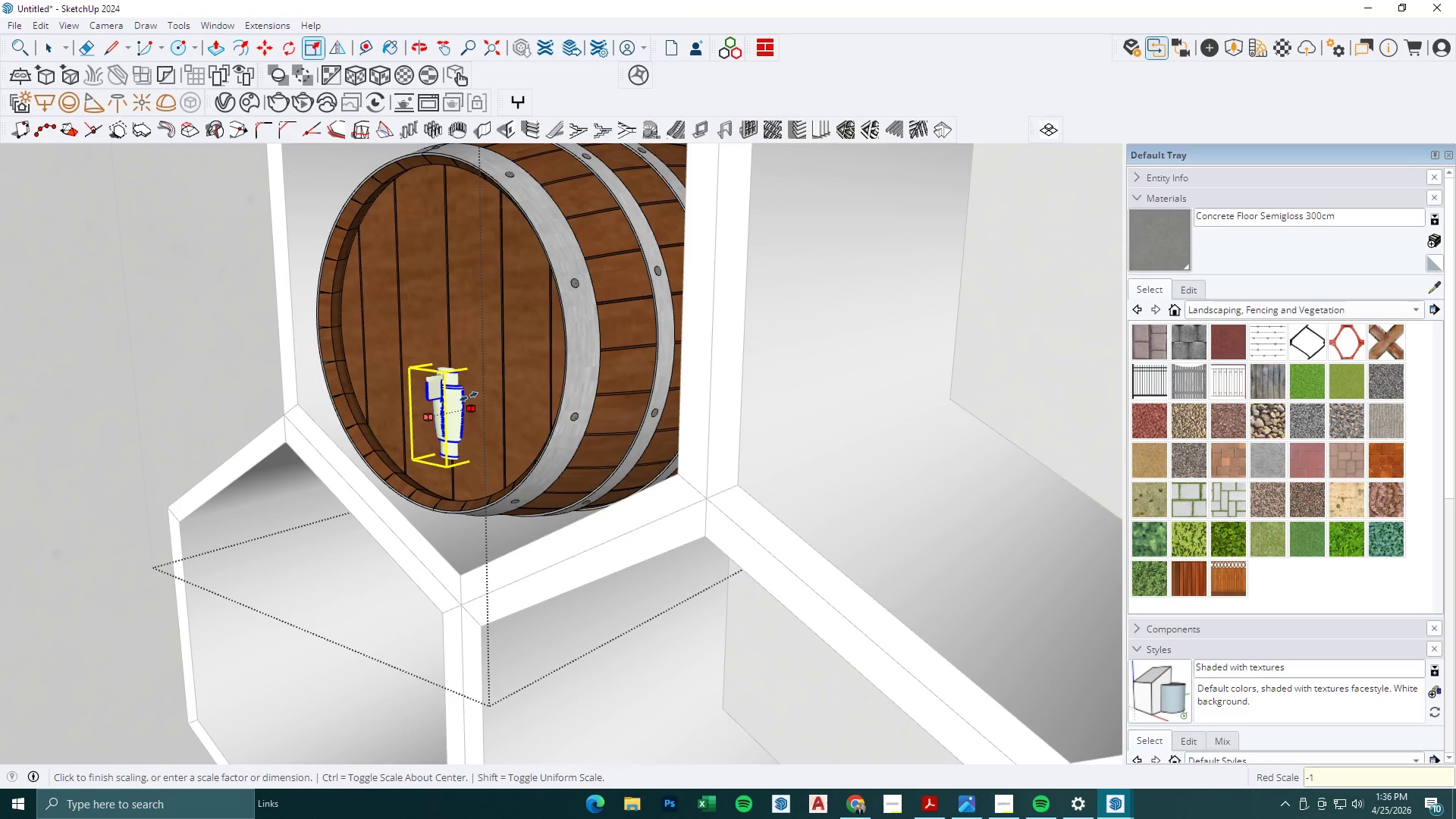 
key(Enter)
 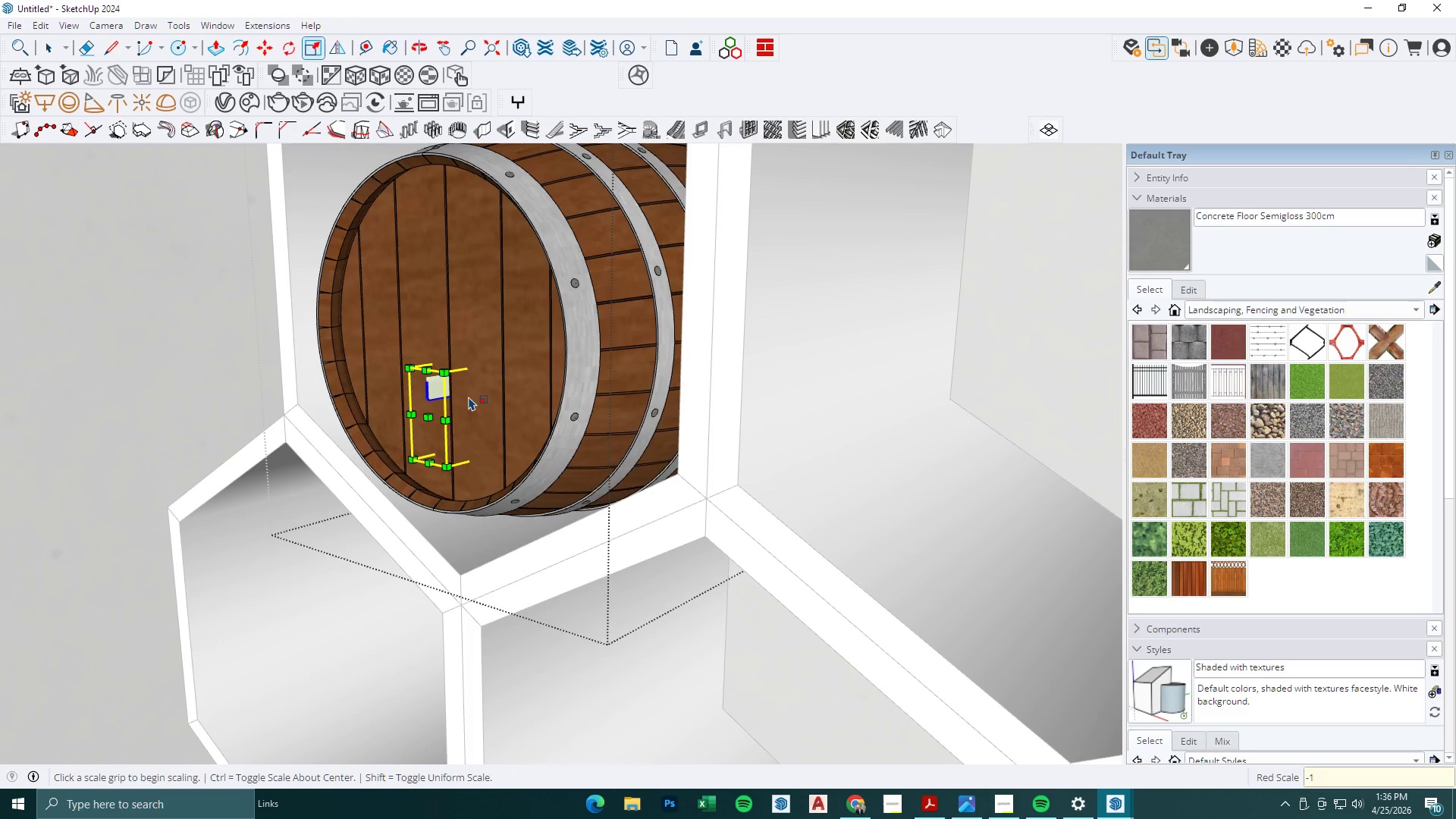 
key(M)
 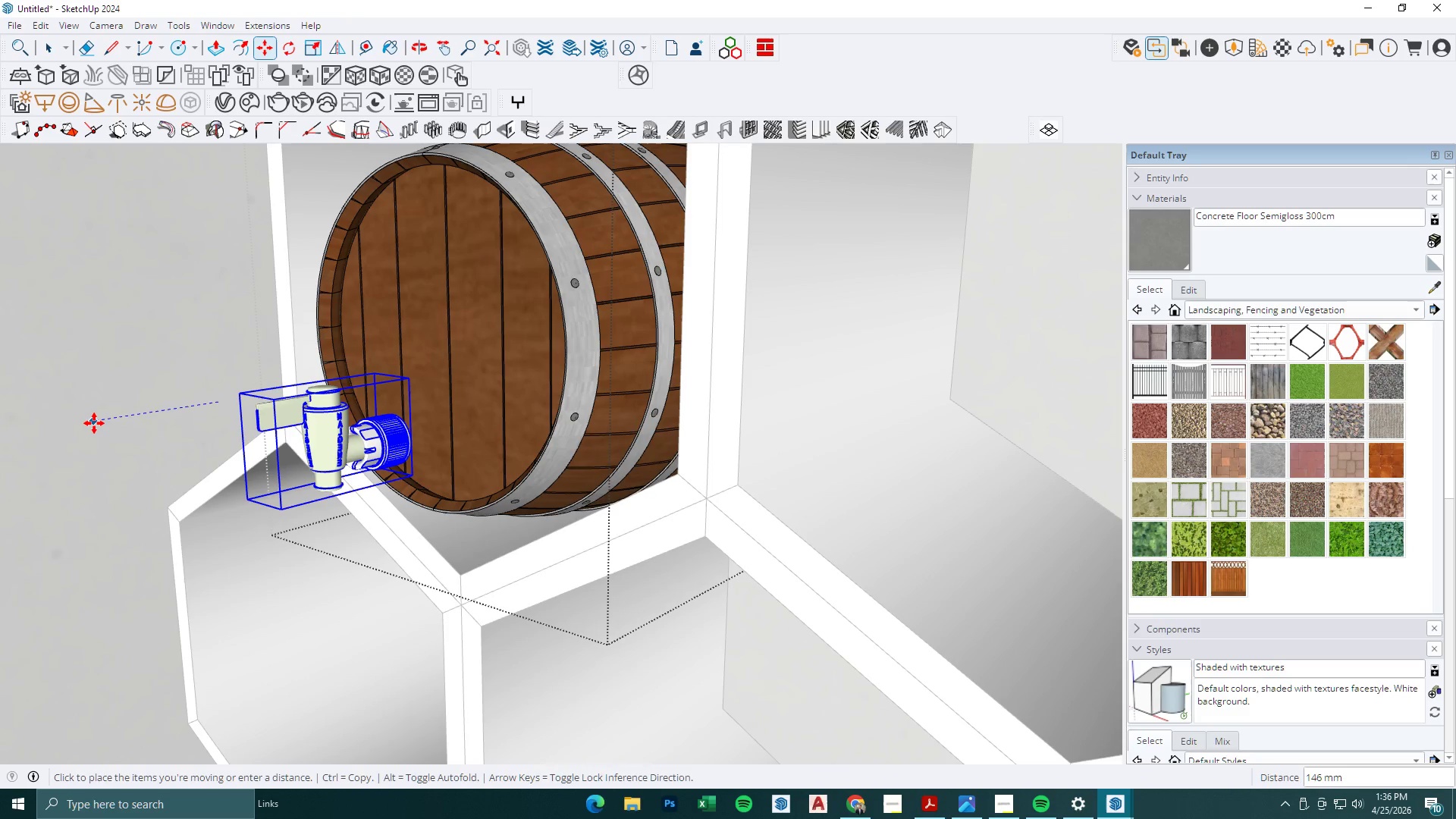 
left_click_drag(start_coordinate=[94, 423], to_coordinate=[407, 428])
 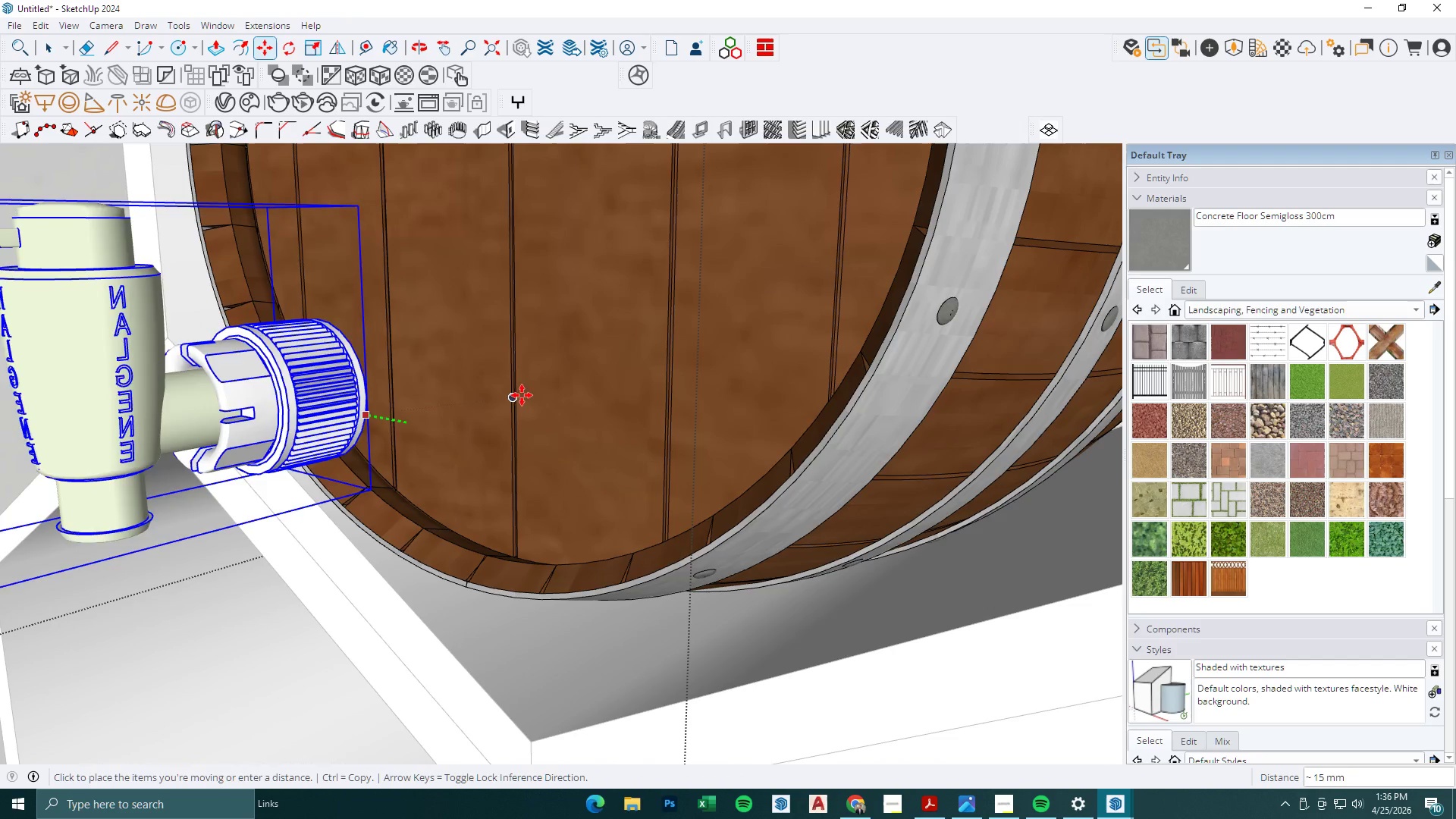 
scroll: coordinate [411, 471], scroll_direction: up, amount: 10.0
 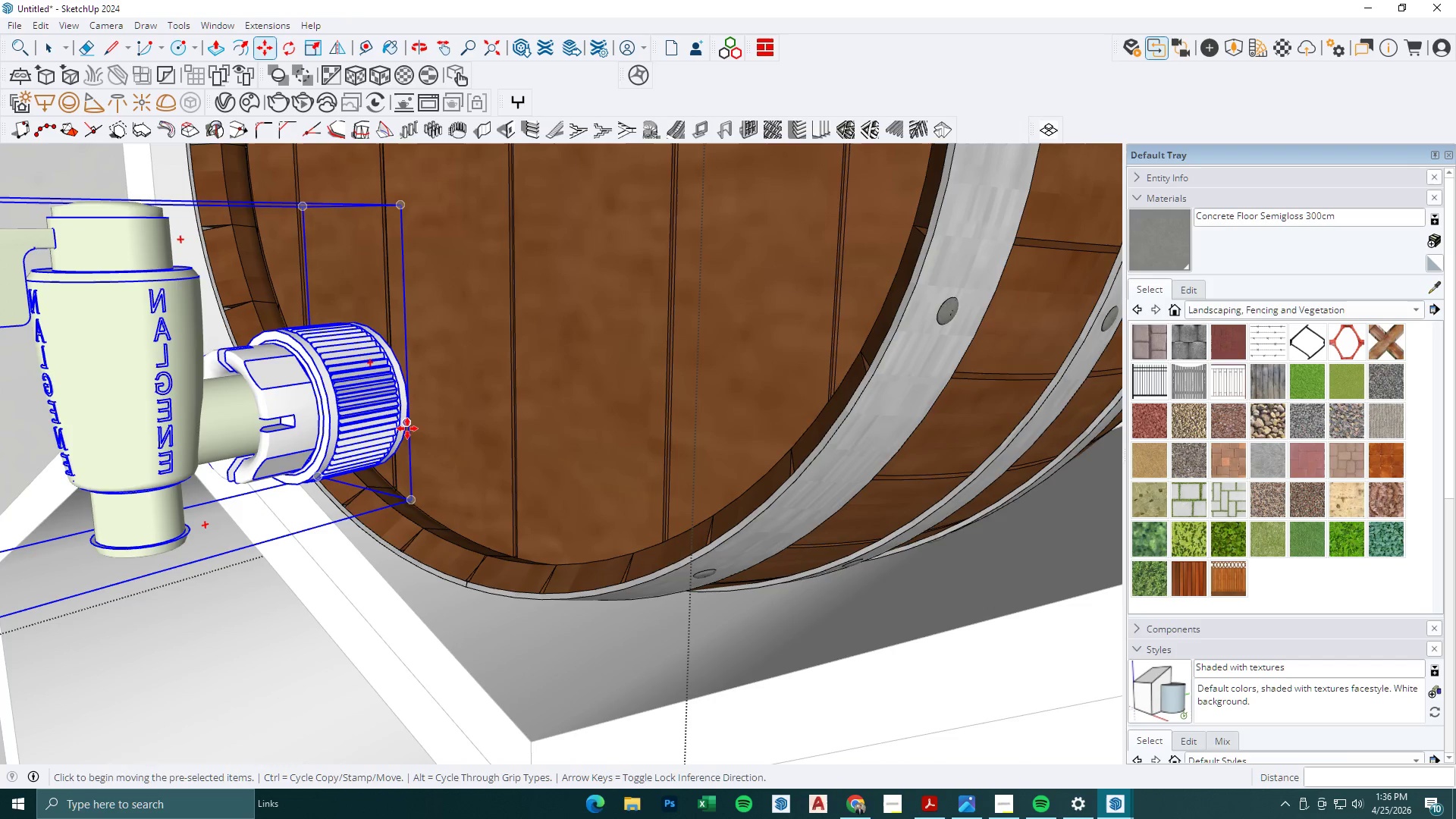 
left_click([407, 428])
 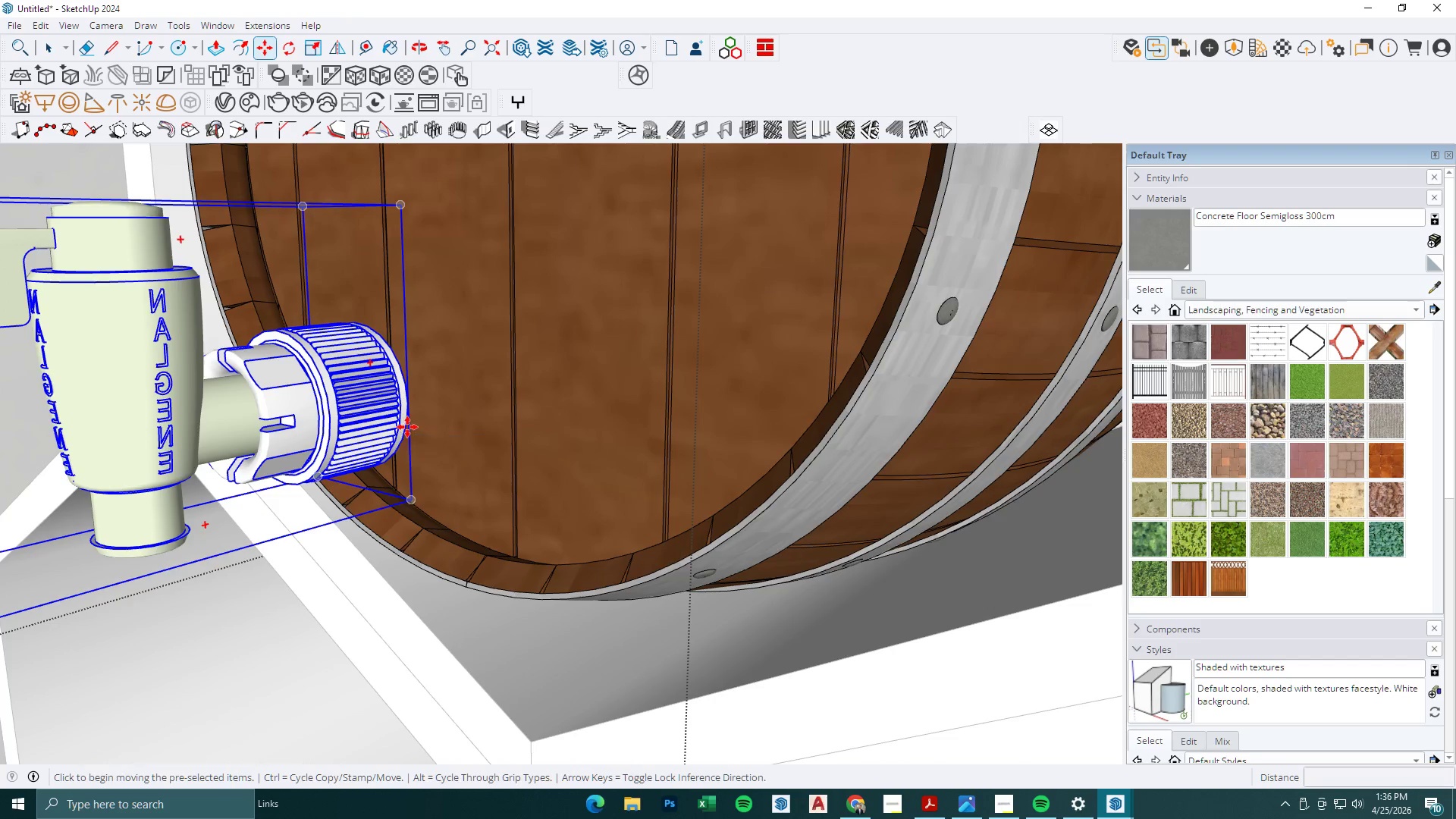 
hold_key(key=ShiftLeft, duration=0.52)
 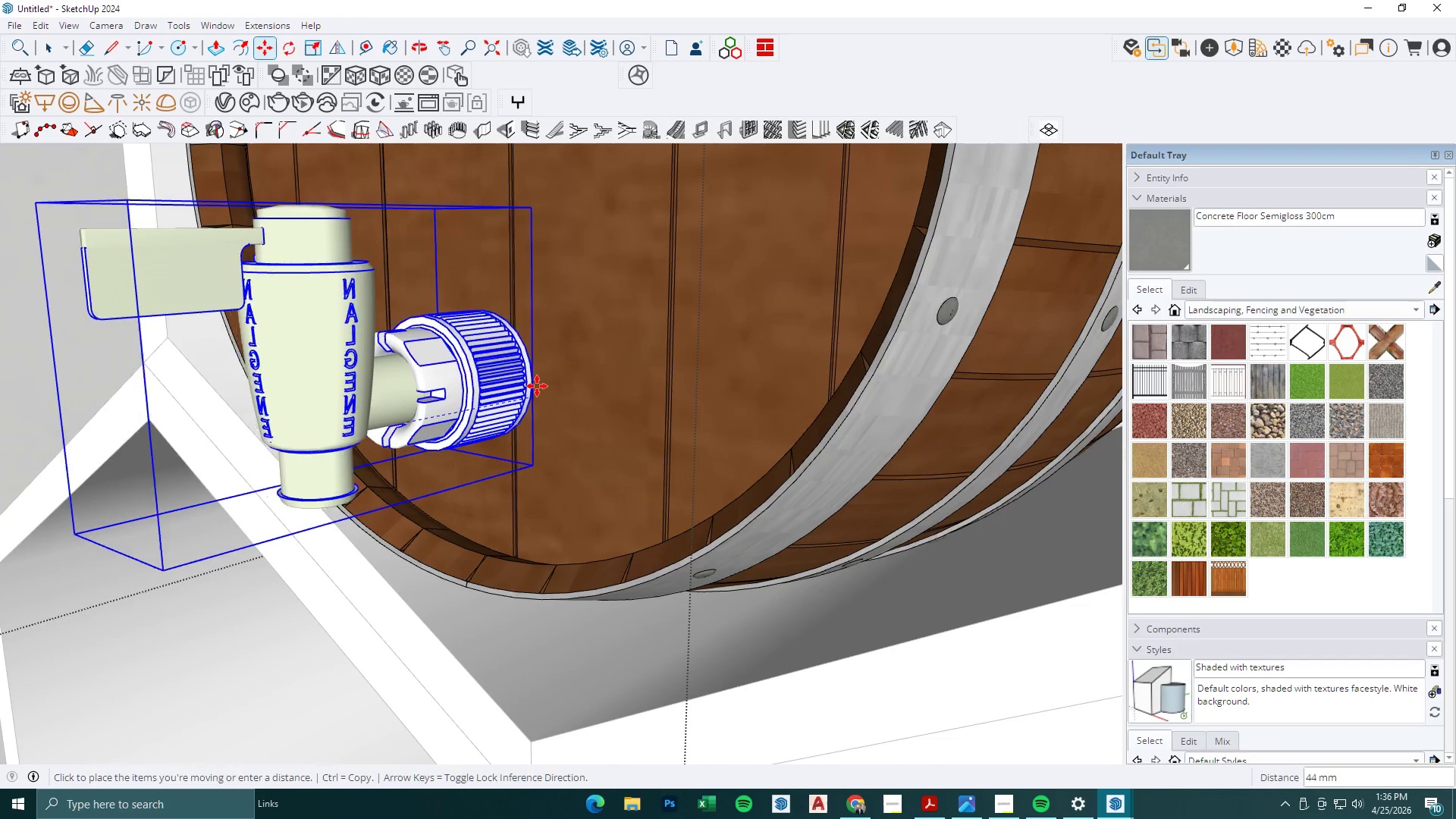 
key(Shift+ShiftLeft)
 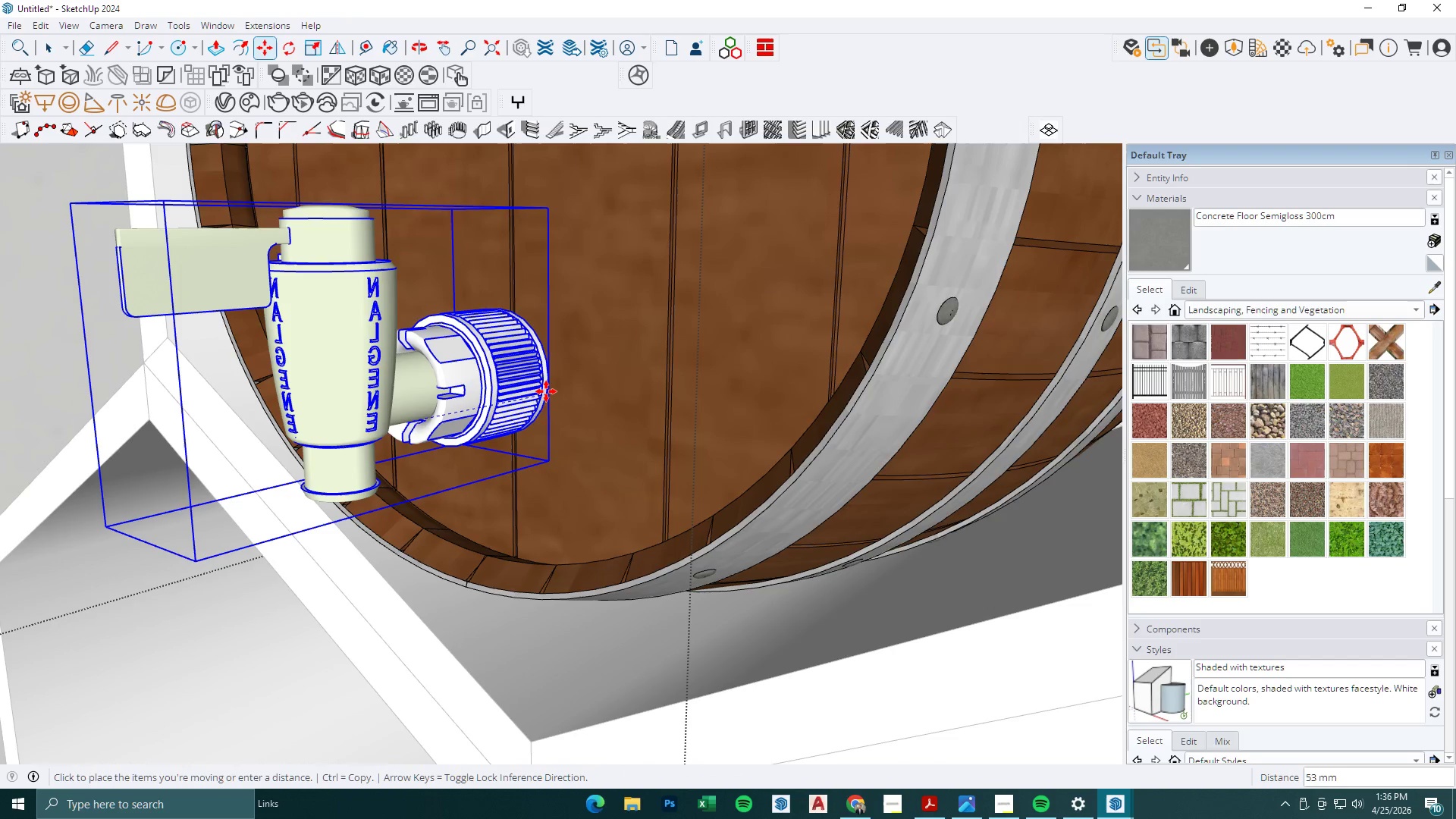 
hold_key(key=ShiftLeft, duration=0.8)
left_click([570, 390])
 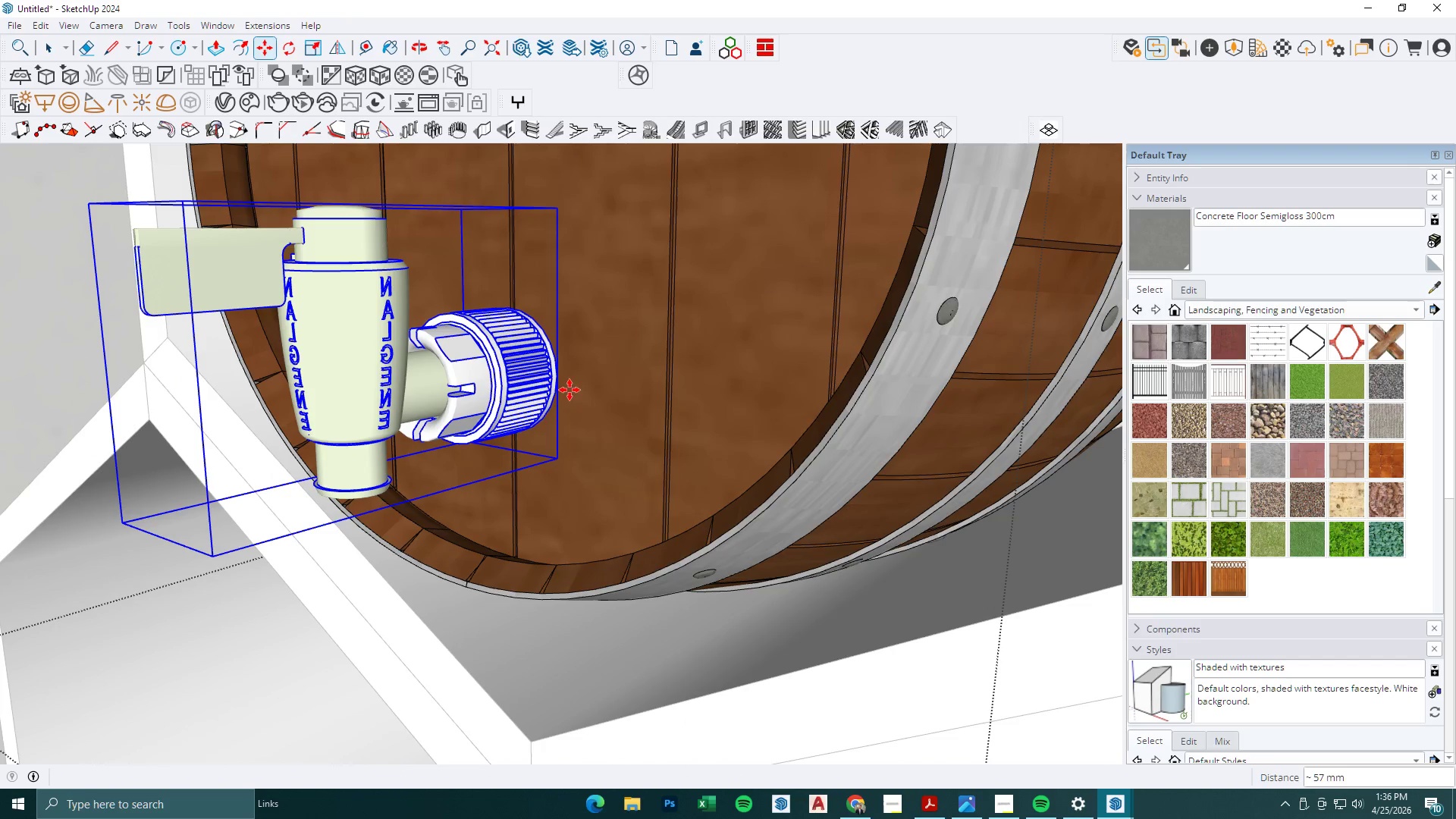 
scroll: coordinate [523, 394], scroll_direction: down, amount: 3.0
 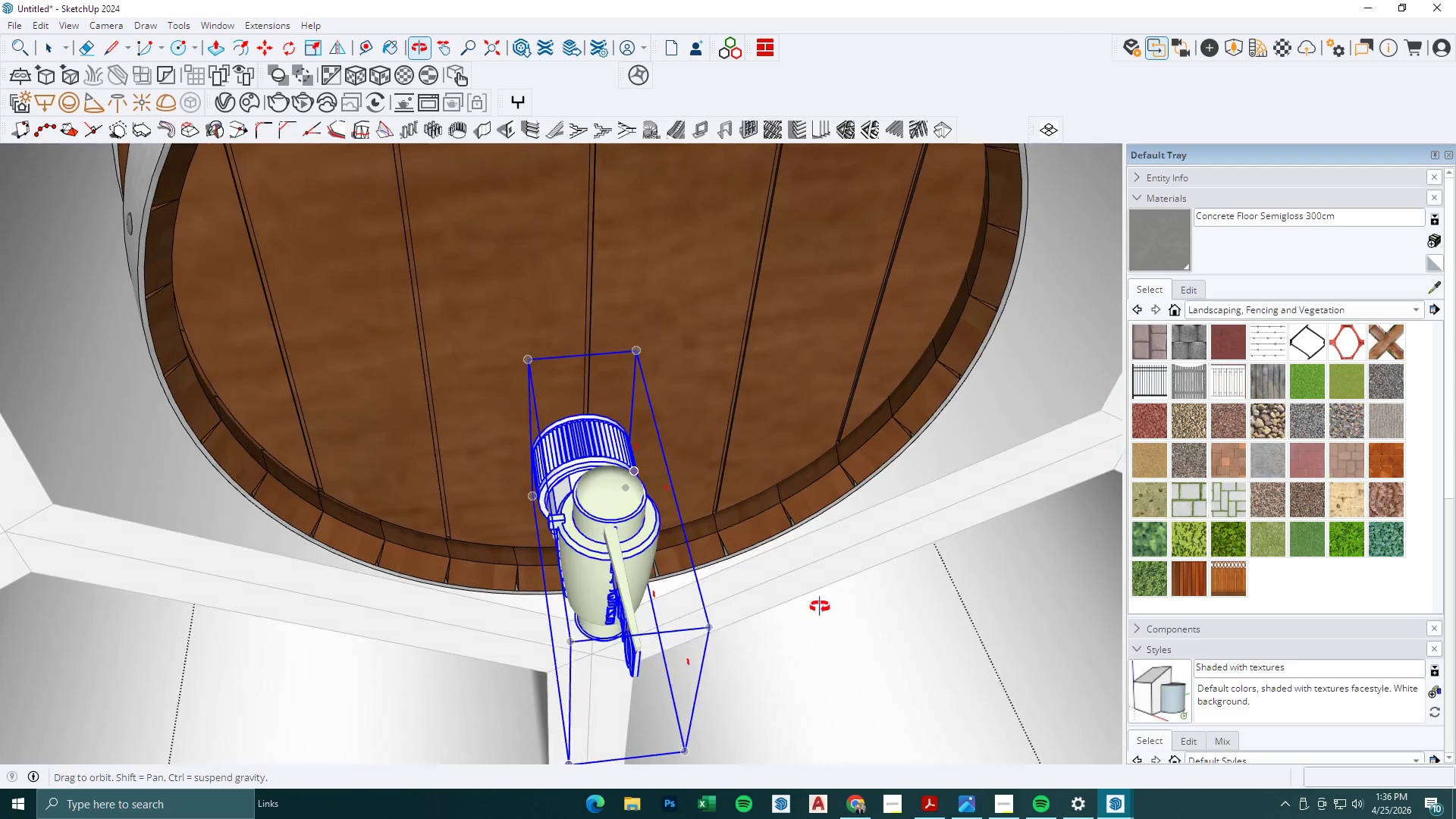 
left_click([671, 403])
 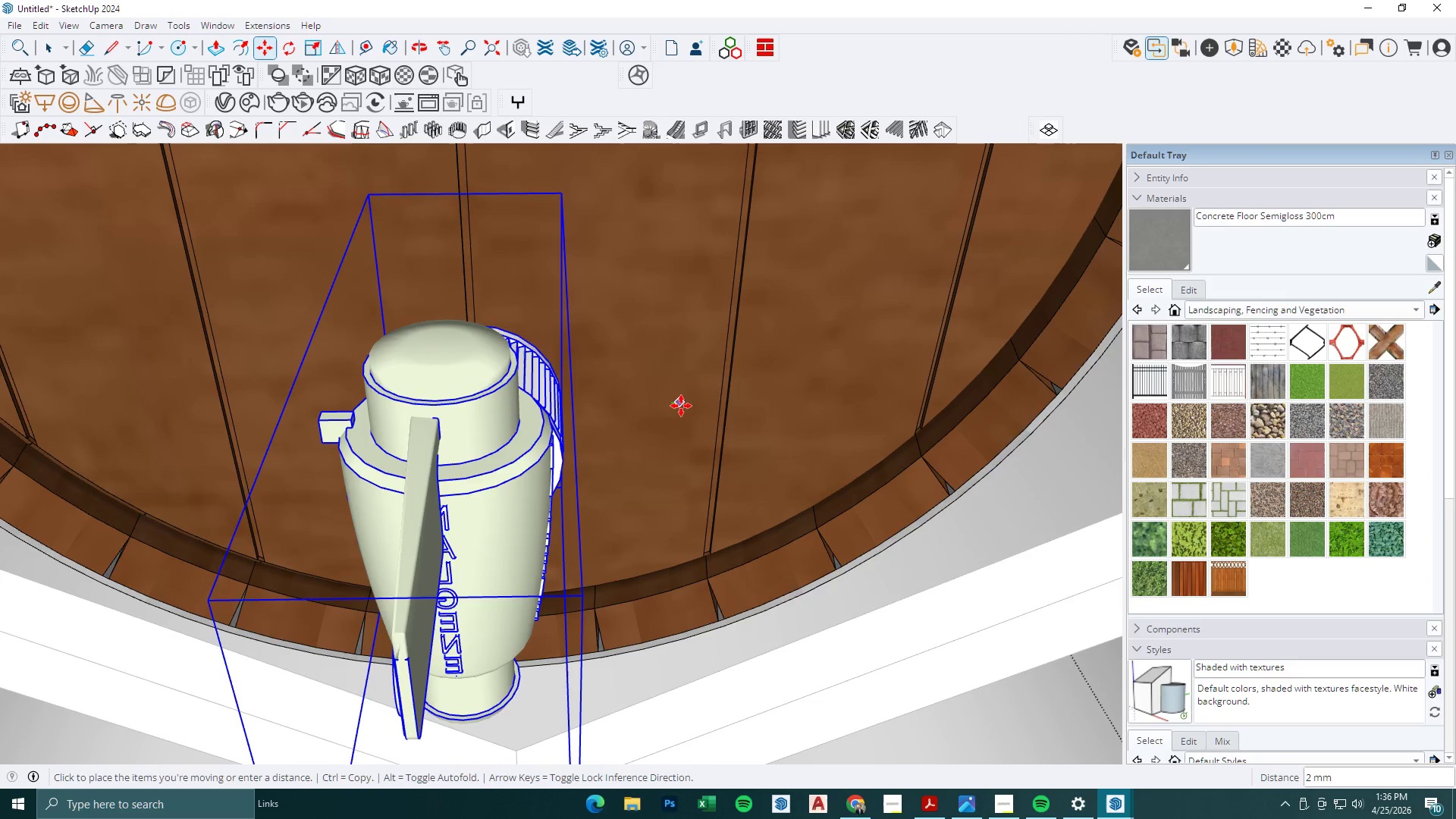 
scroll: coordinate [679, 407], scroll_direction: up, amount: 5.0
 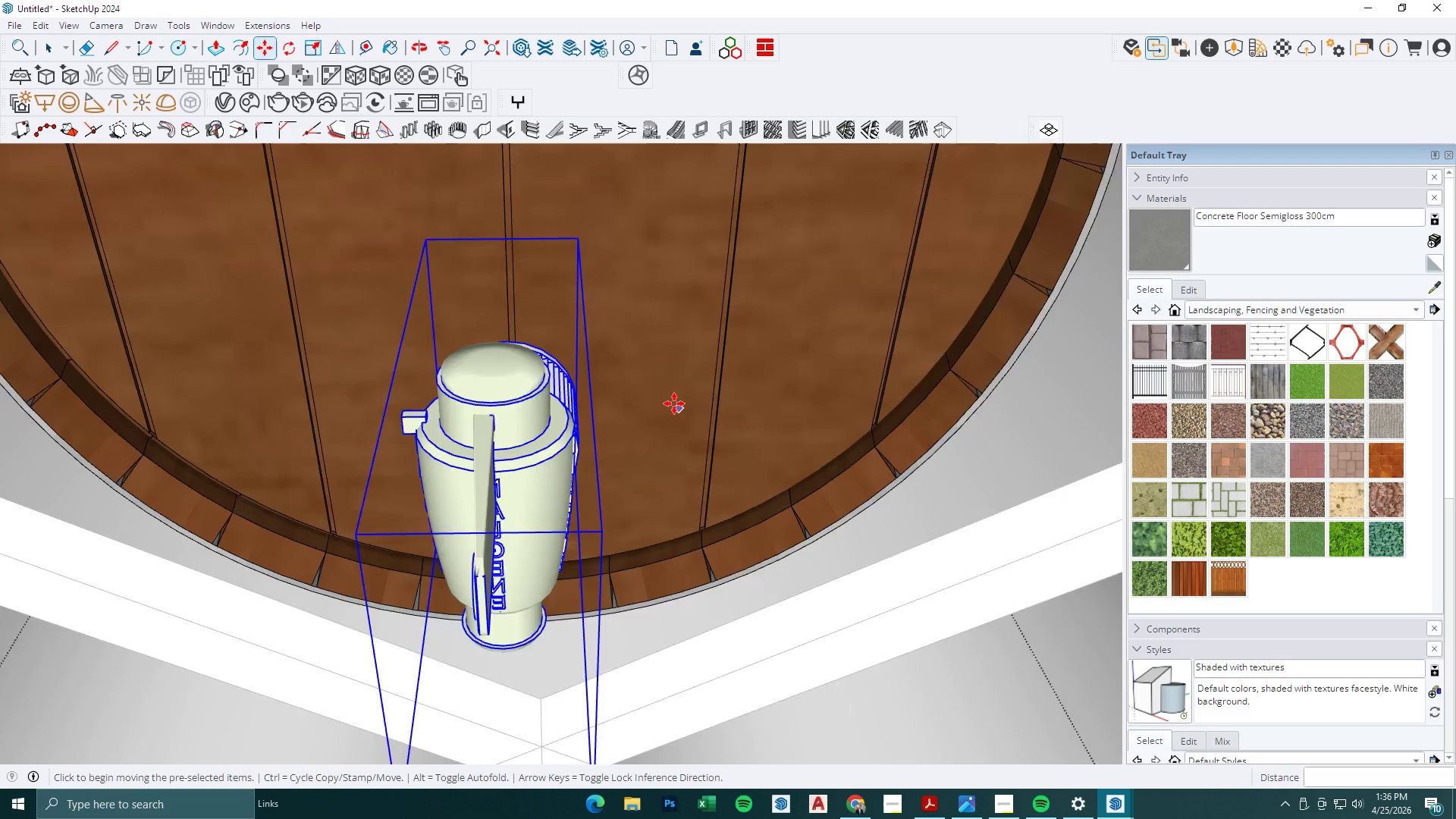 
left_click([681, 406])
 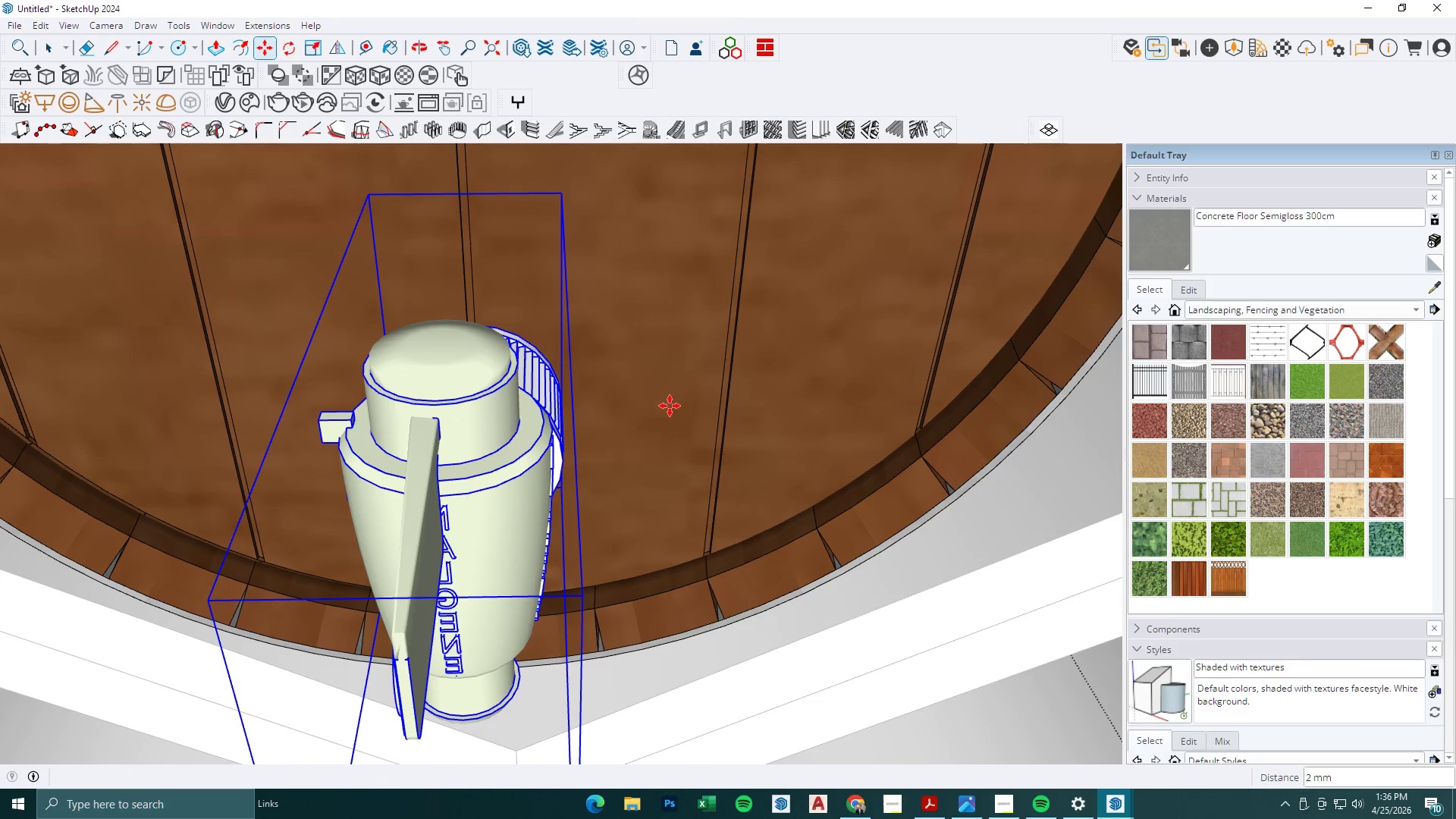 
scroll: coordinate [579, 444], scroll_direction: down, amount: 14.0
 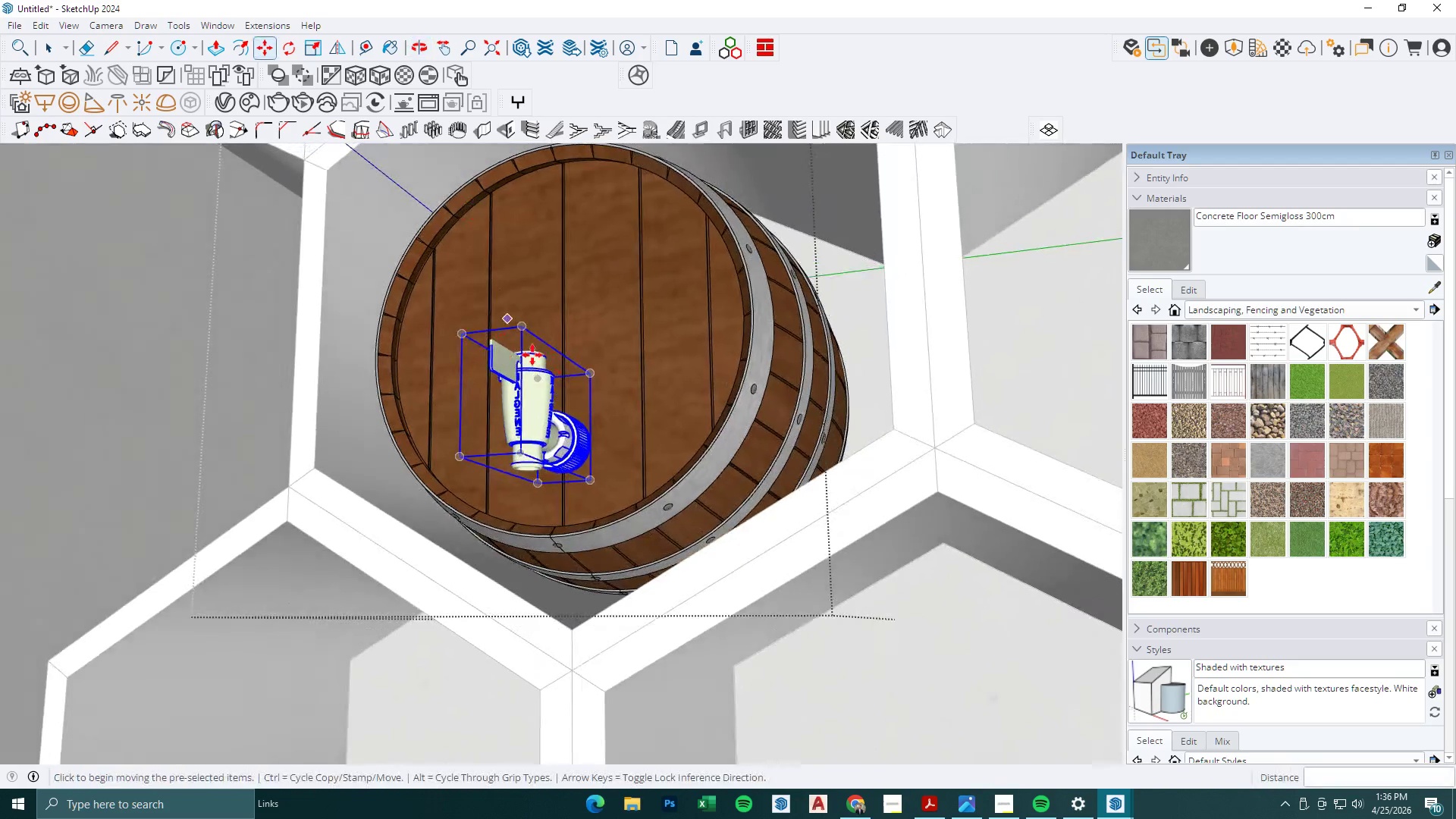 
key(S)
 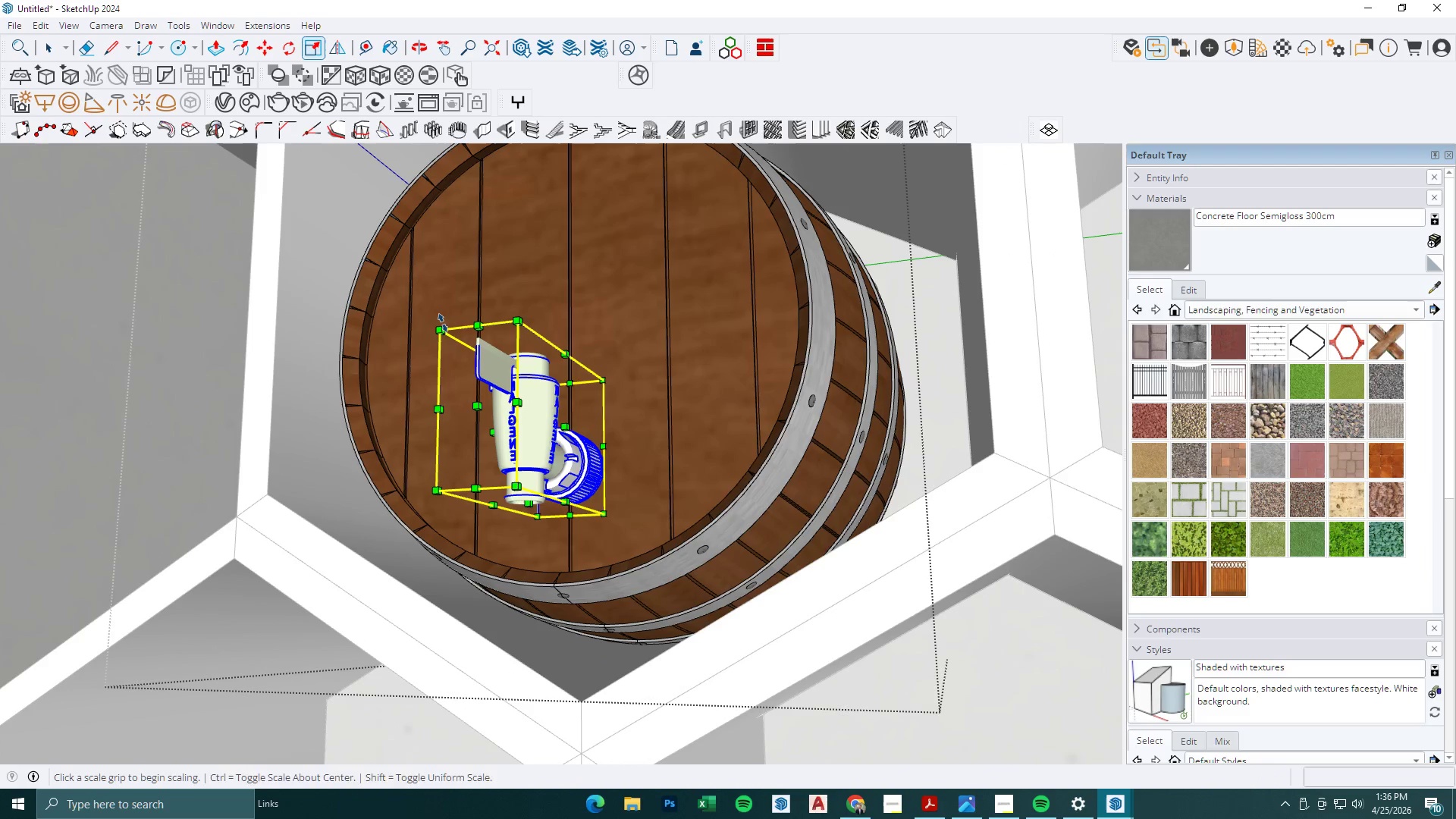 
scroll: coordinate [535, 344], scroll_direction: up, amount: 2.0
 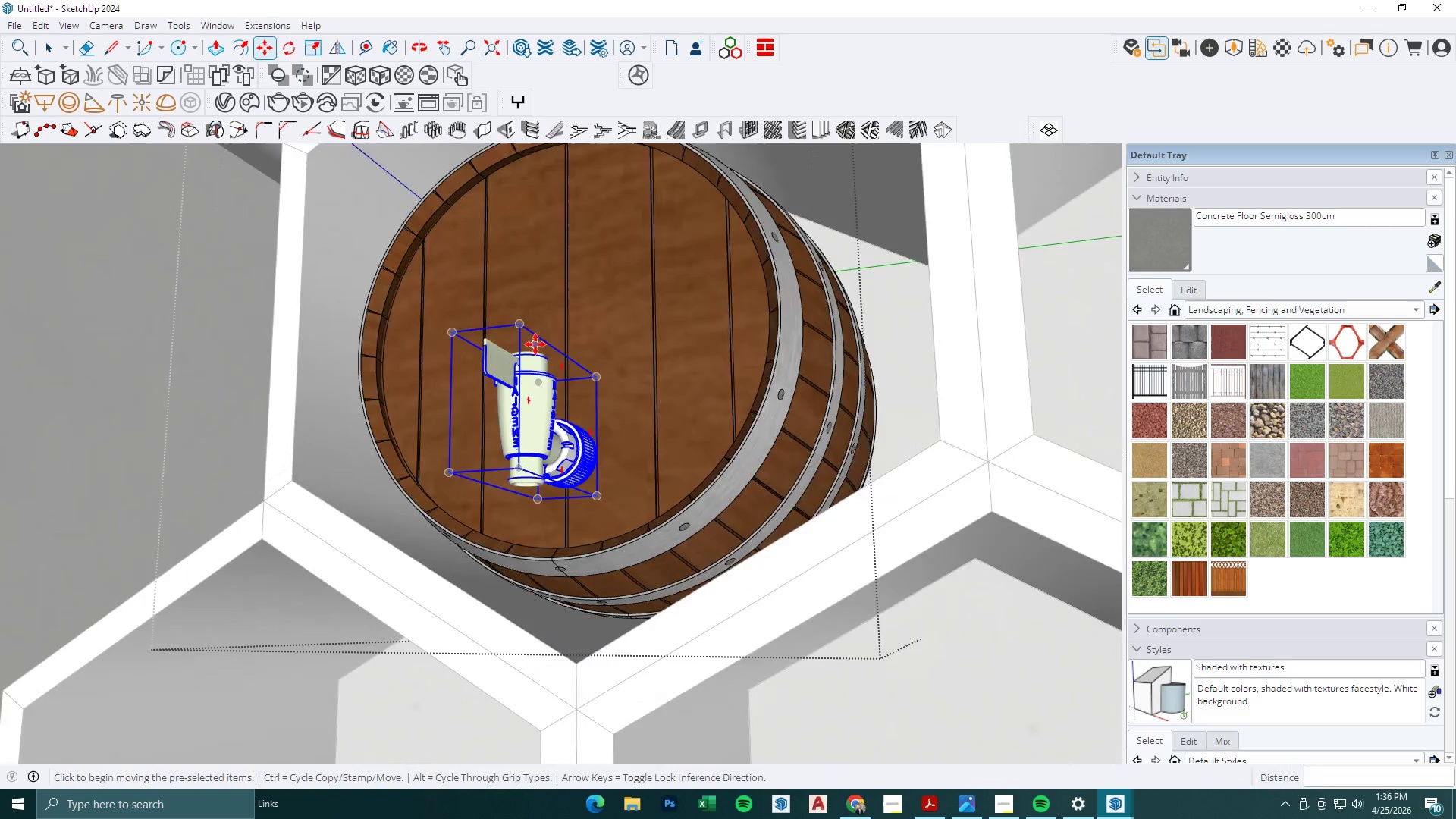 
left_click([442, 325])
 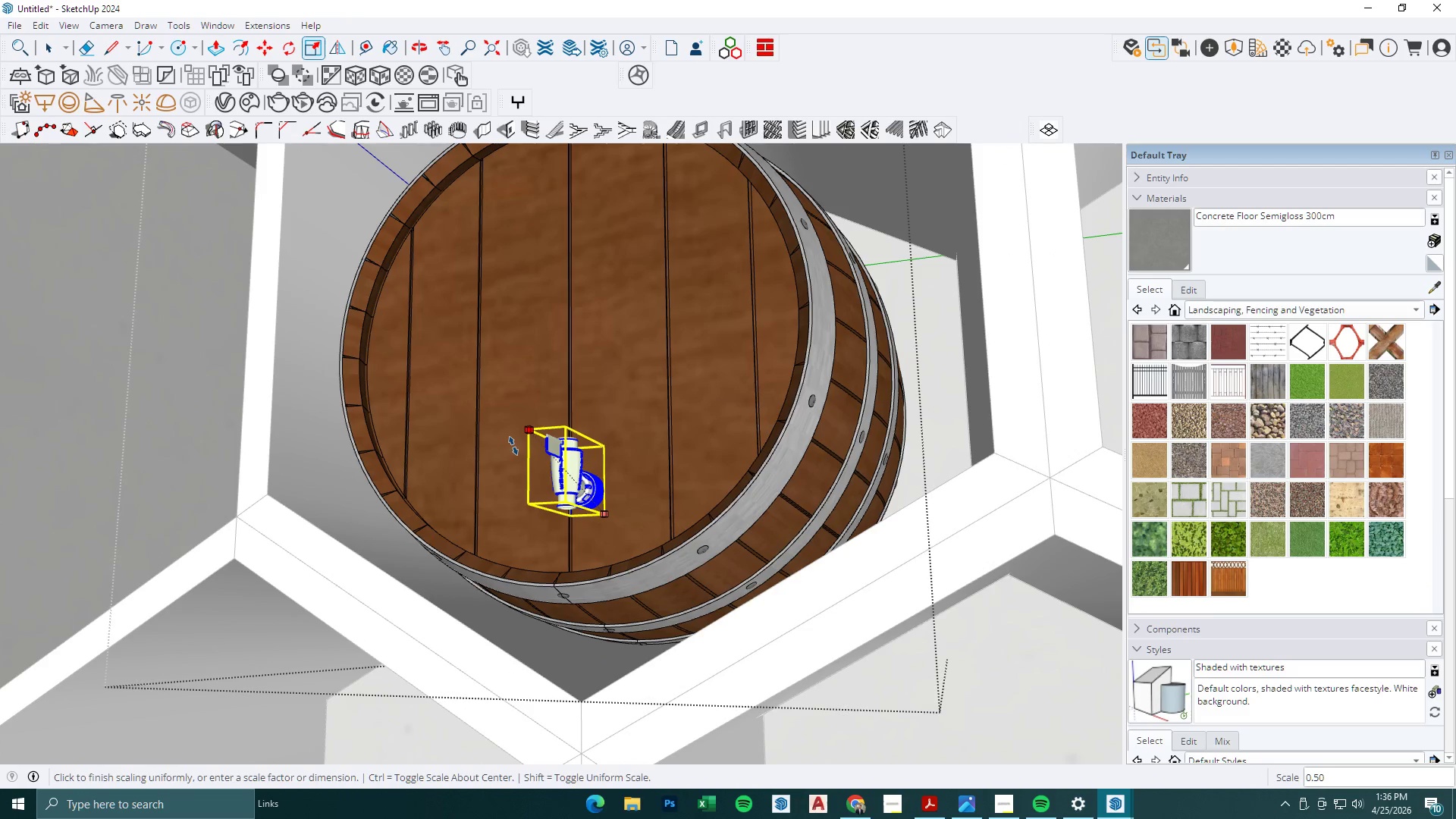 
left_click([513, 446])
 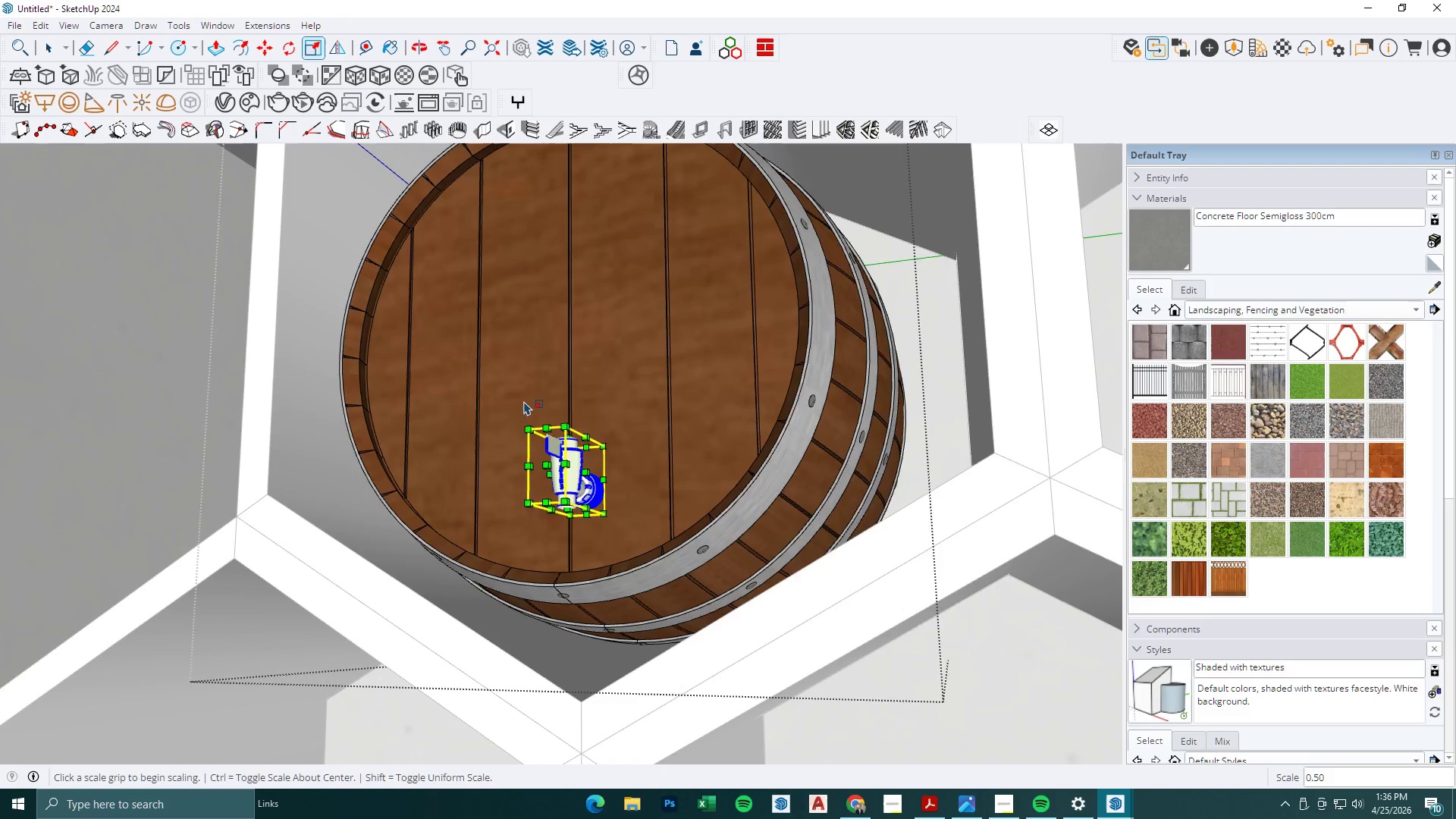 
scroll: coordinate [525, 356], scroll_direction: down, amount: 2.0
 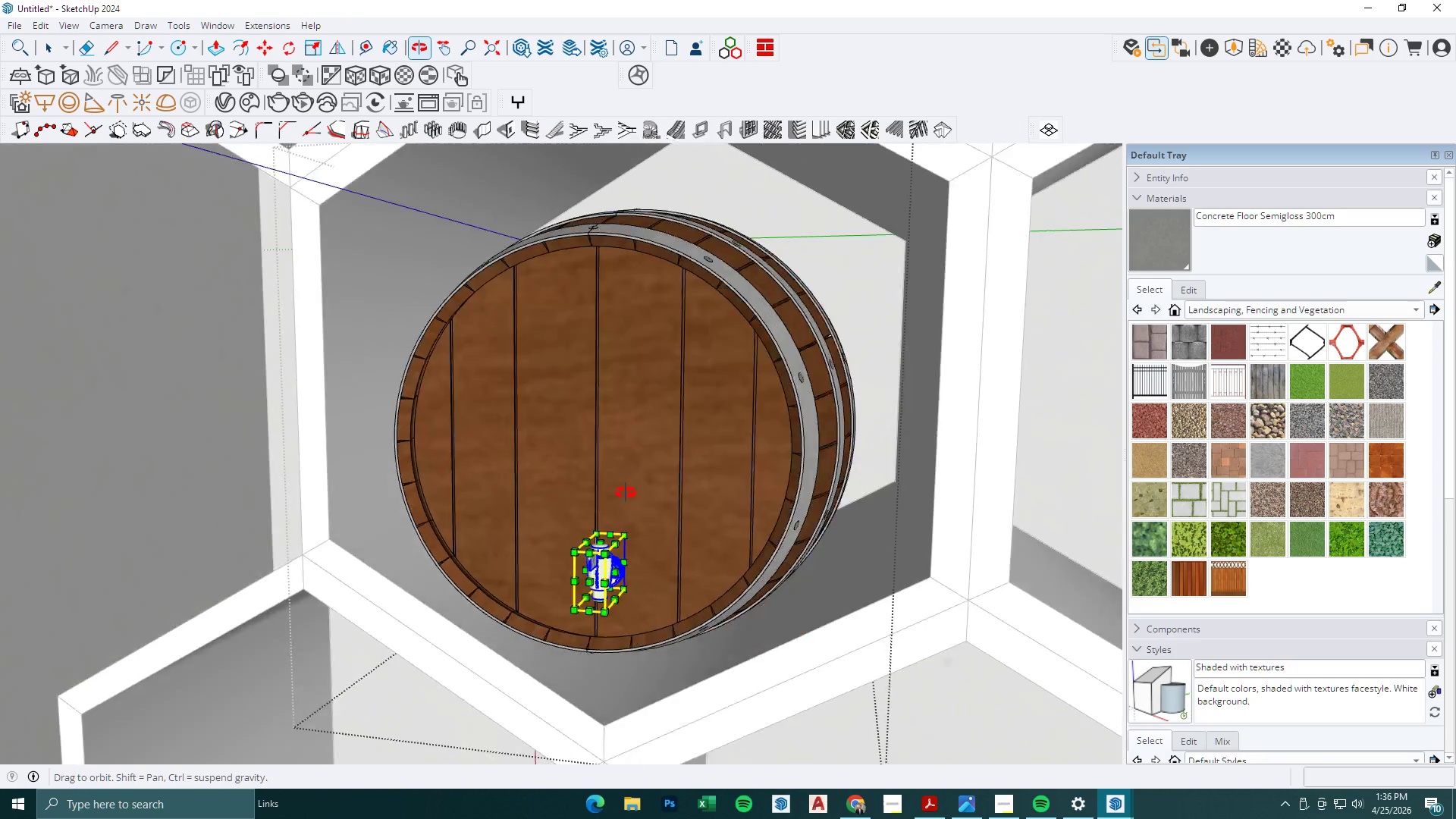 
key(M)
 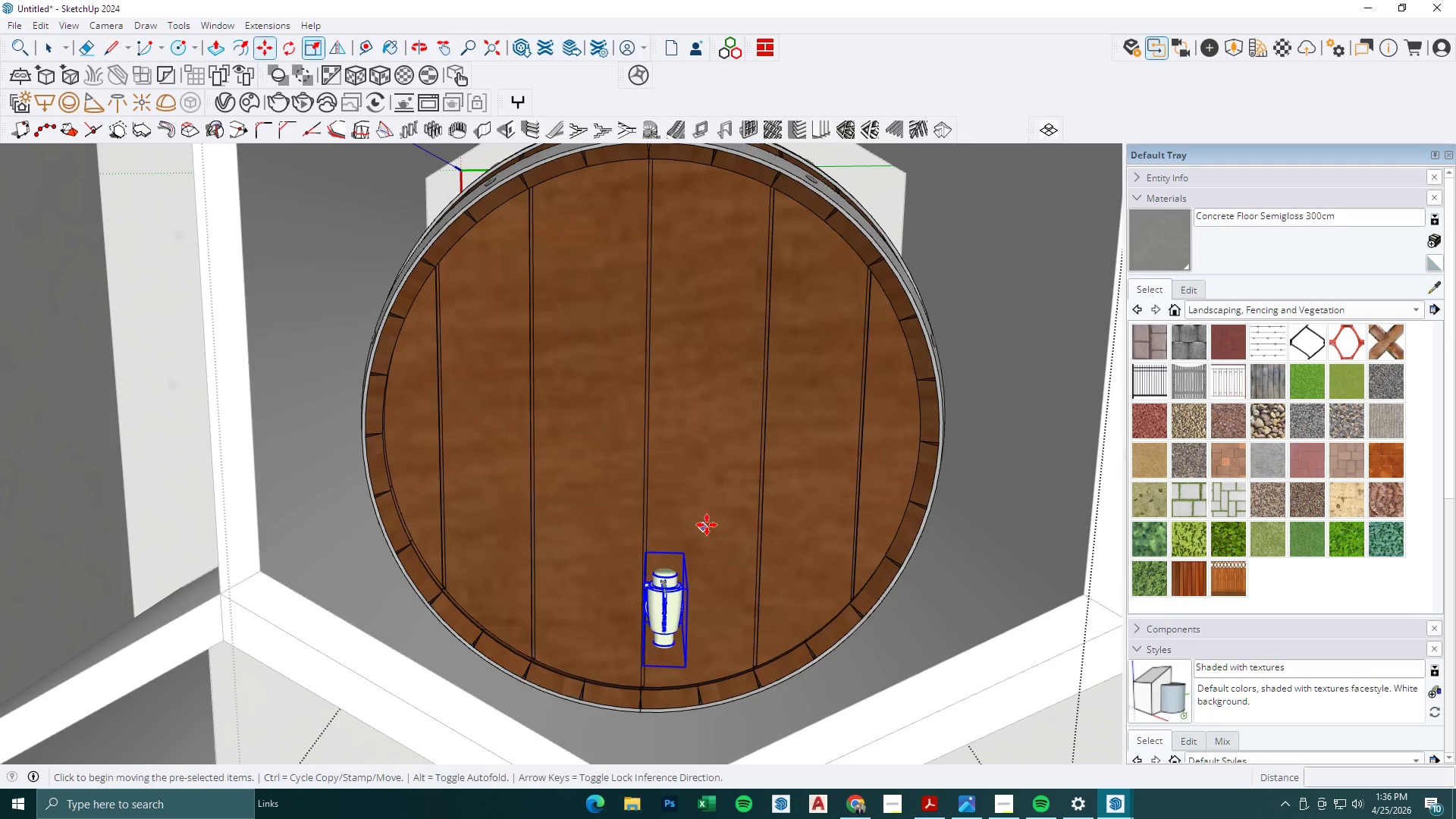 
left_click_drag(start_coordinate=[707, 525], to_coordinate=[686, 523])
 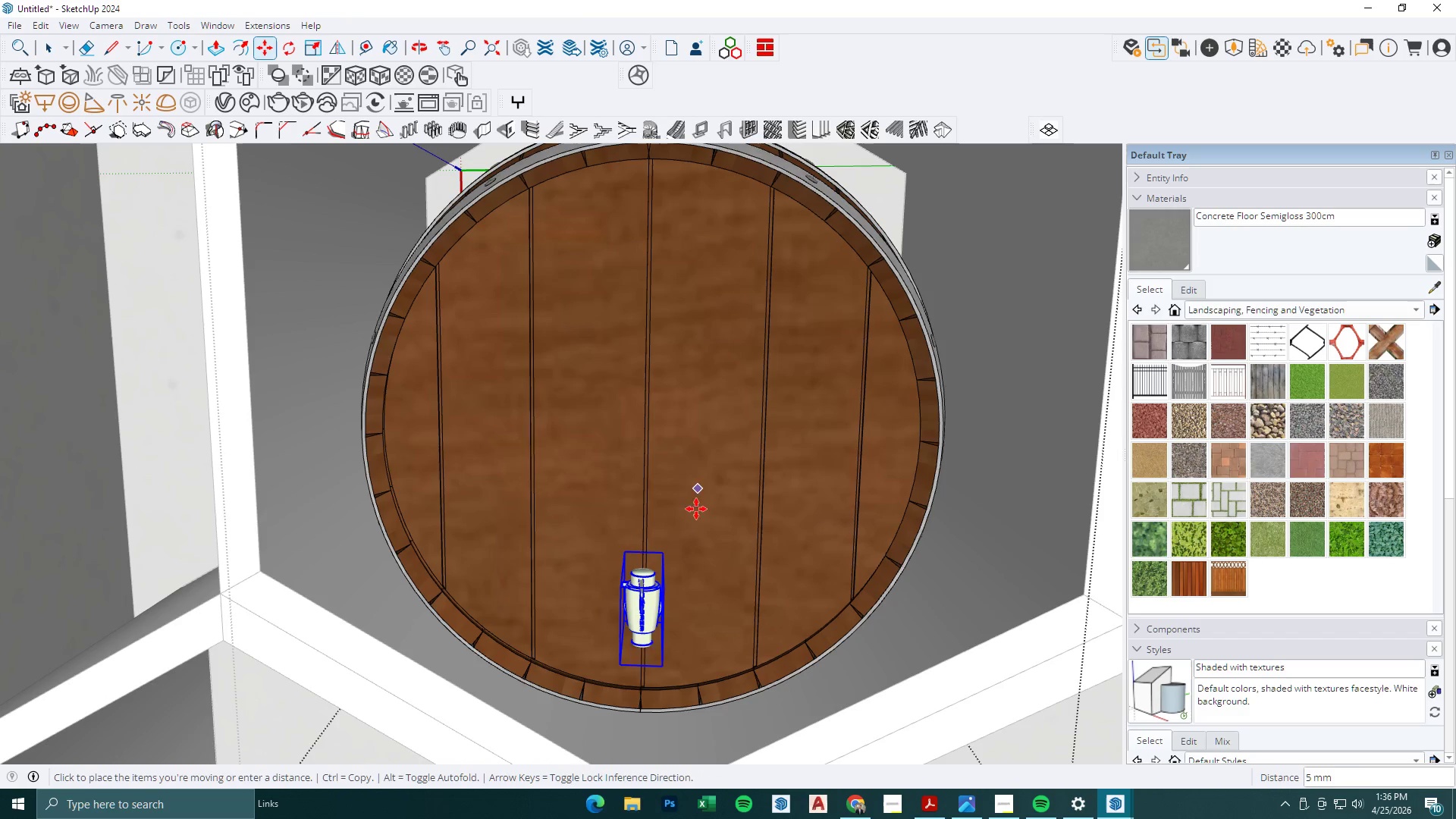 
scroll: coordinate [686, 533], scroll_direction: up, amount: 3.0
 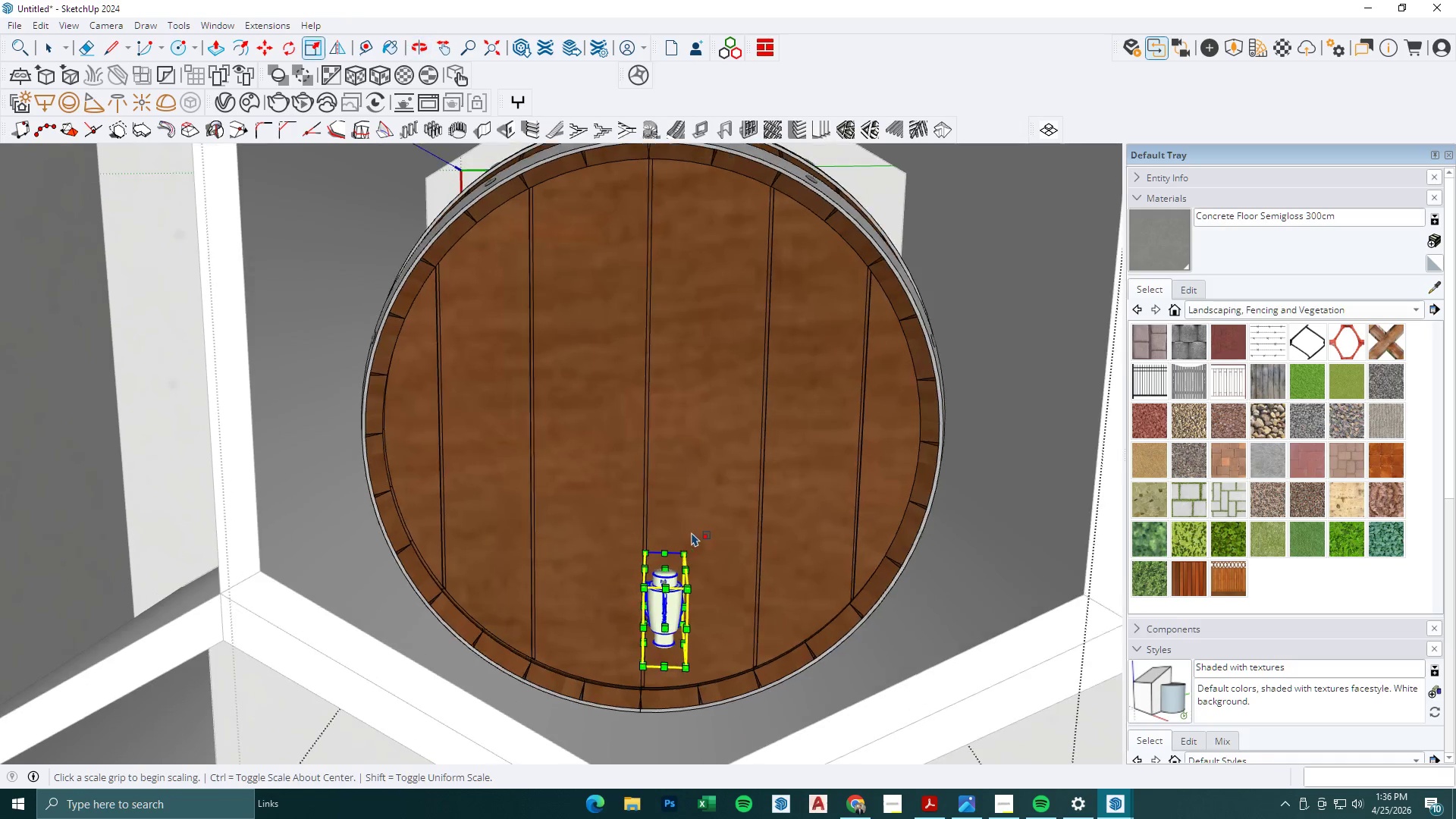 
left_click([686, 523])
 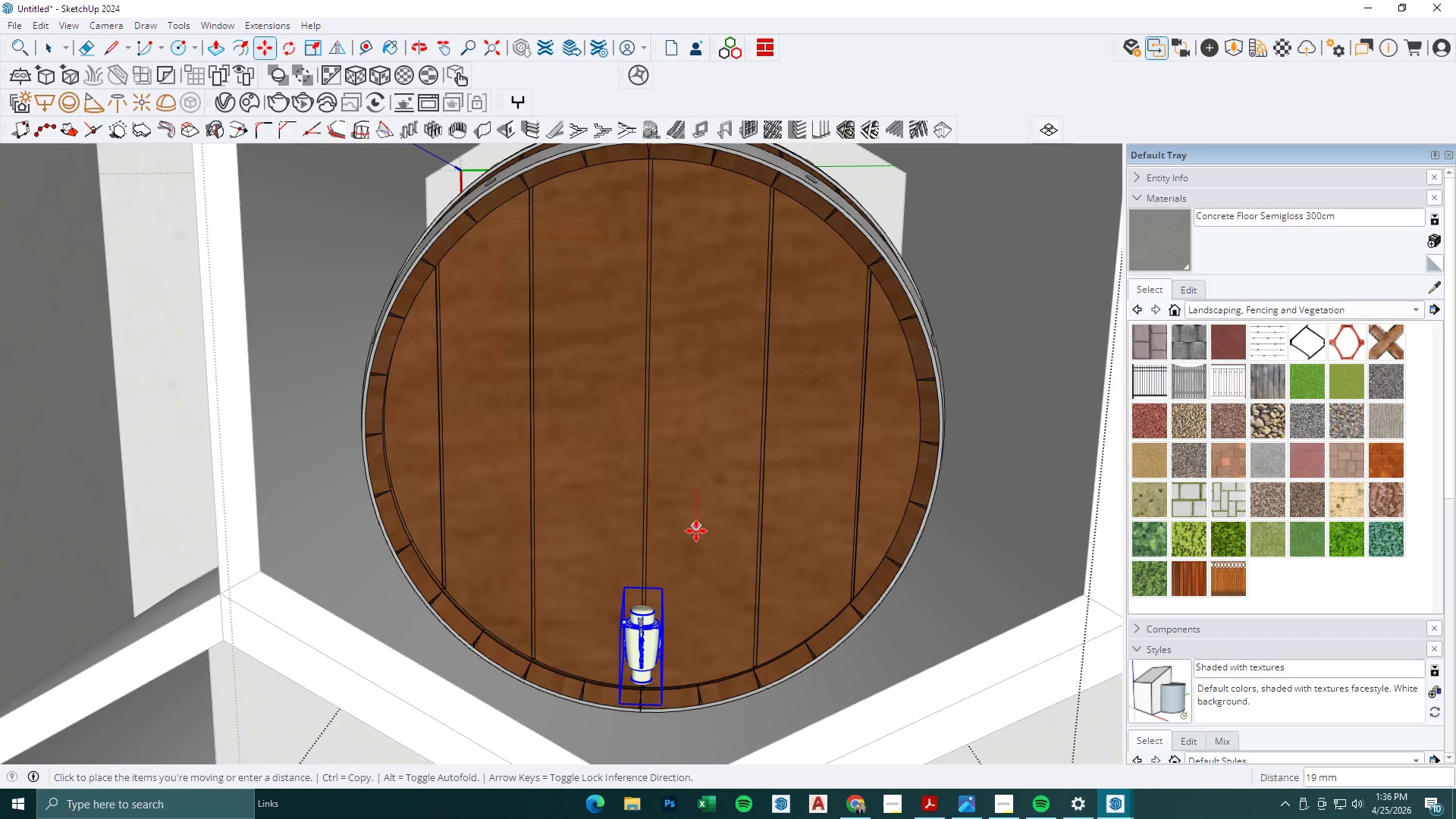 
scroll: coordinate [648, 489], scroll_direction: down, amount: 2.0
 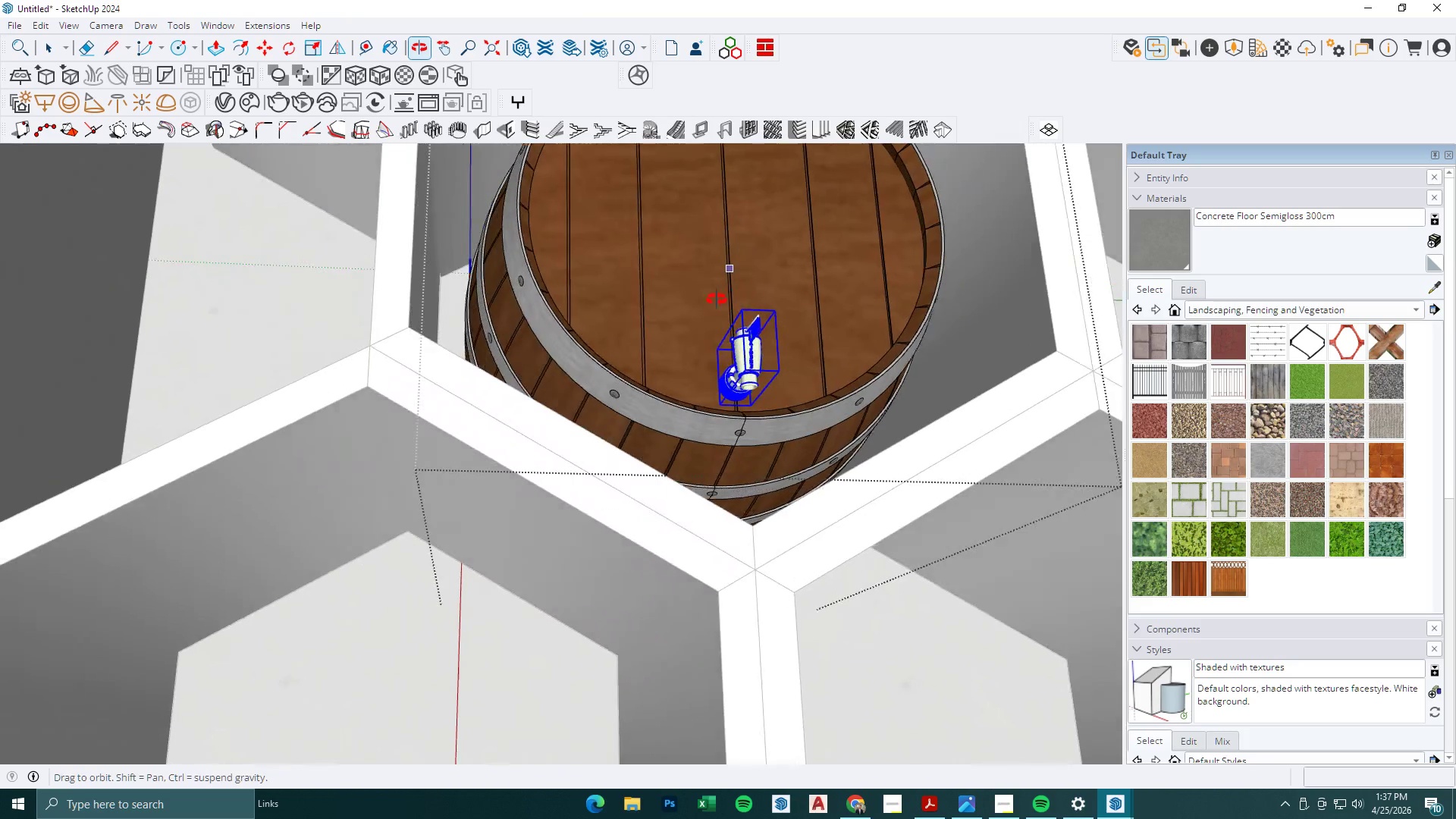 
scroll: coordinate [519, 396], scroll_direction: up, amount: 5.0
 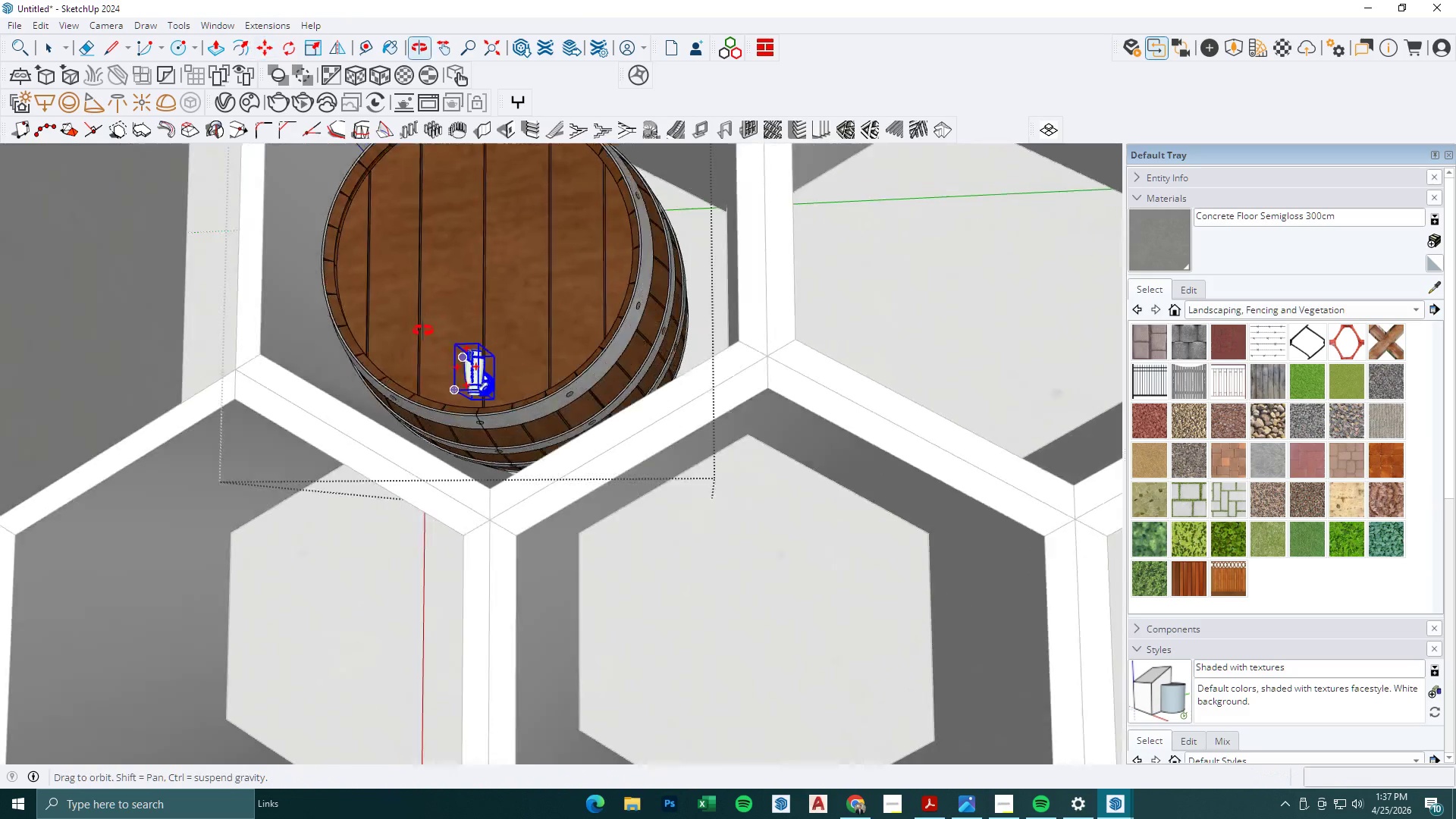 
key(S)
 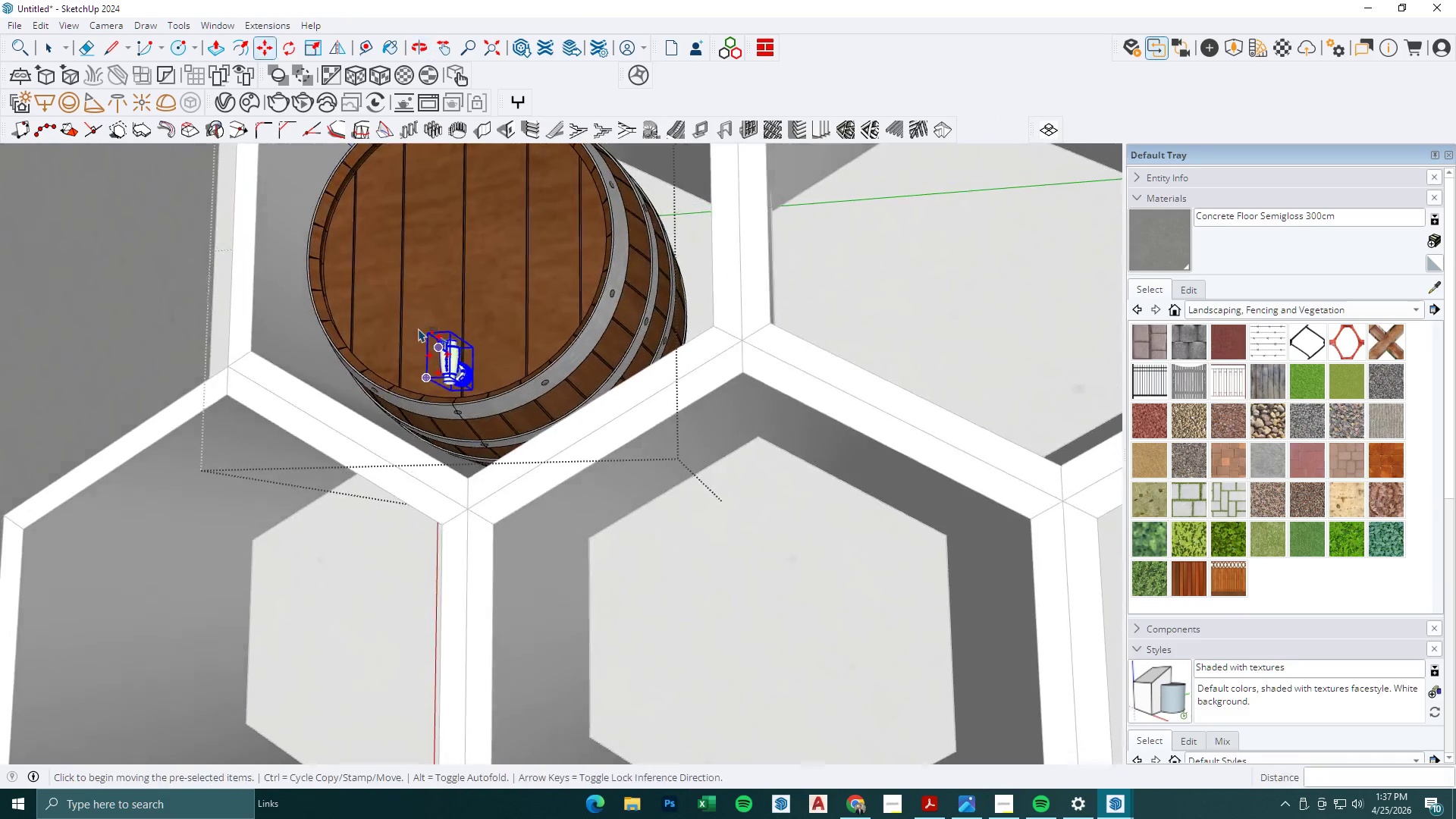 
scroll: coordinate [419, 322], scroll_direction: up, amount: 4.0
 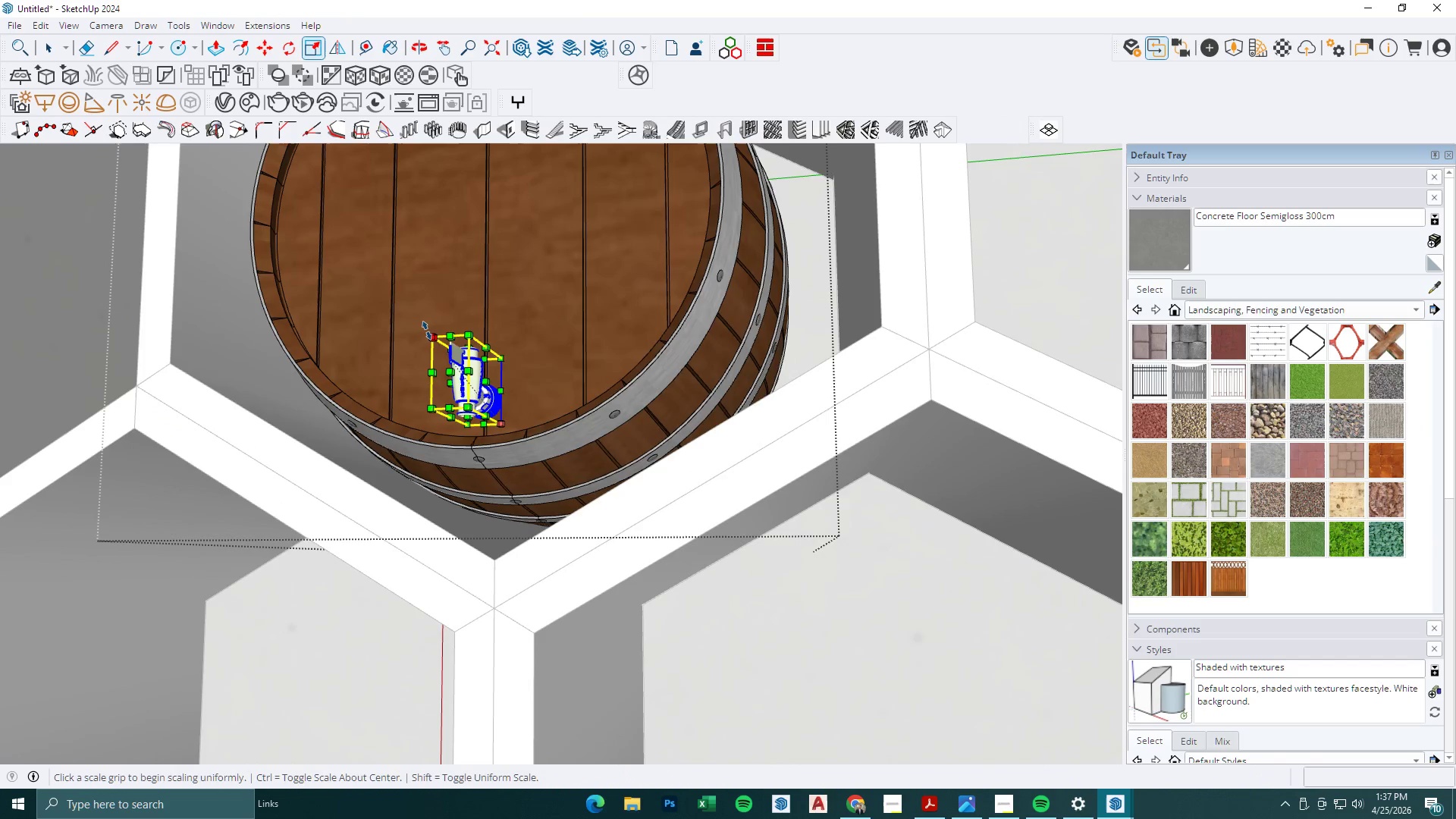 
left_click([428, 331])
 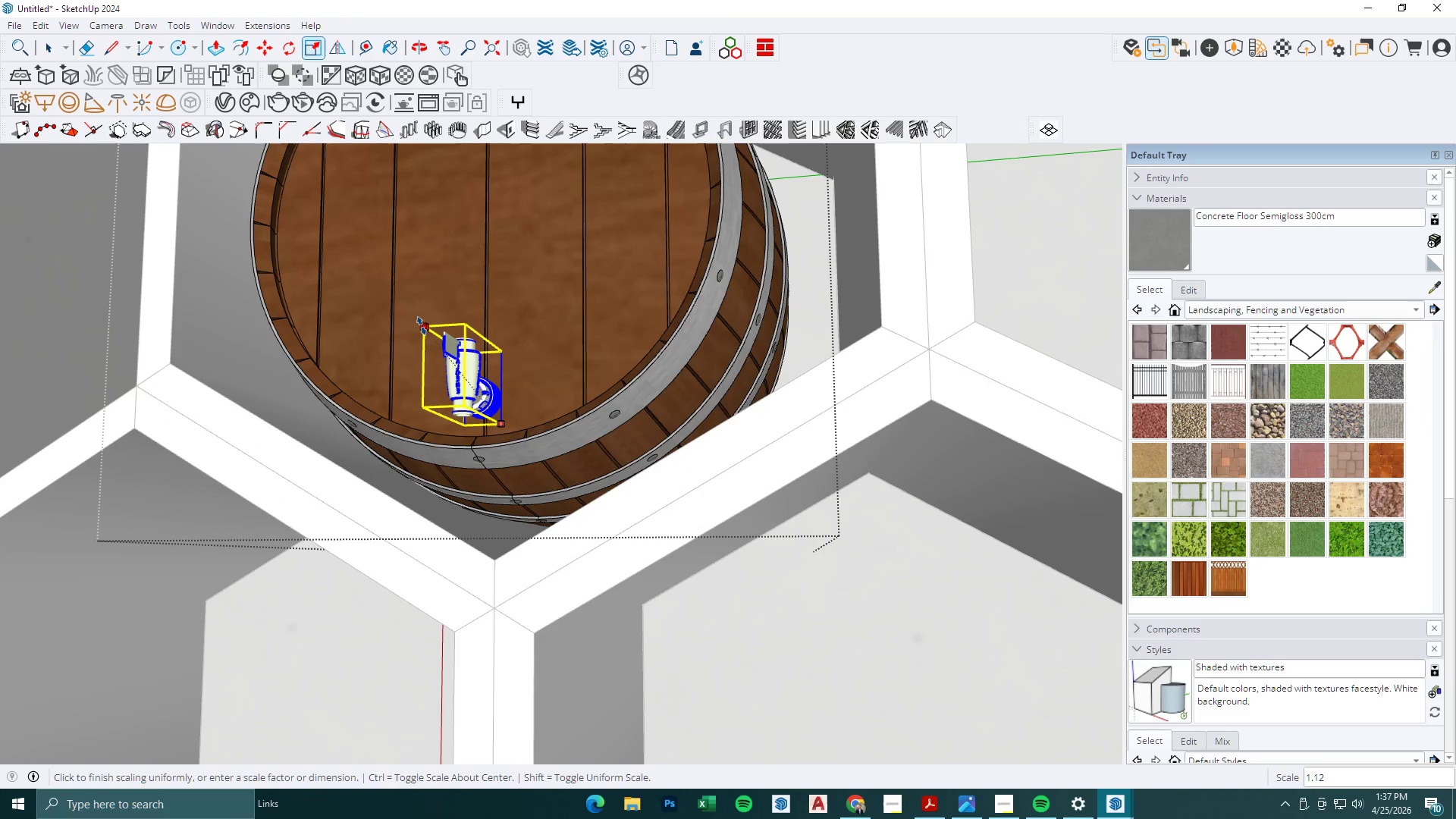 
left_click([421, 325])
 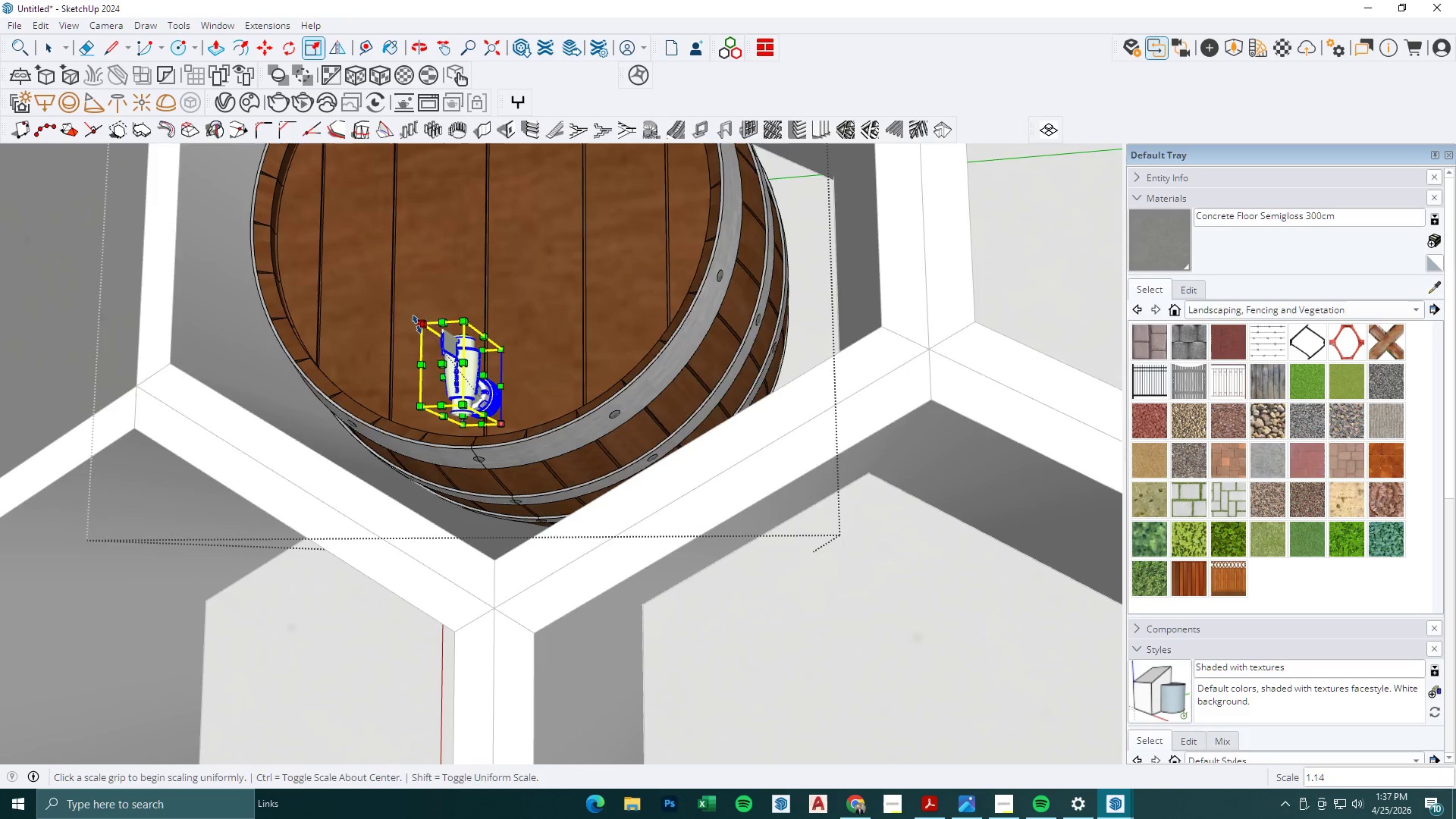 
key(Space)
 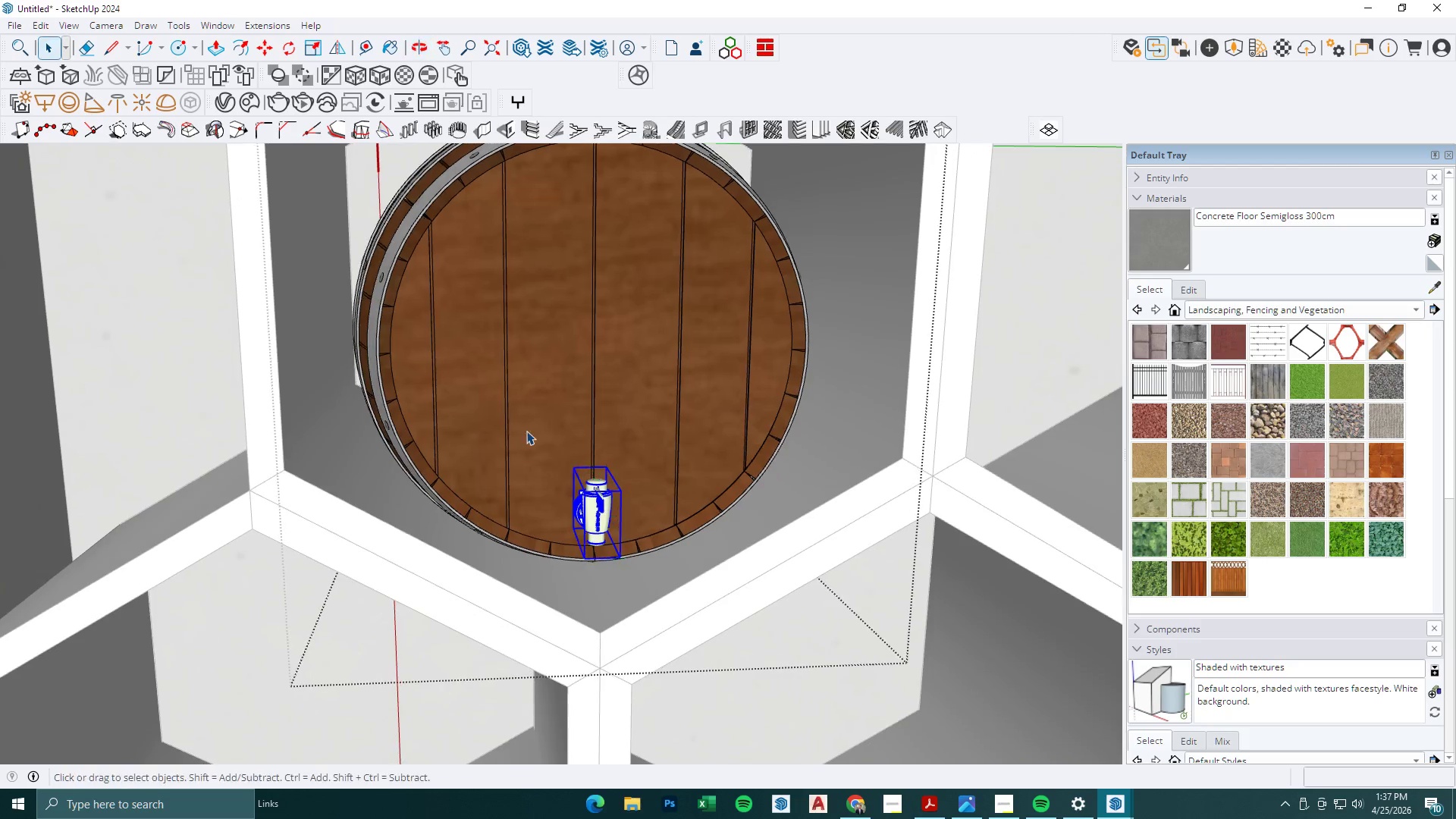 
key(Escape)
 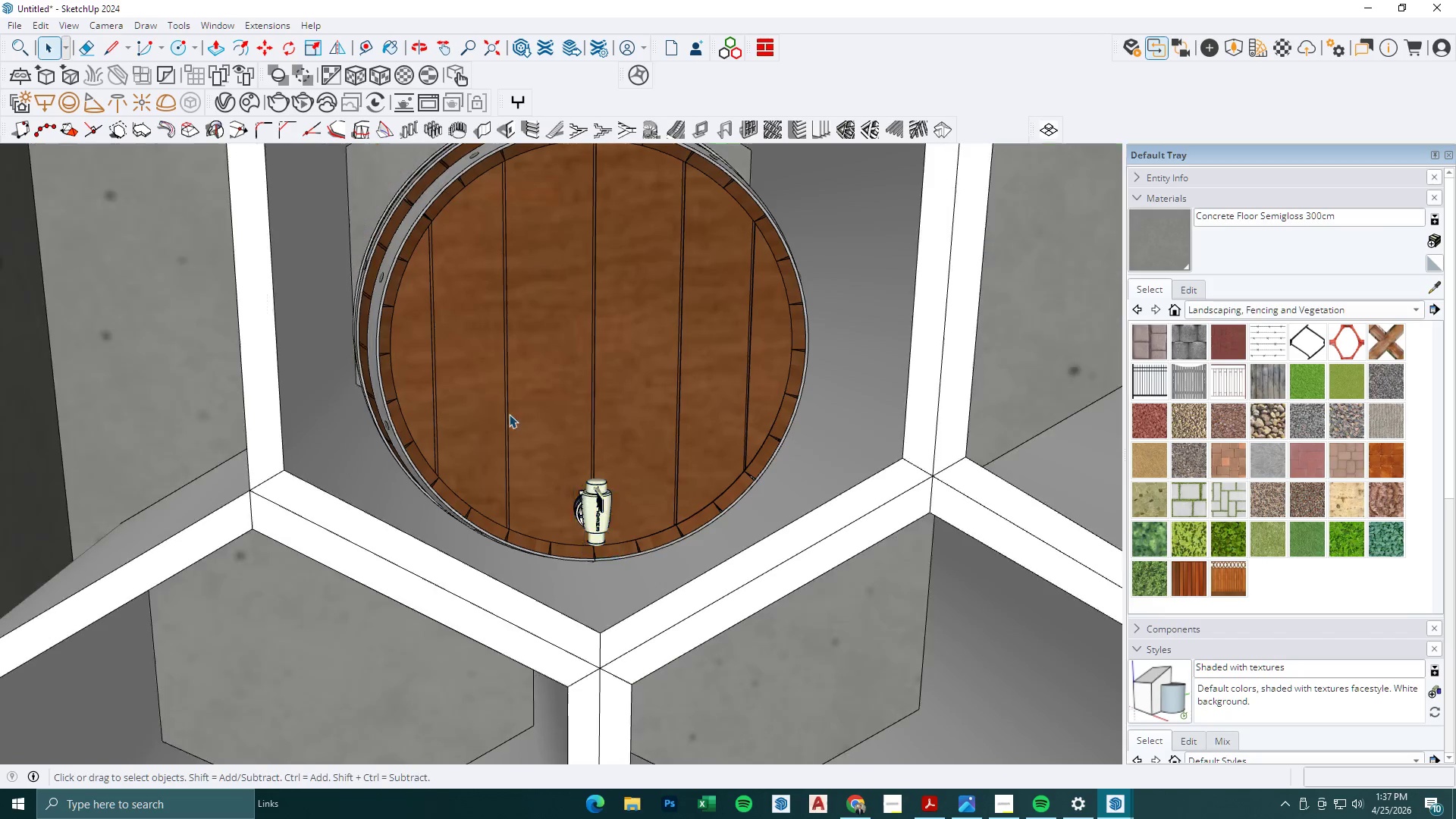 
scroll: coordinate [414, 325], scroll_direction: down, amount: 2.0
 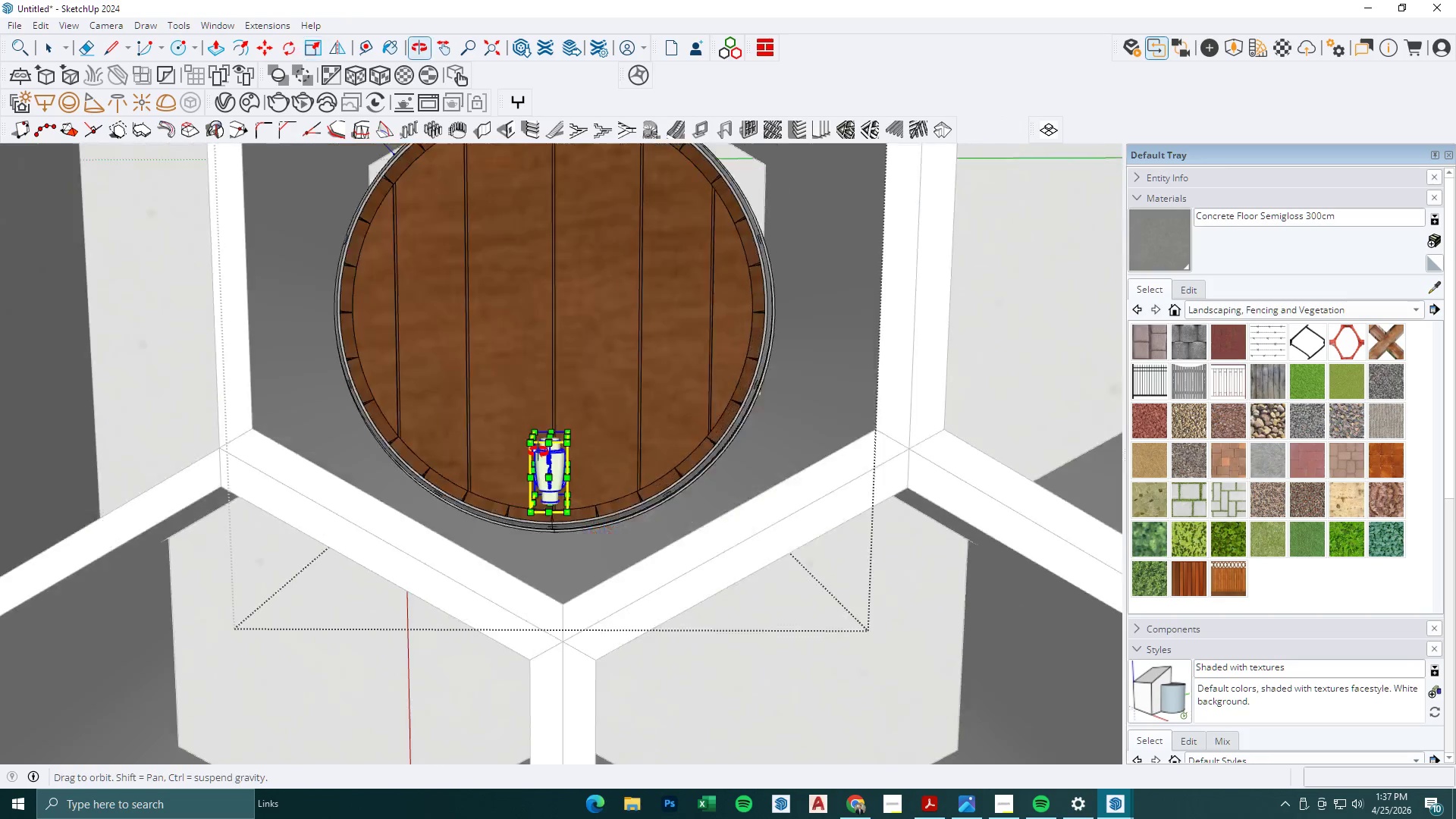 
key(Escape)
 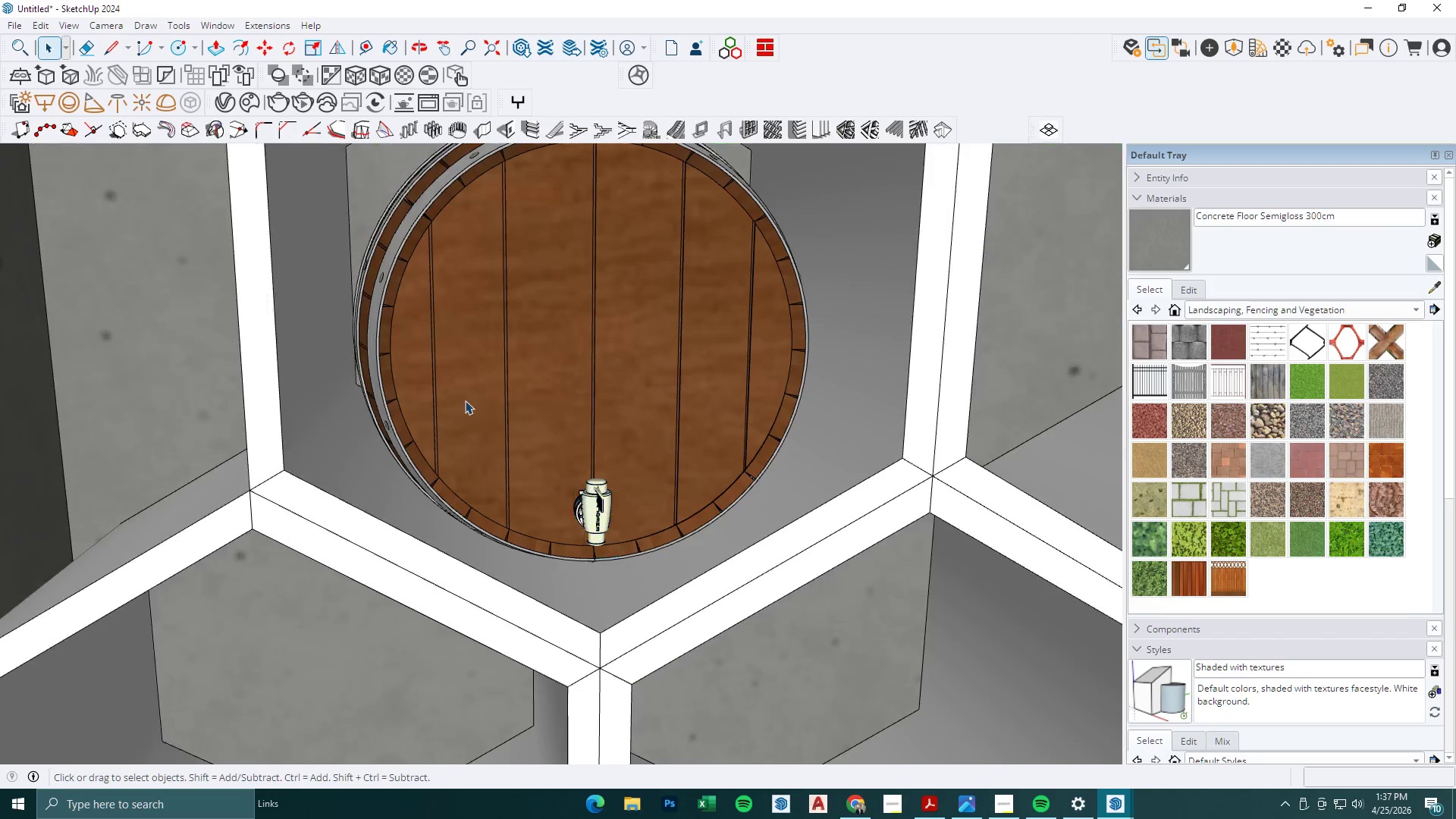 
key(Escape)
 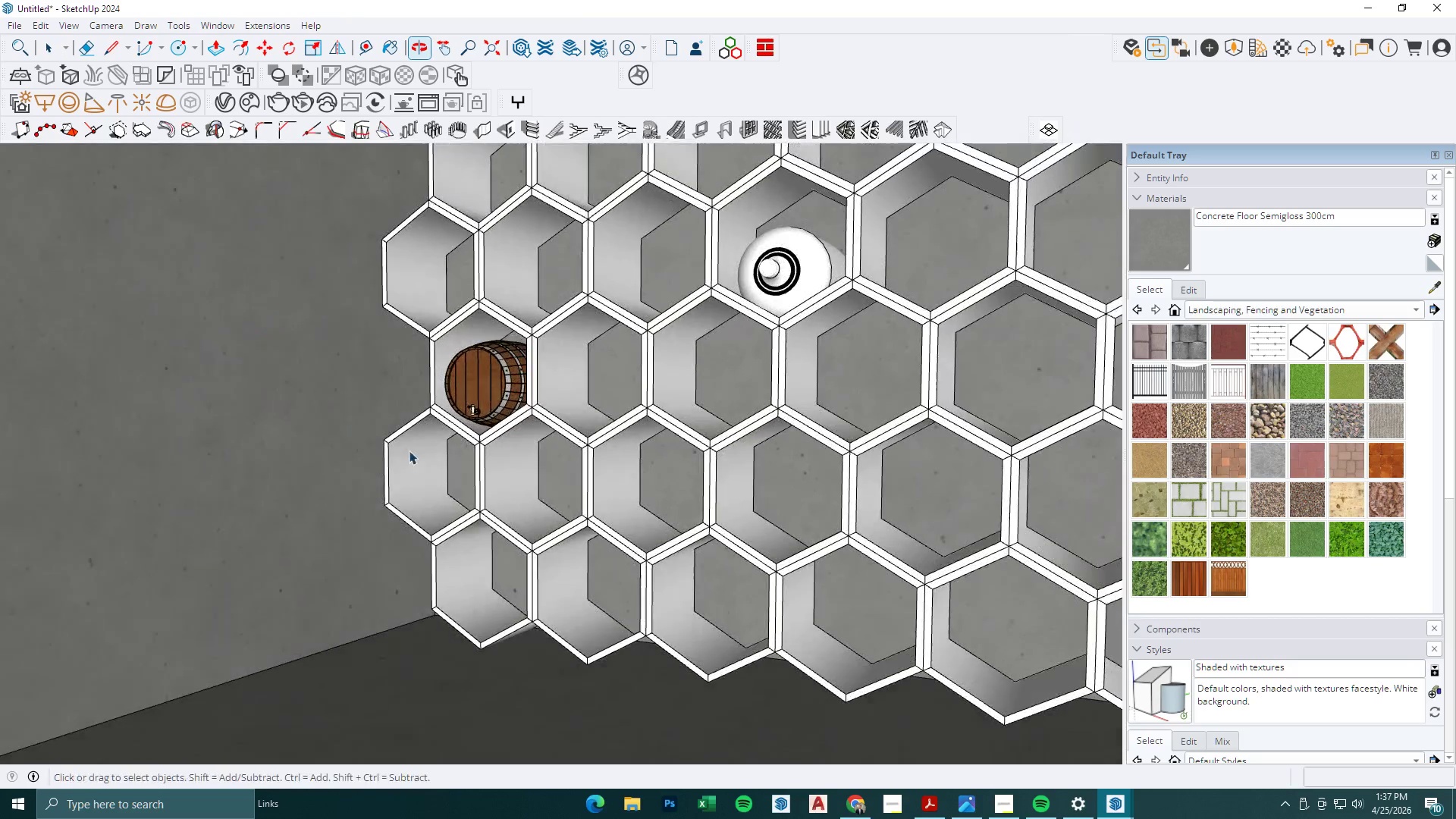 
scroll: coordinate [484, 403], scroll_direction: down, amount: 18.0
 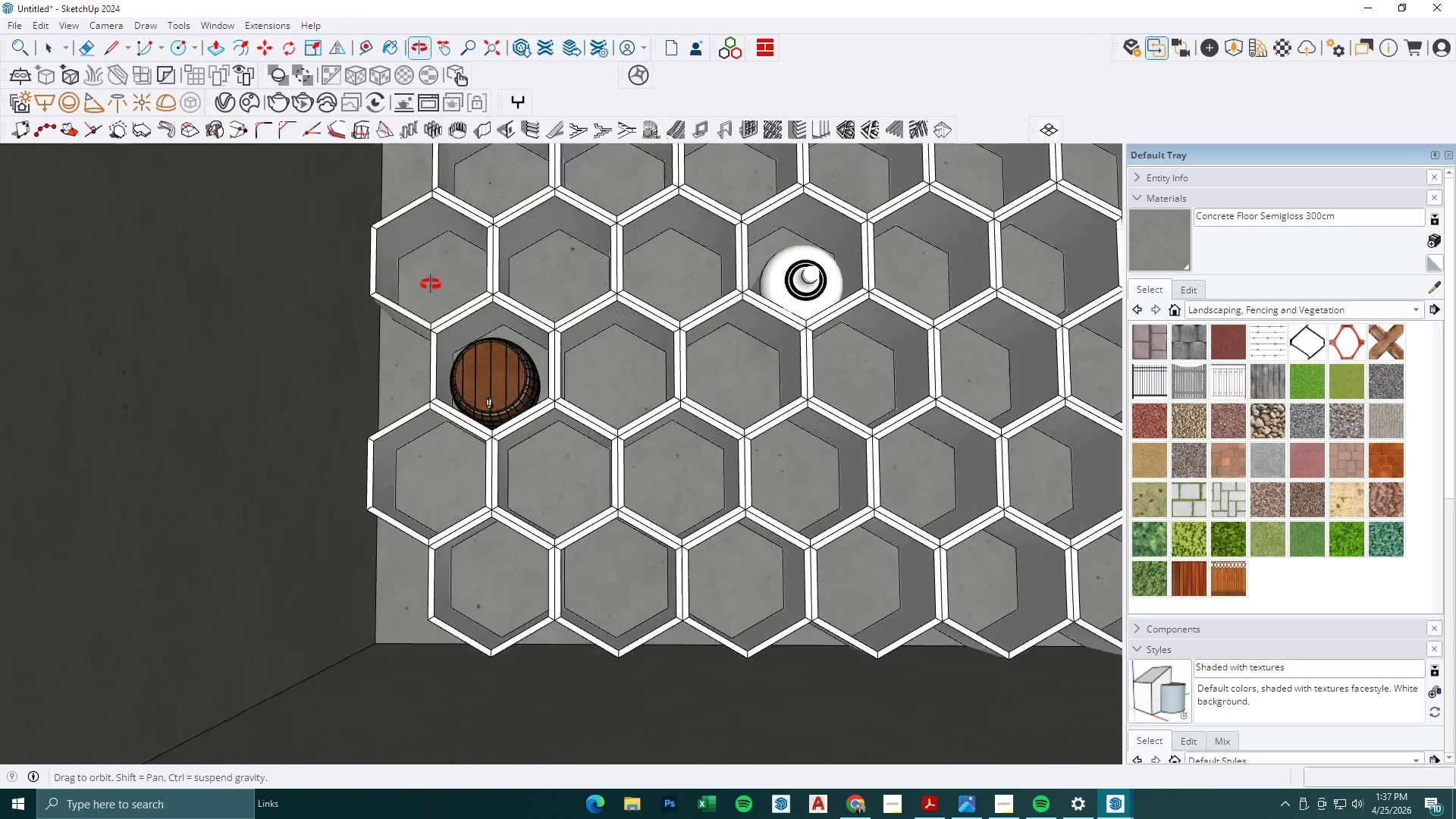 
left_click([857, 803])
 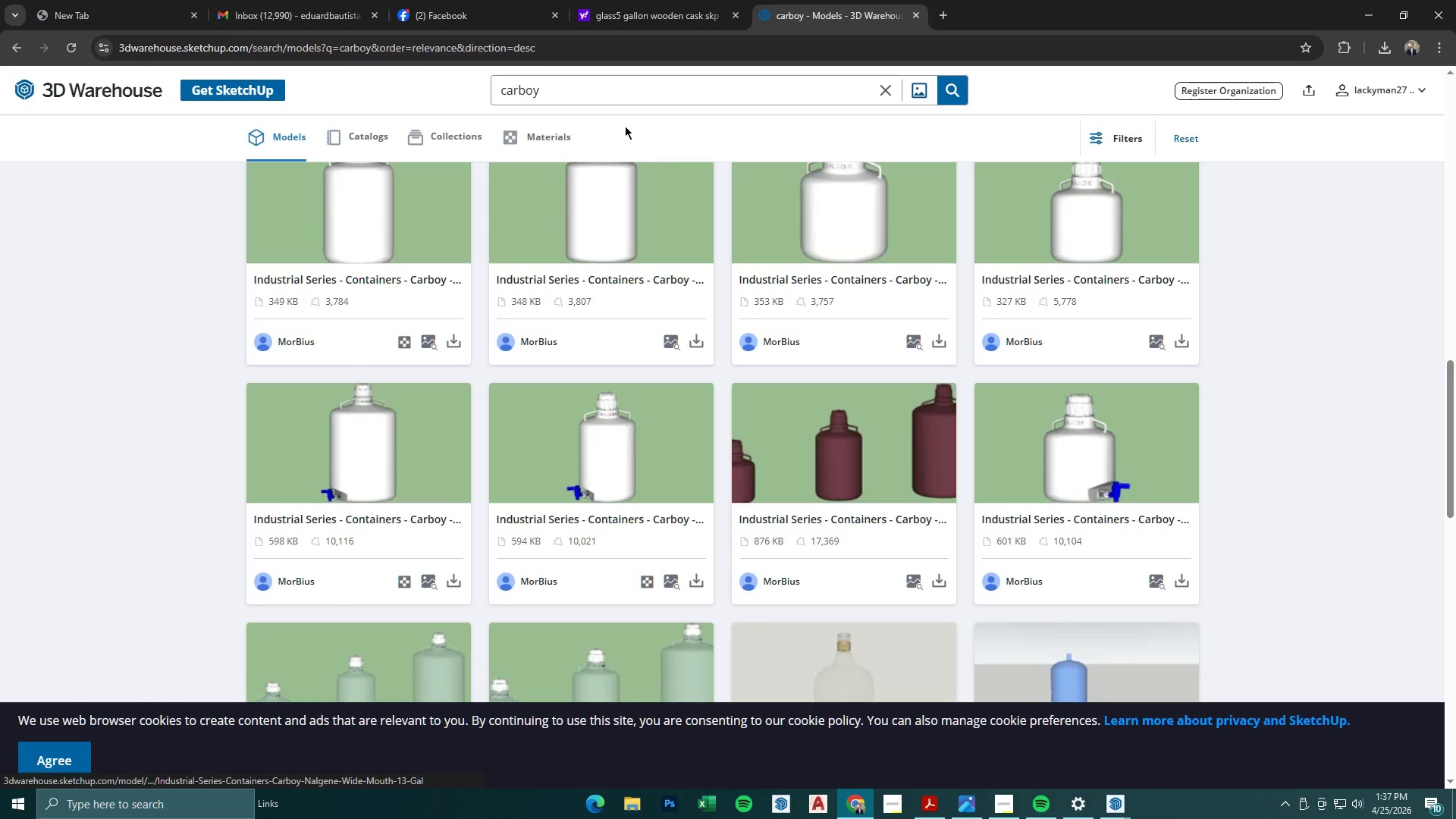 
left_click_drag(start_coordinate=[599, 89], to_coordinate=[347, 89])
 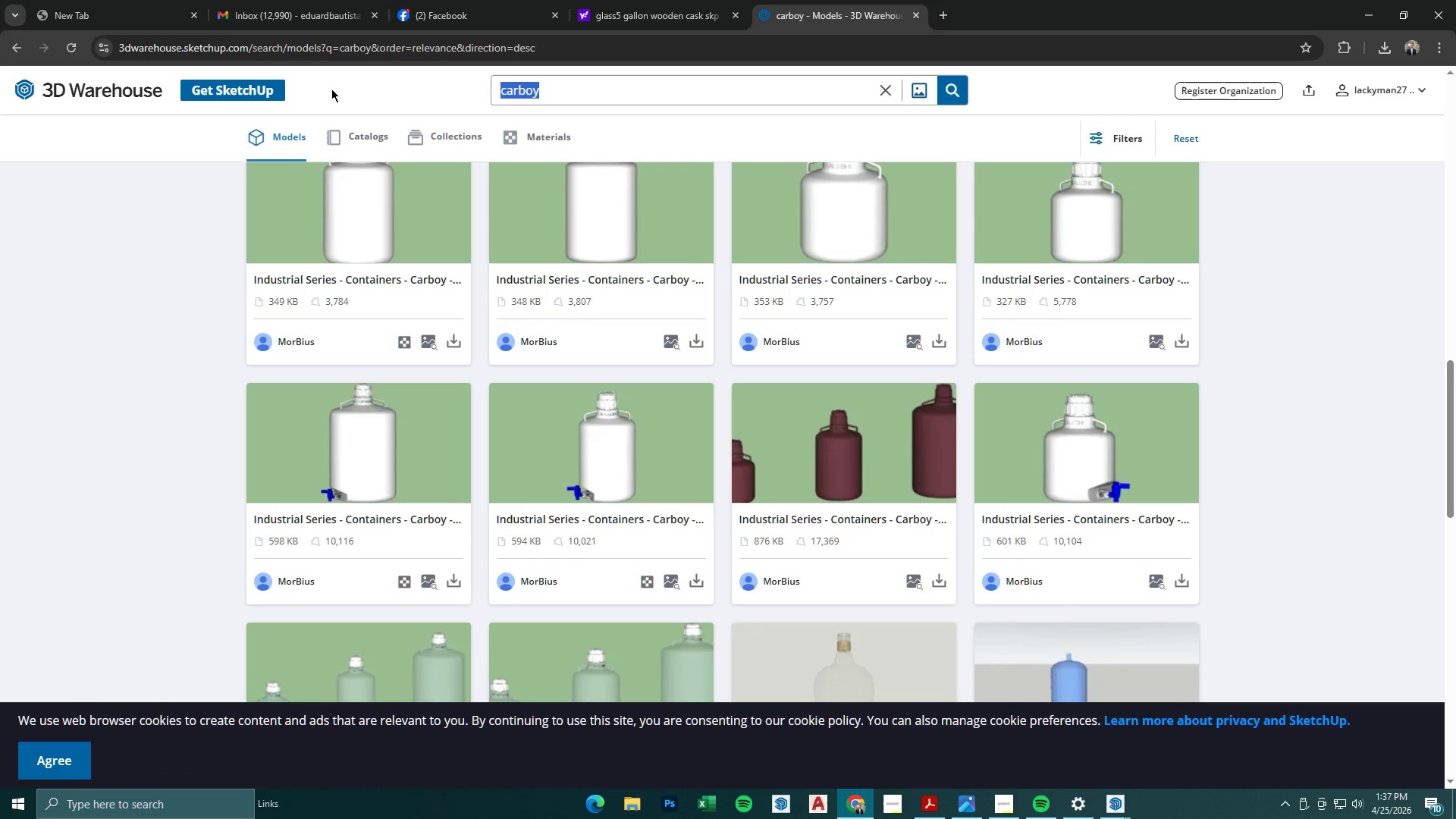 
type(faucet)
 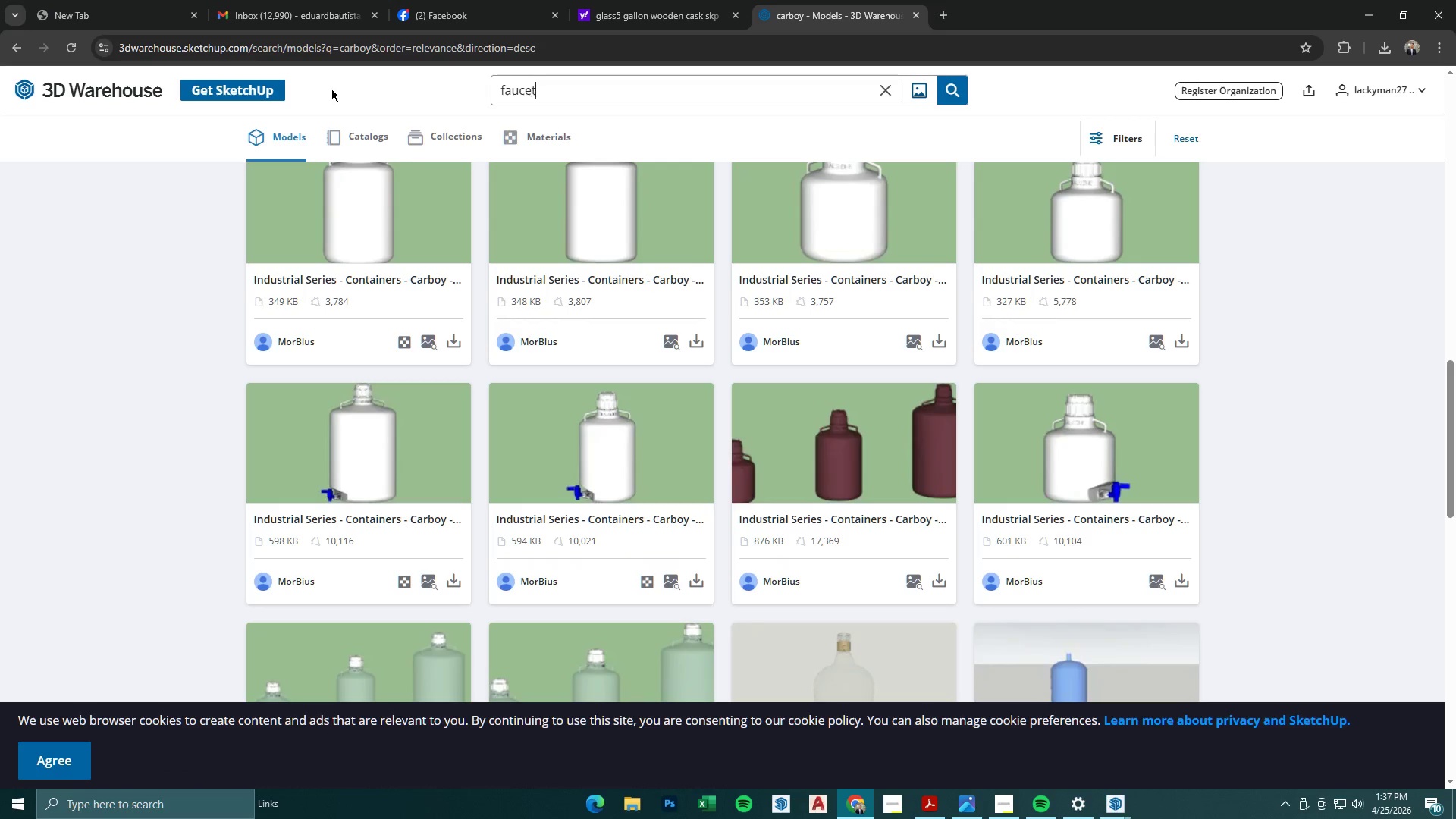 
key(Enter)
 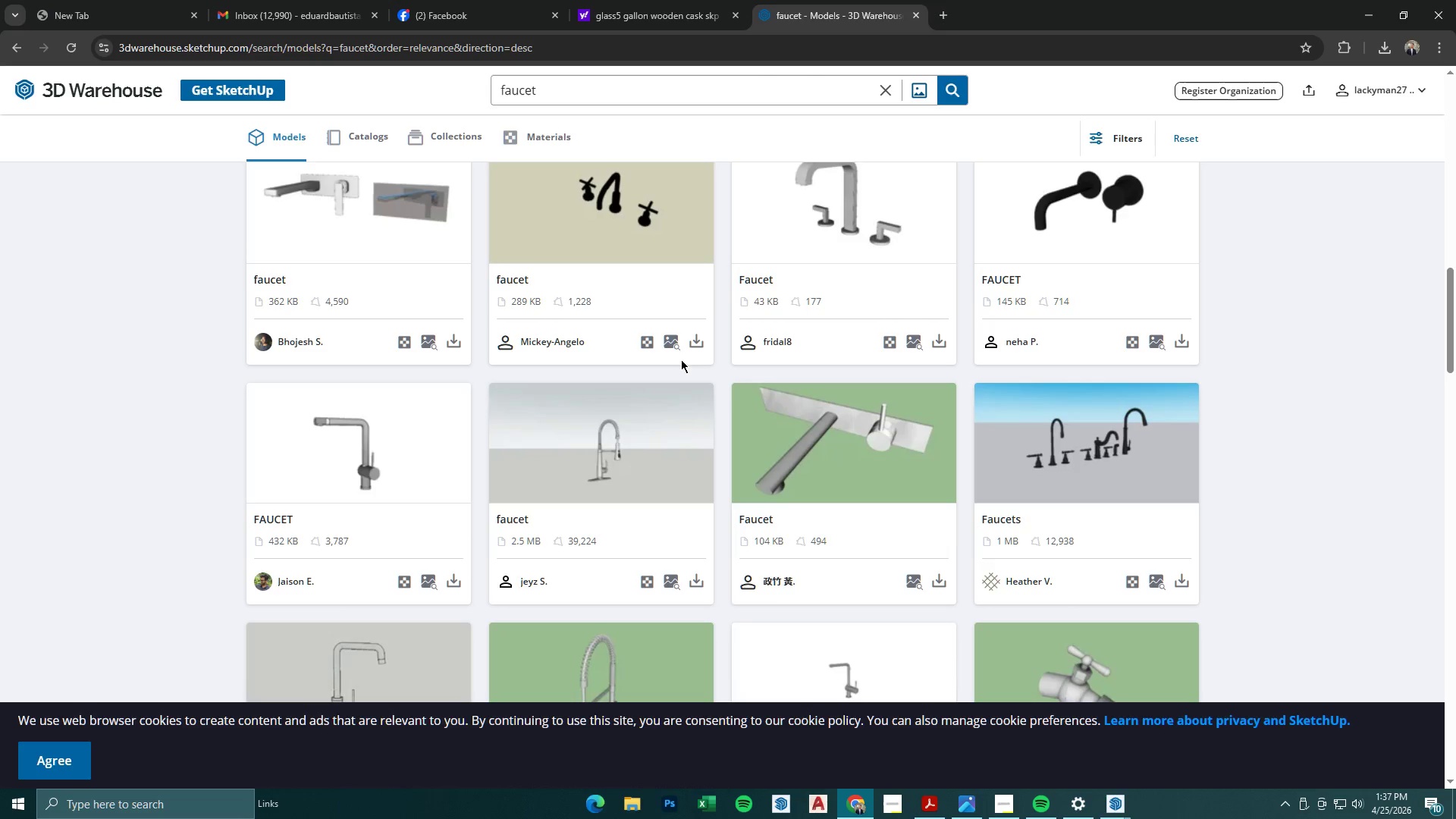 
scroll: coordinate [680, 359], scroll_direction: down, amount: 6.0
 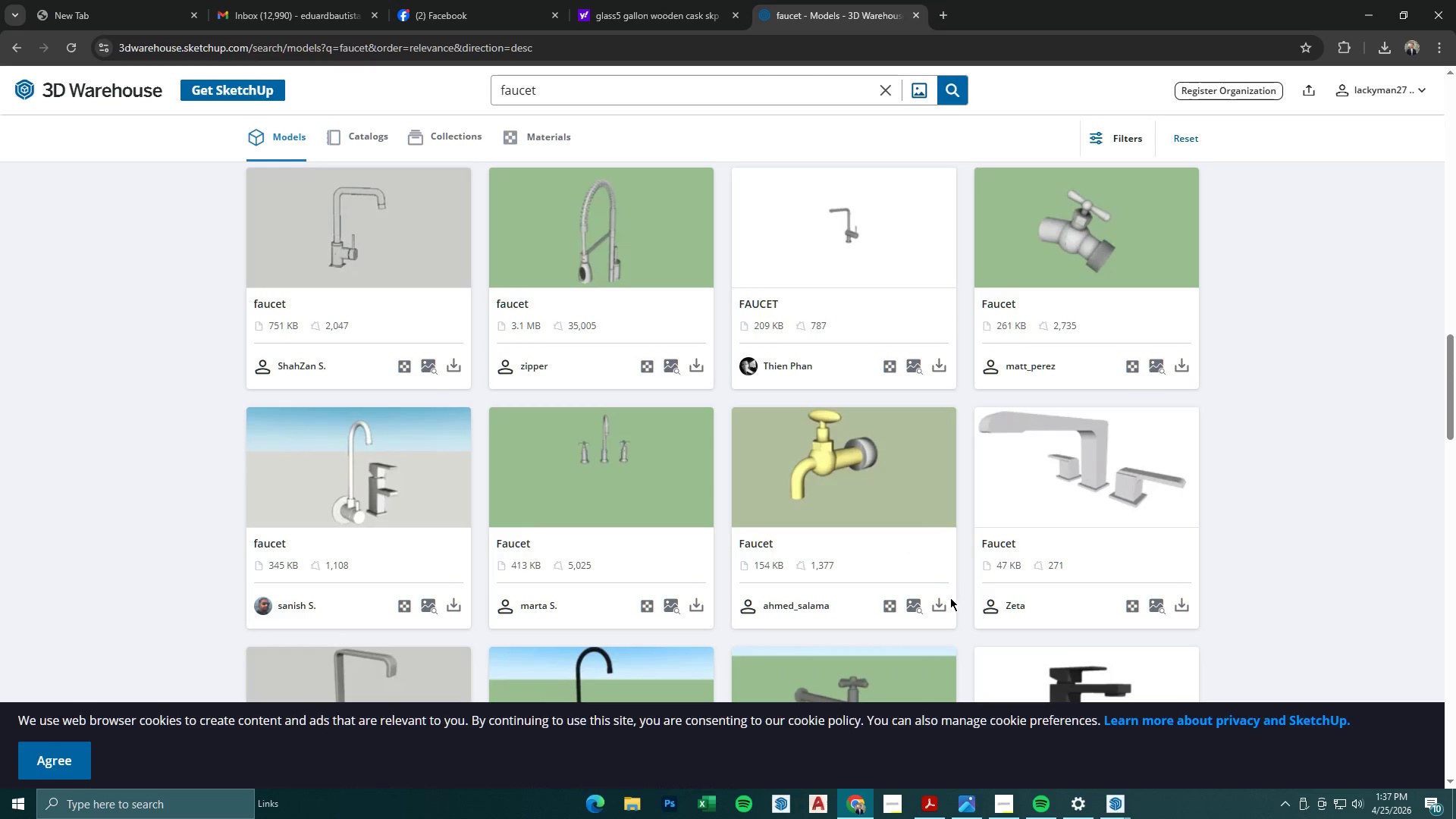 
left_click([945, 600])
 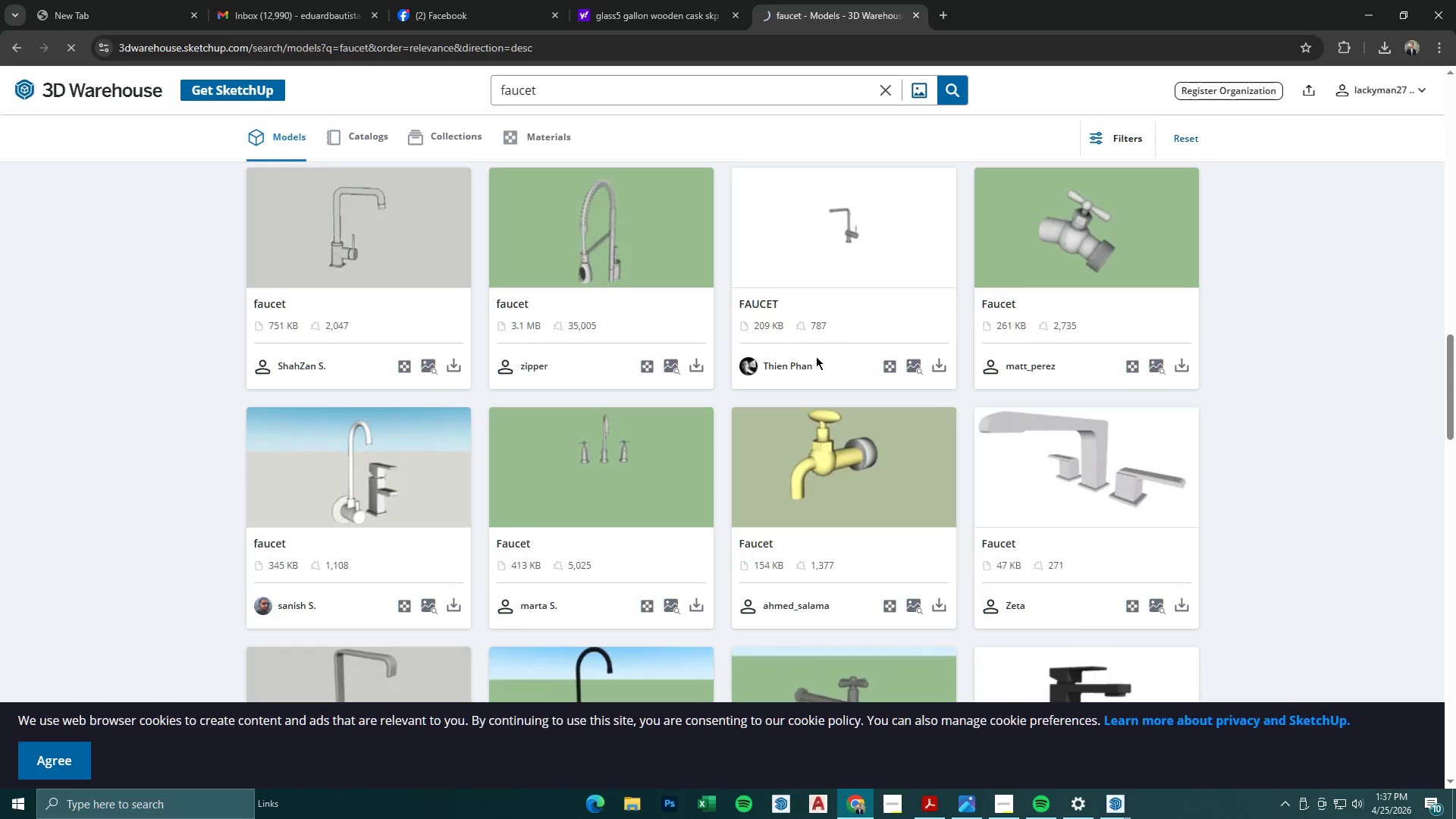 
scroll: coordinate [816, 355], scroll_direction: down, amount: 4.0
 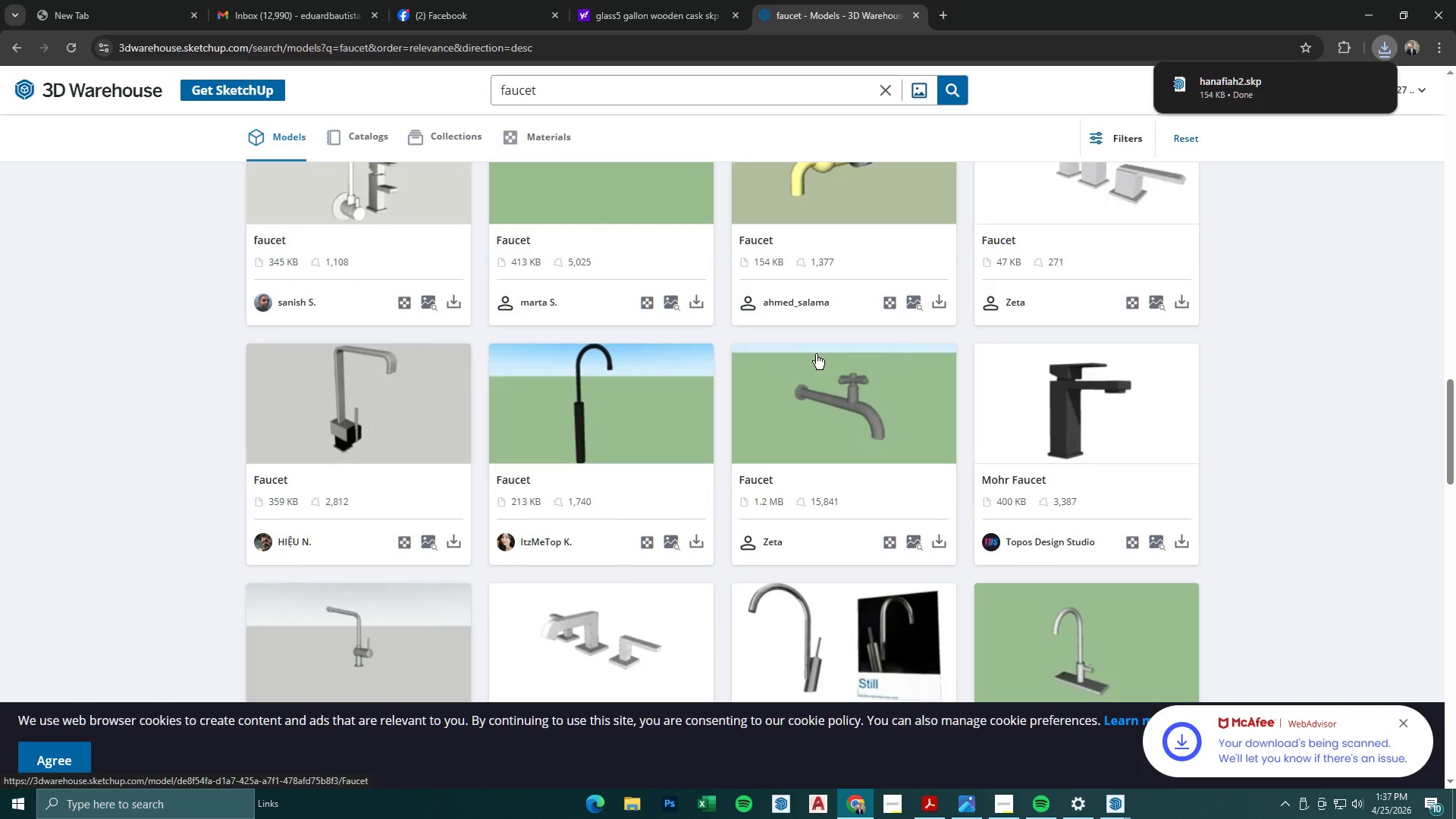 
left_click([1308, 94])
 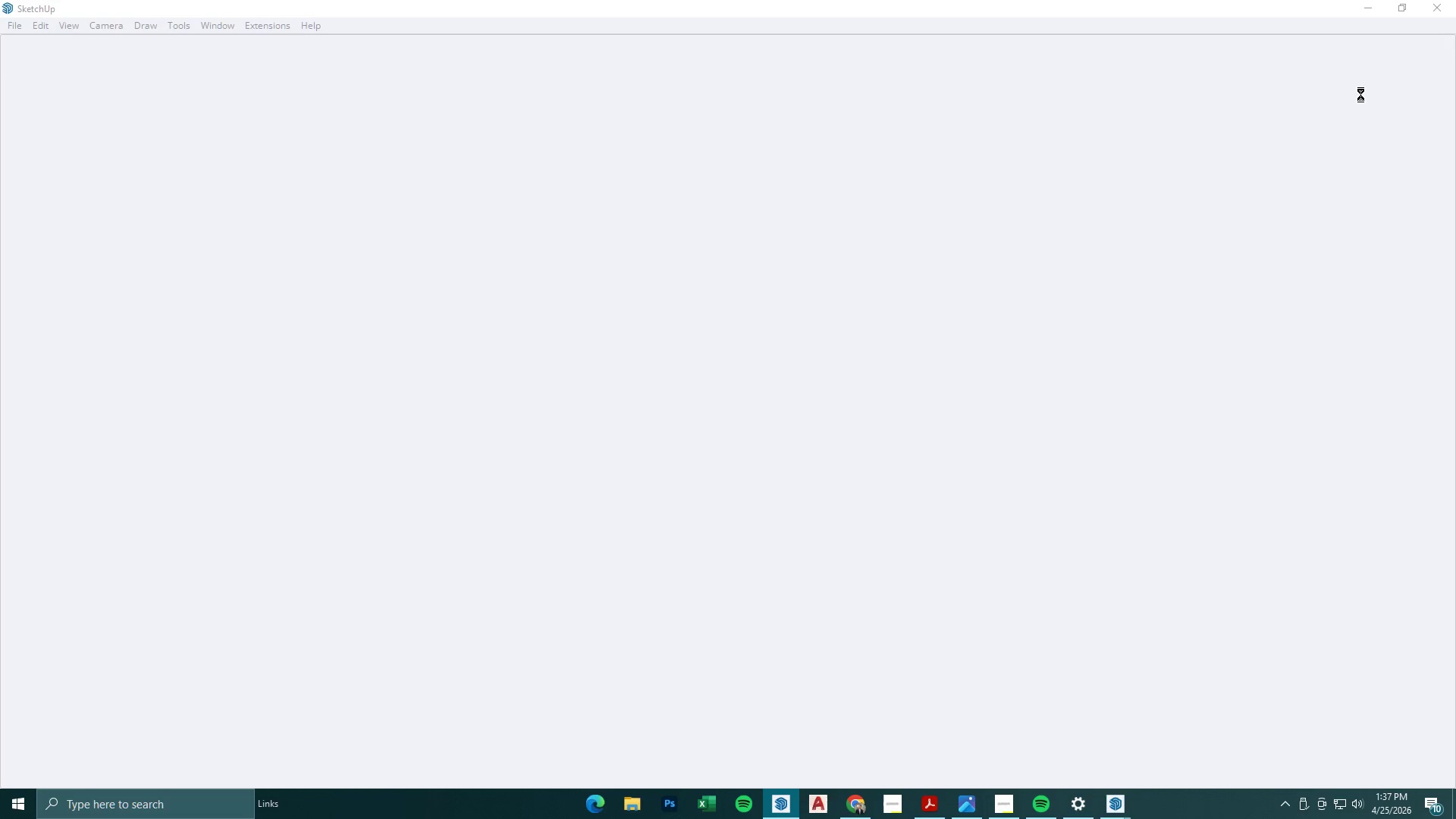 
wait(11.0)
 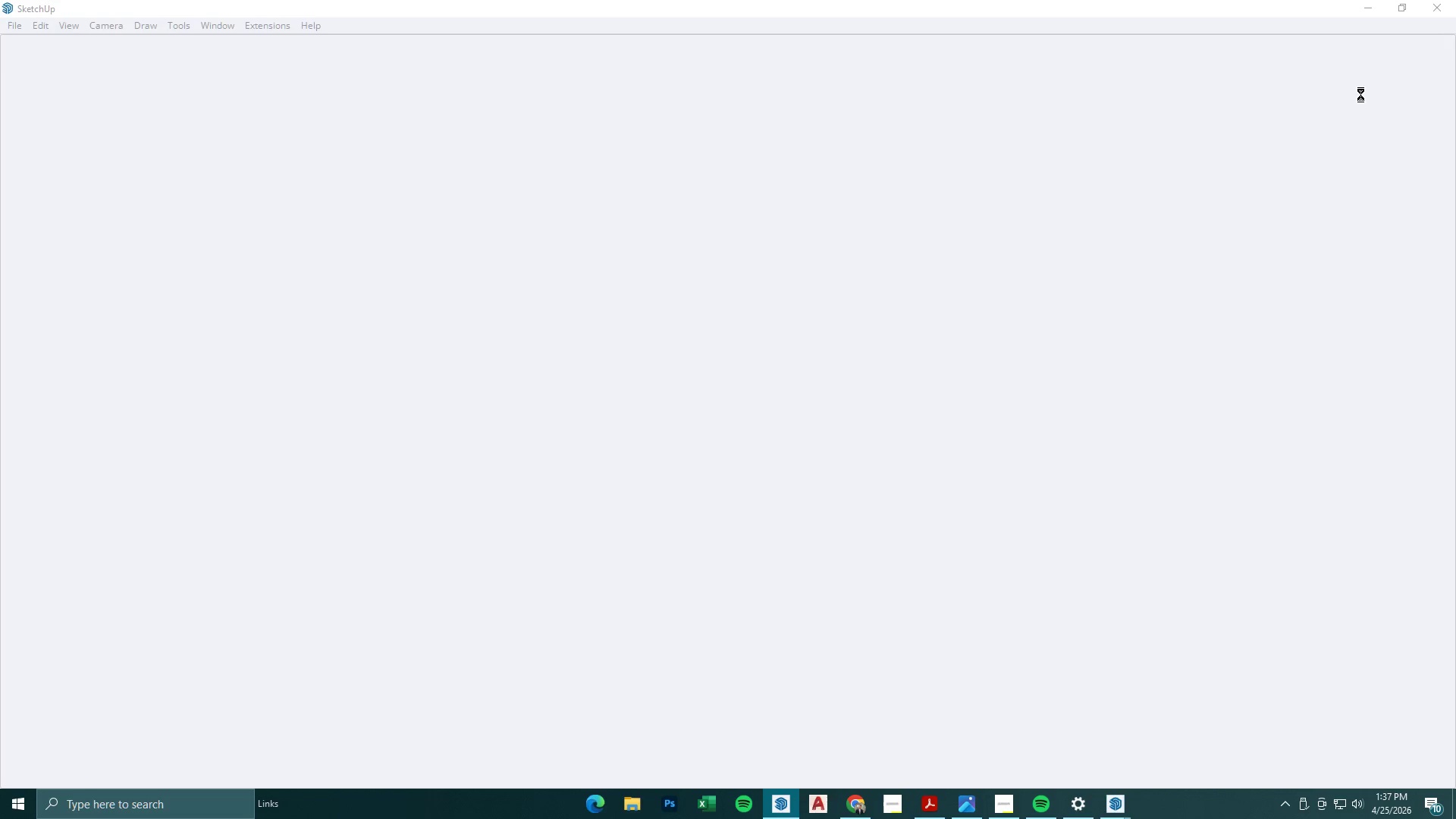 
left_click([528, 441])
 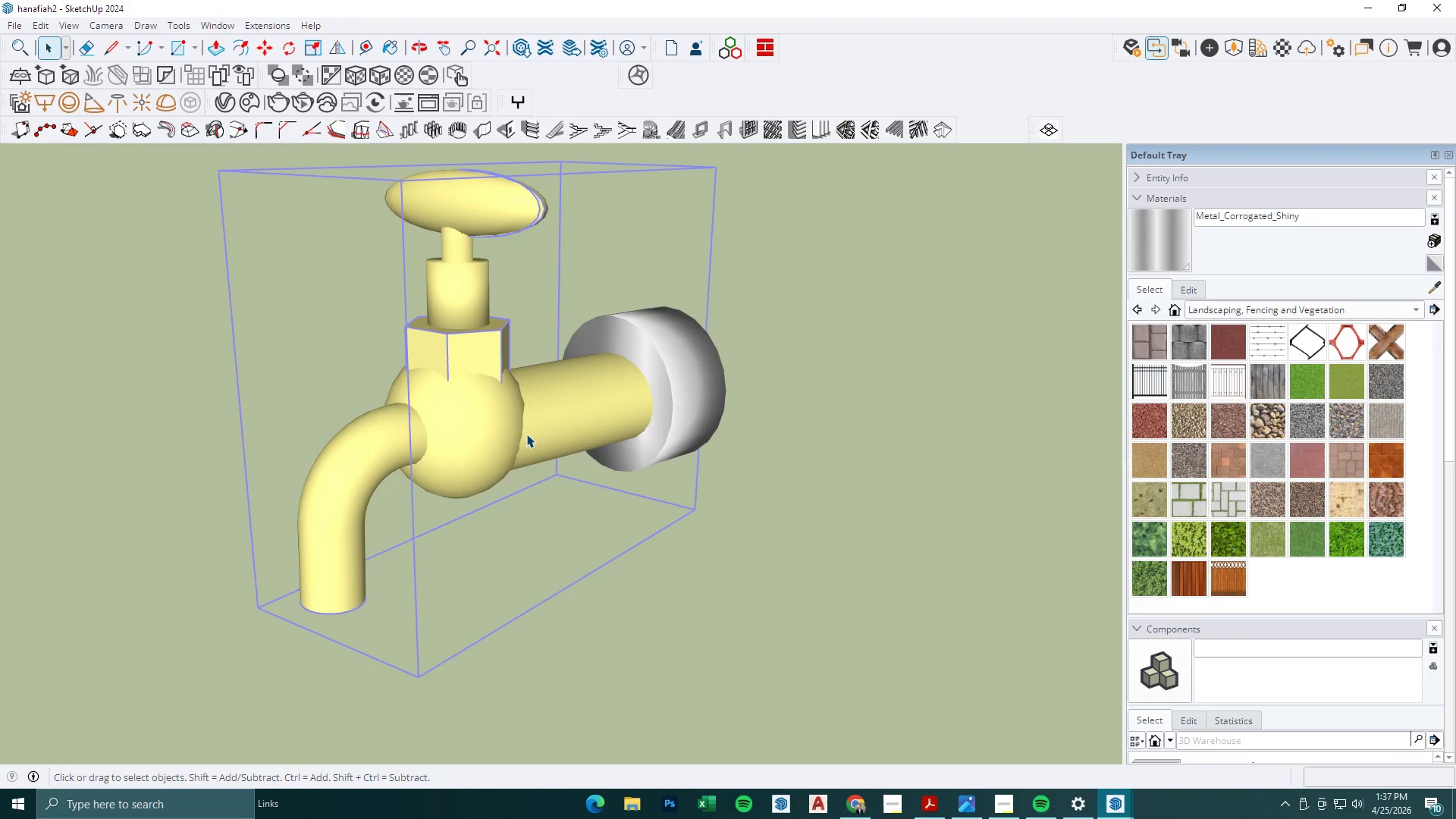 
key(Control+C)
 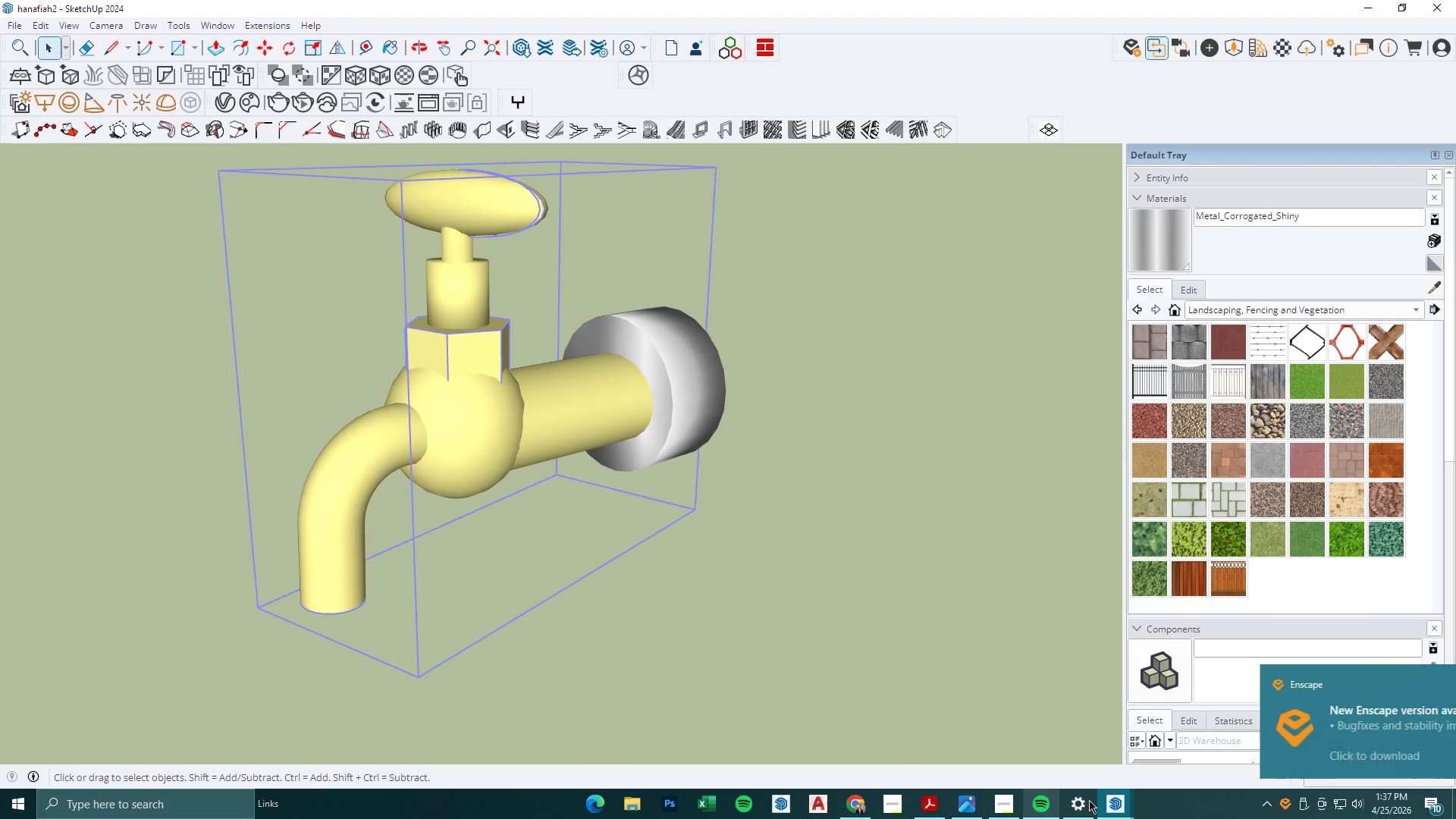 
left_click([1115, 802])
 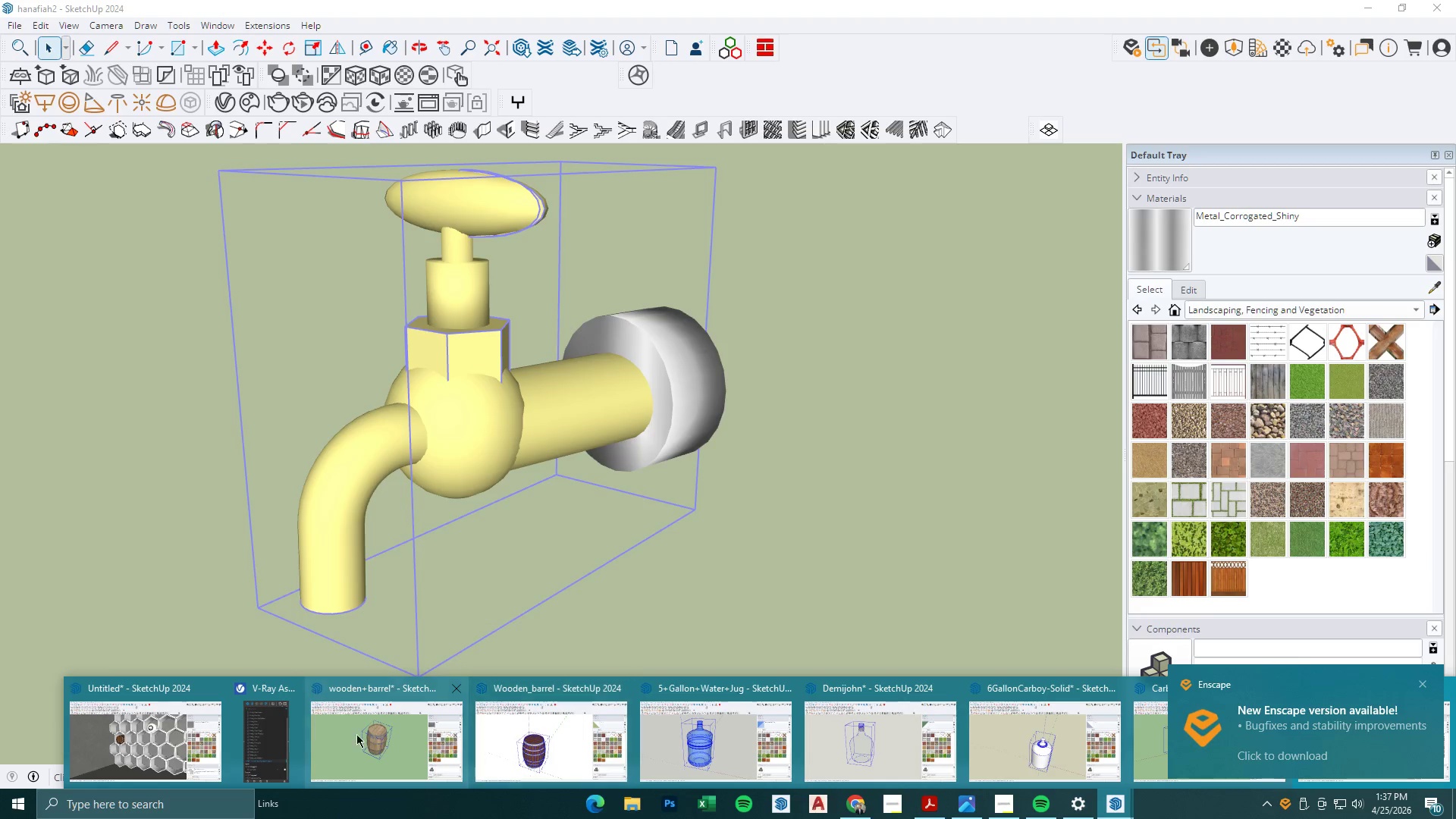 
left_click([231, 737])
 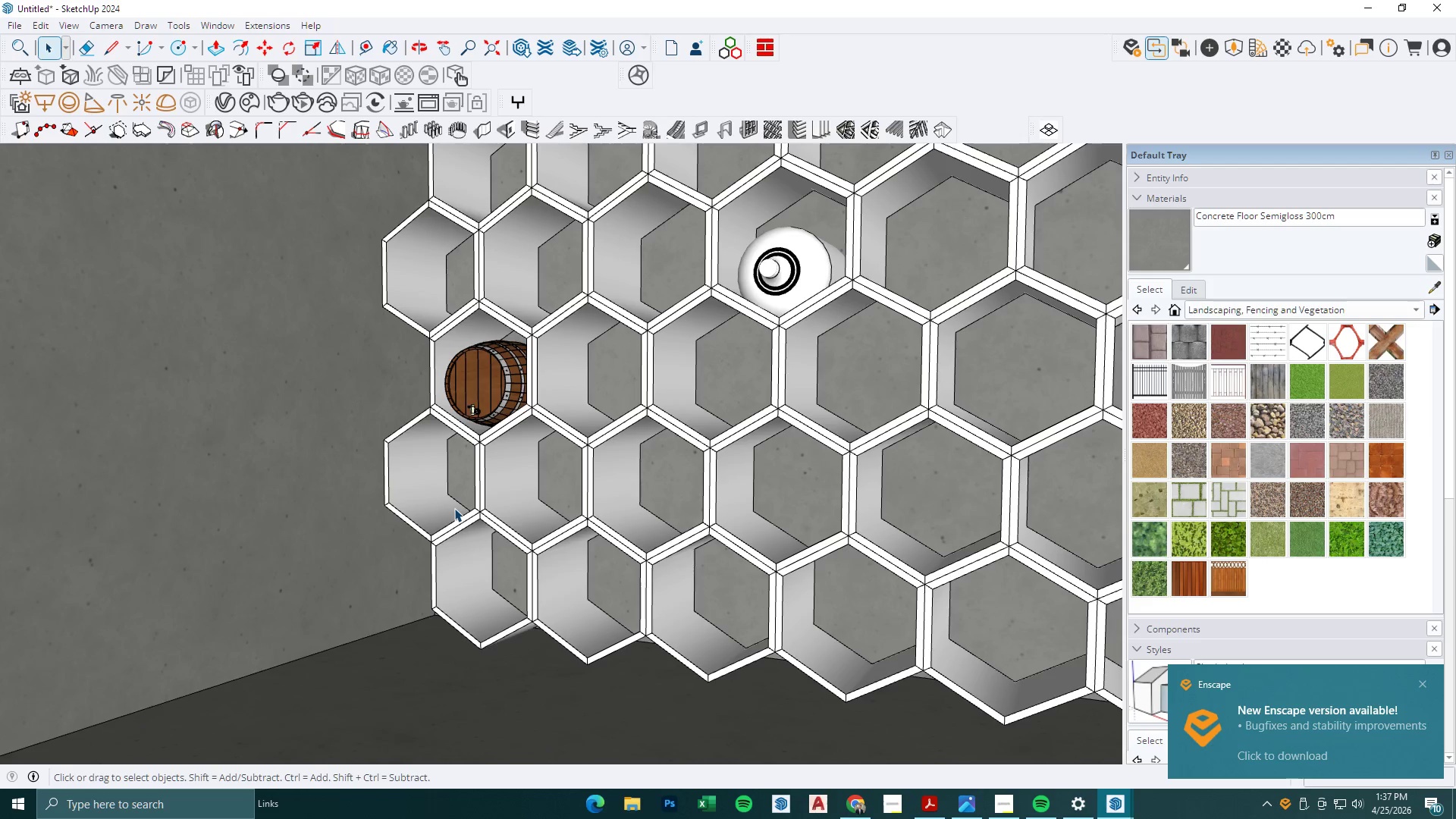 
key(Control+V)
 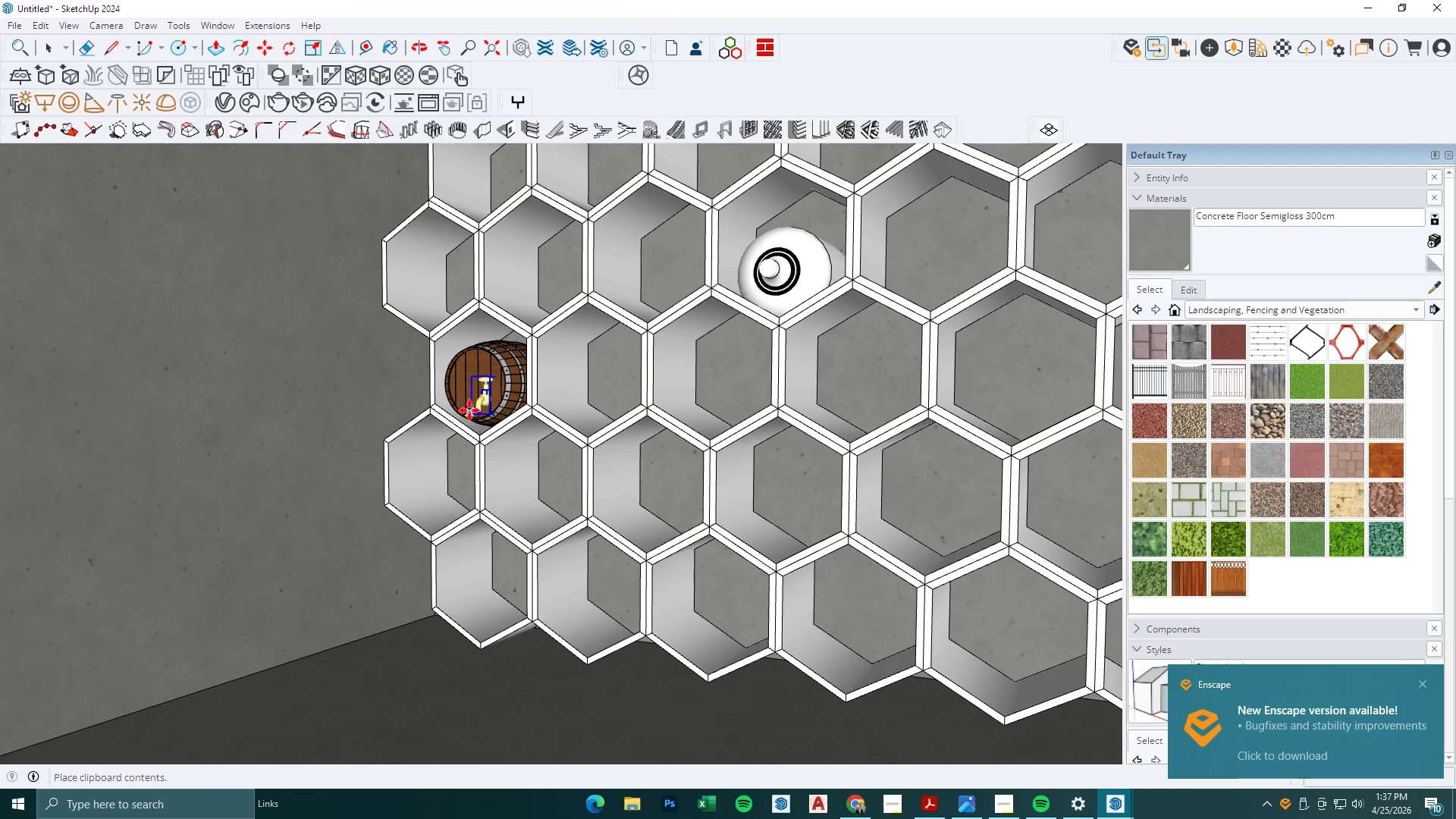 
scroll: coordinate [458, 406], scroll_direction: up, amount: 7.0
 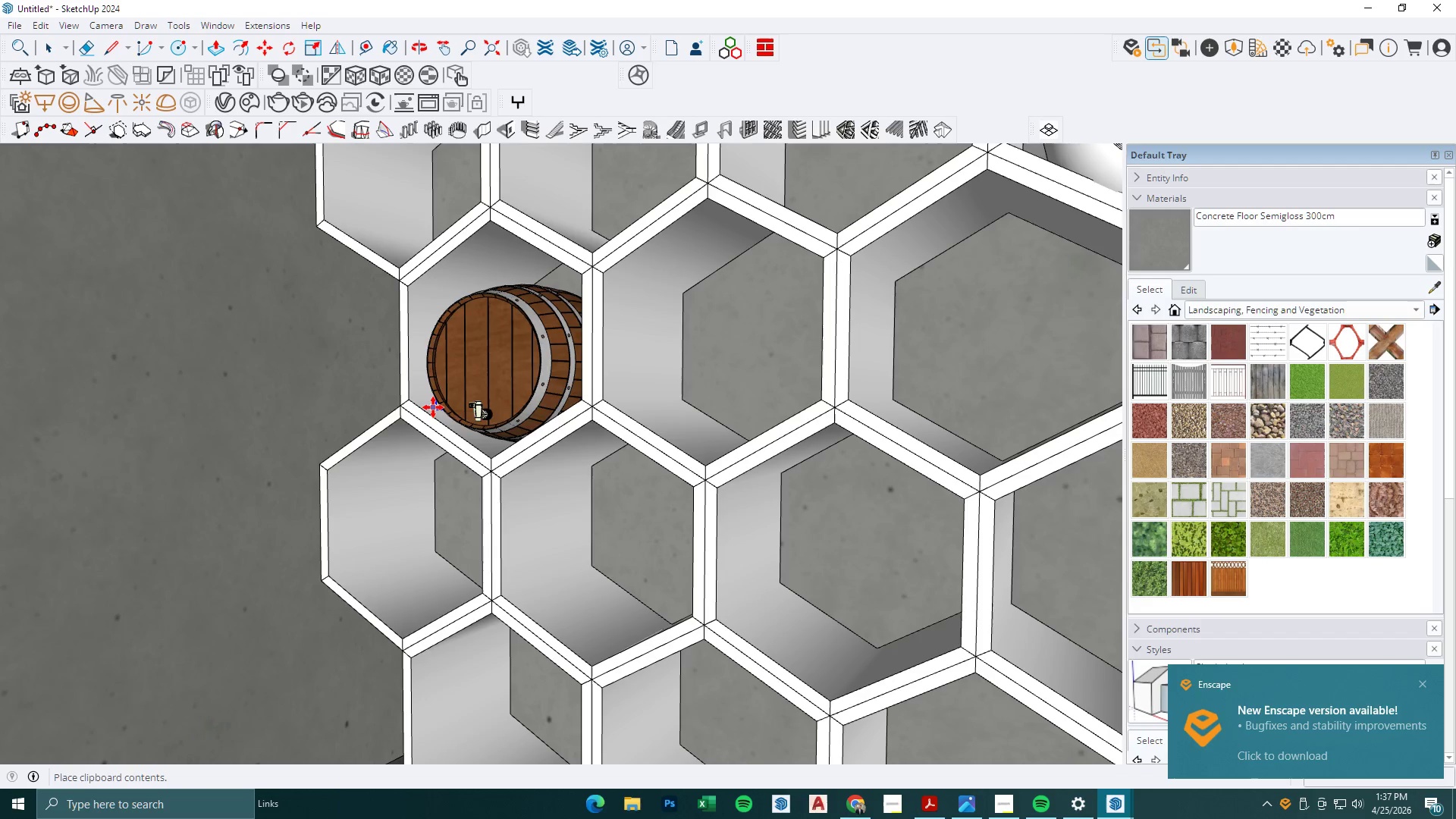 
scroll: coordinate [418, 504], scroll_direction: down, amount: 13.0
 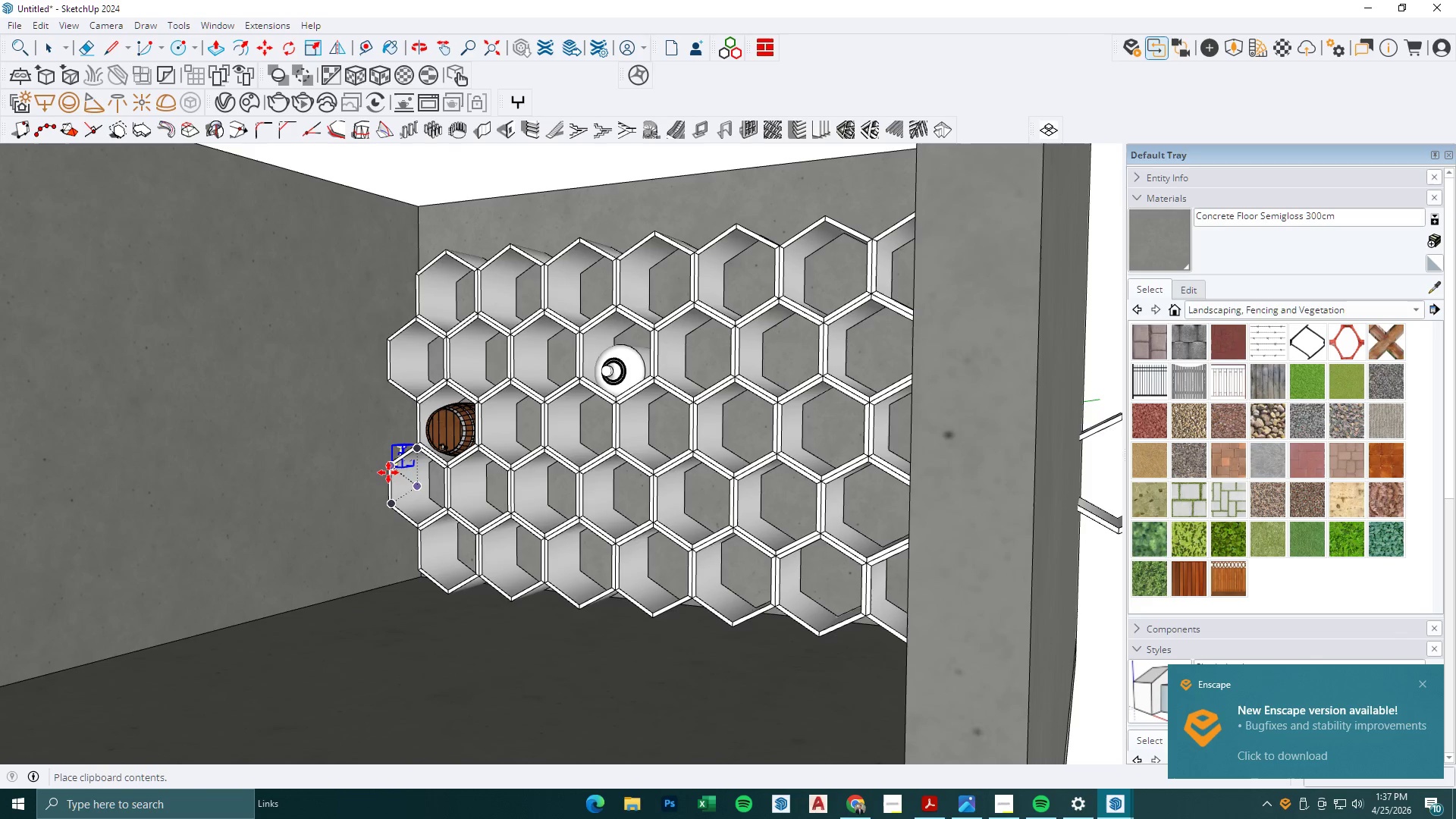 
key(Escape)
 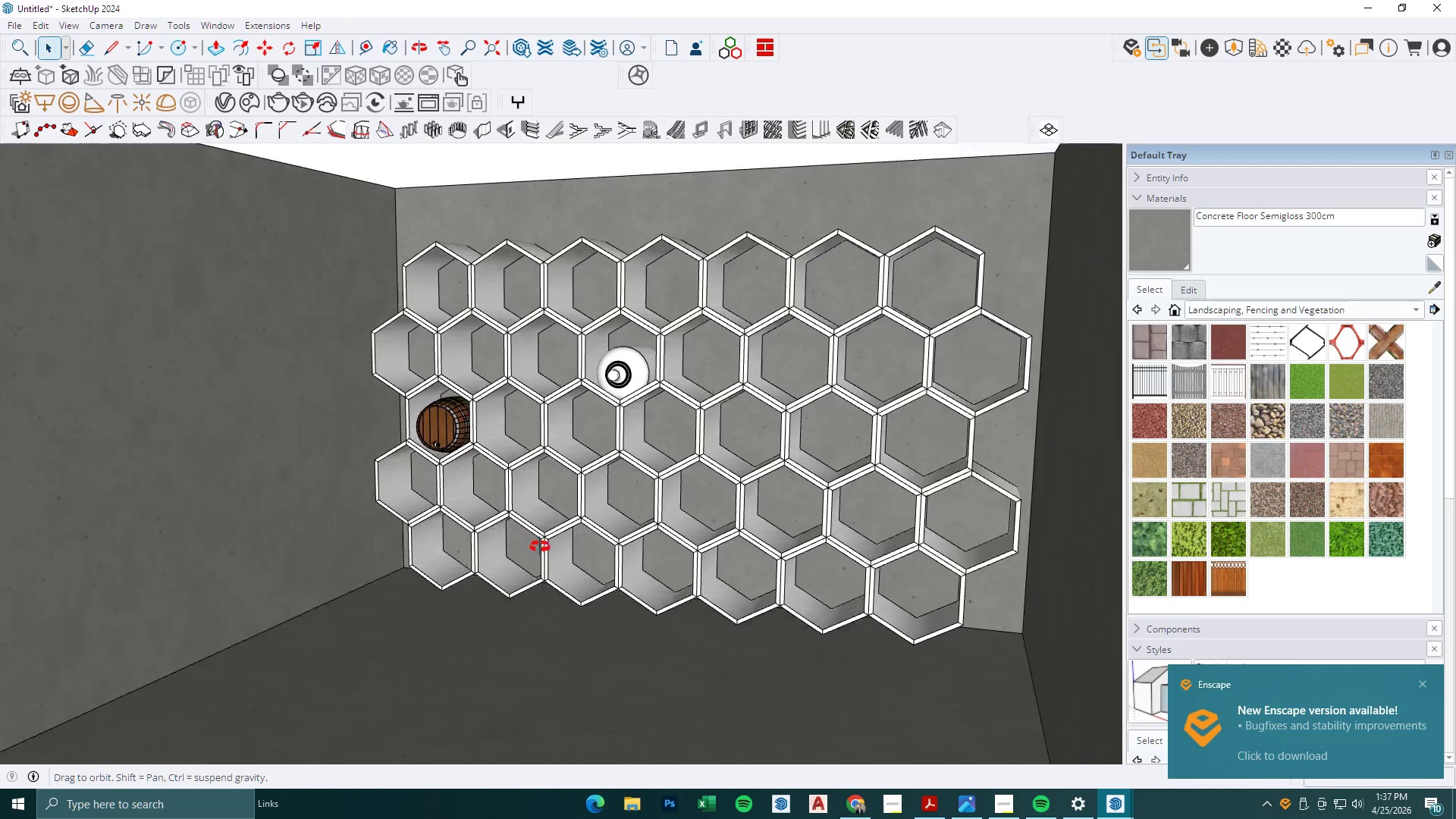 
key(Escape)
 